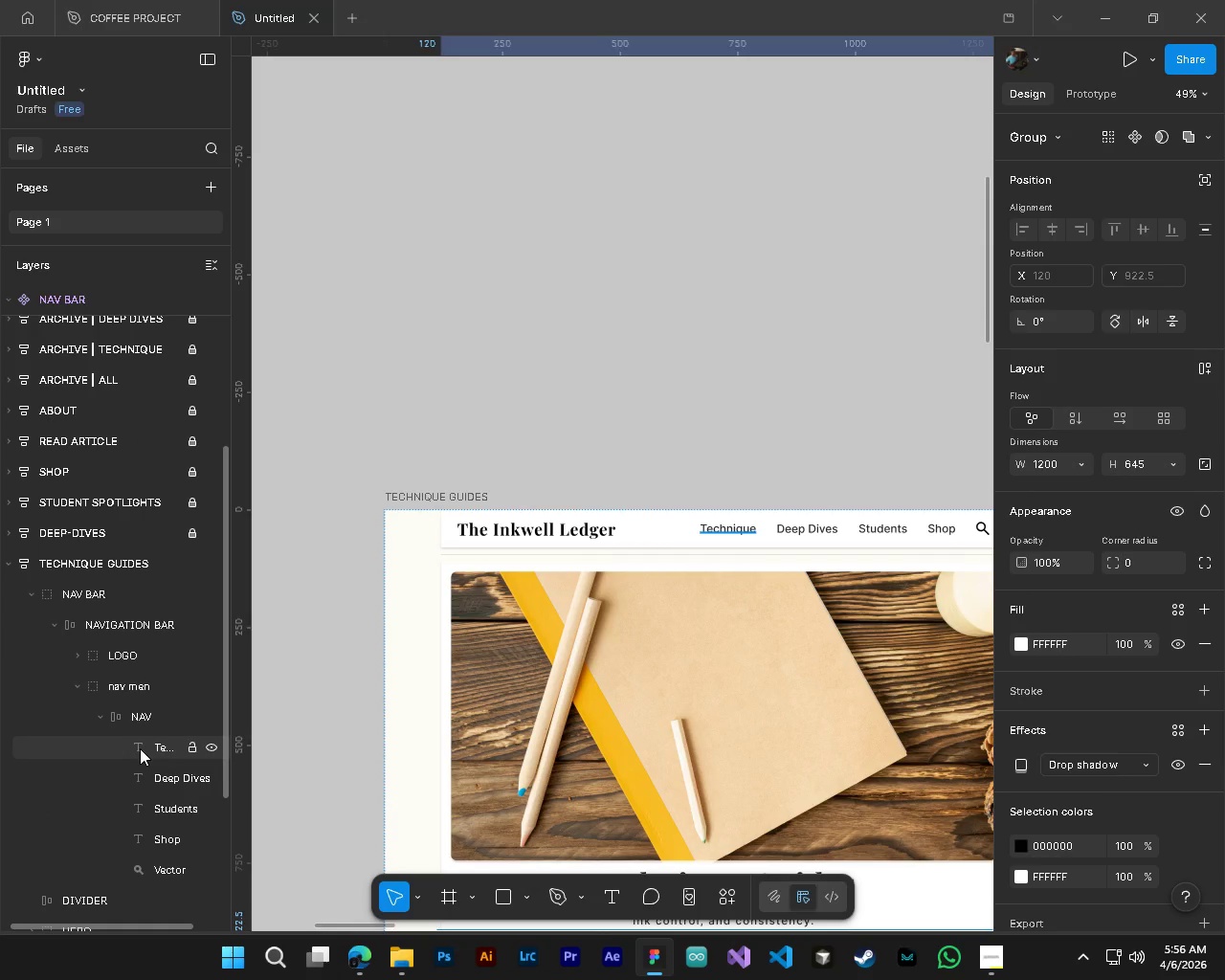 
left_click([140, 748])
 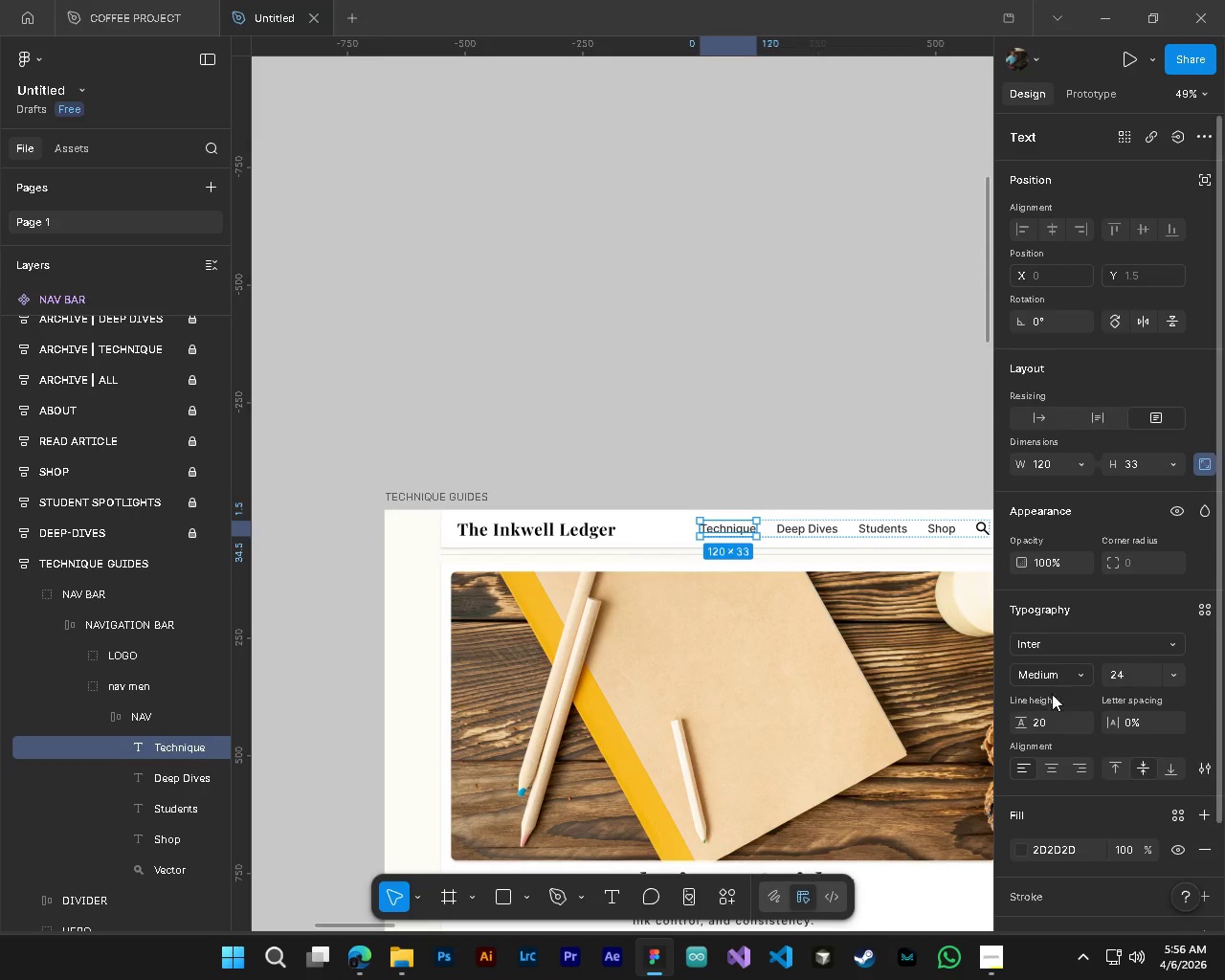 
scroll: coordinate [1080, 804], scroll_direction: down, amount: 1.0
 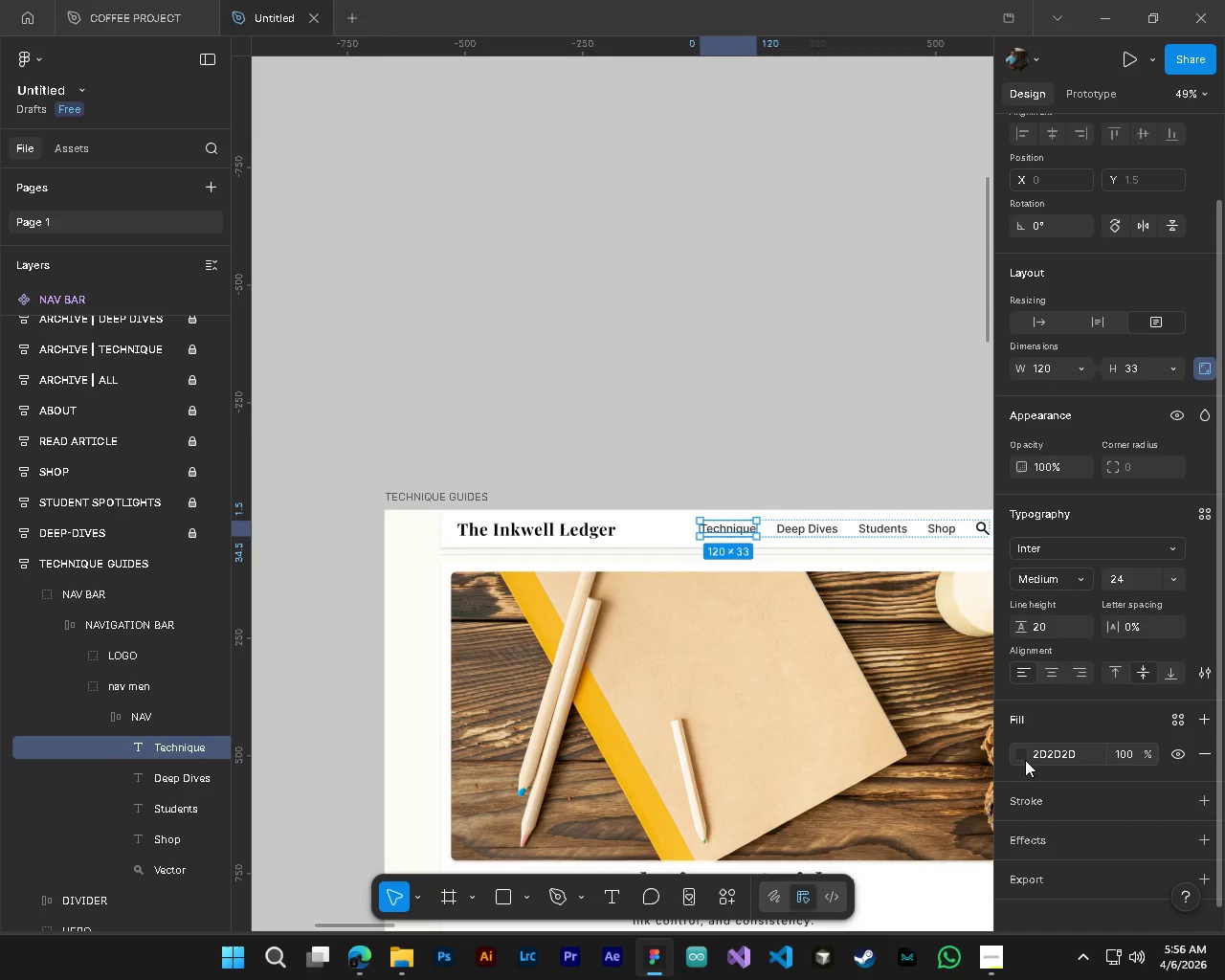 
left_click([1024, 756])
 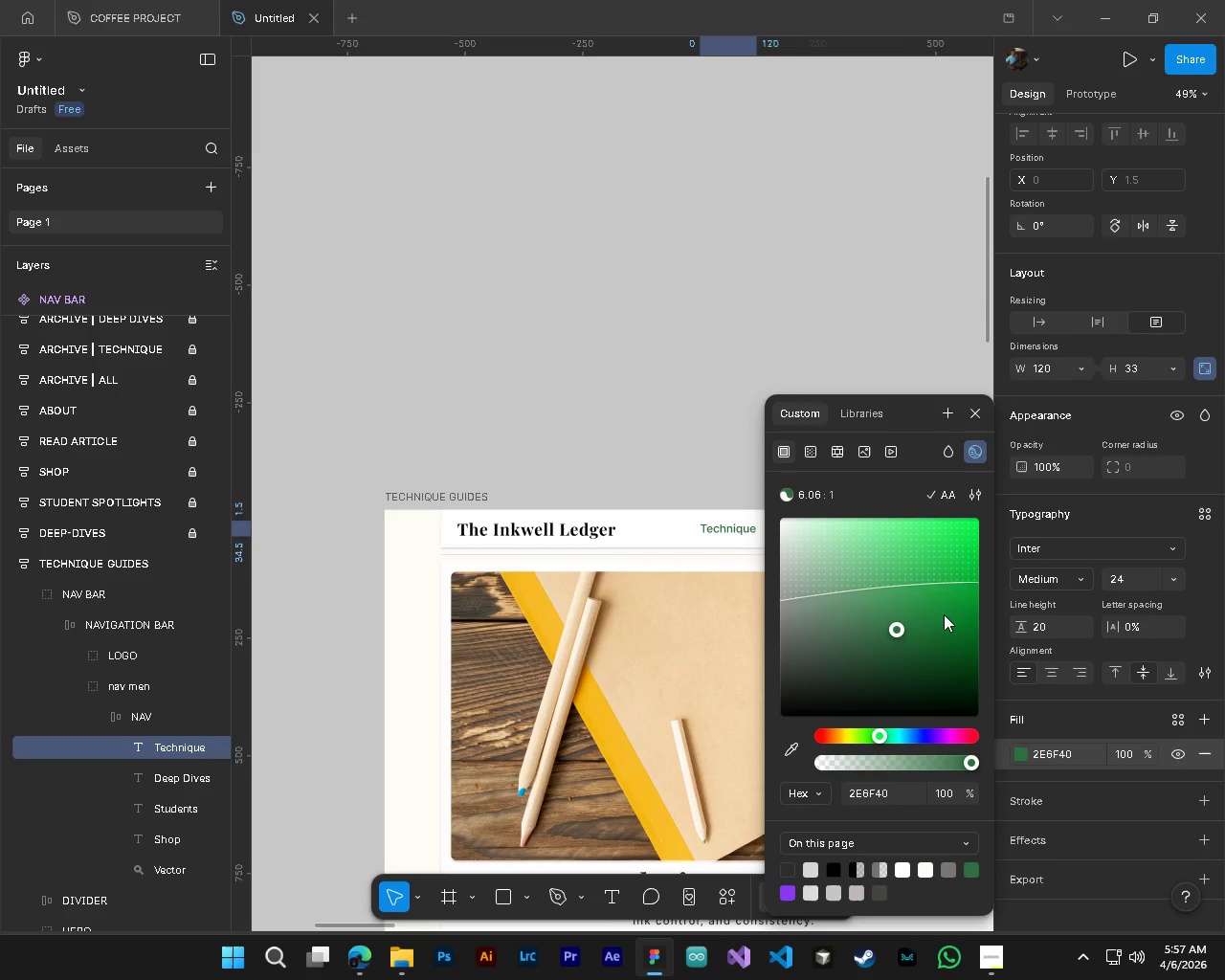 
left_click([978, 410])
 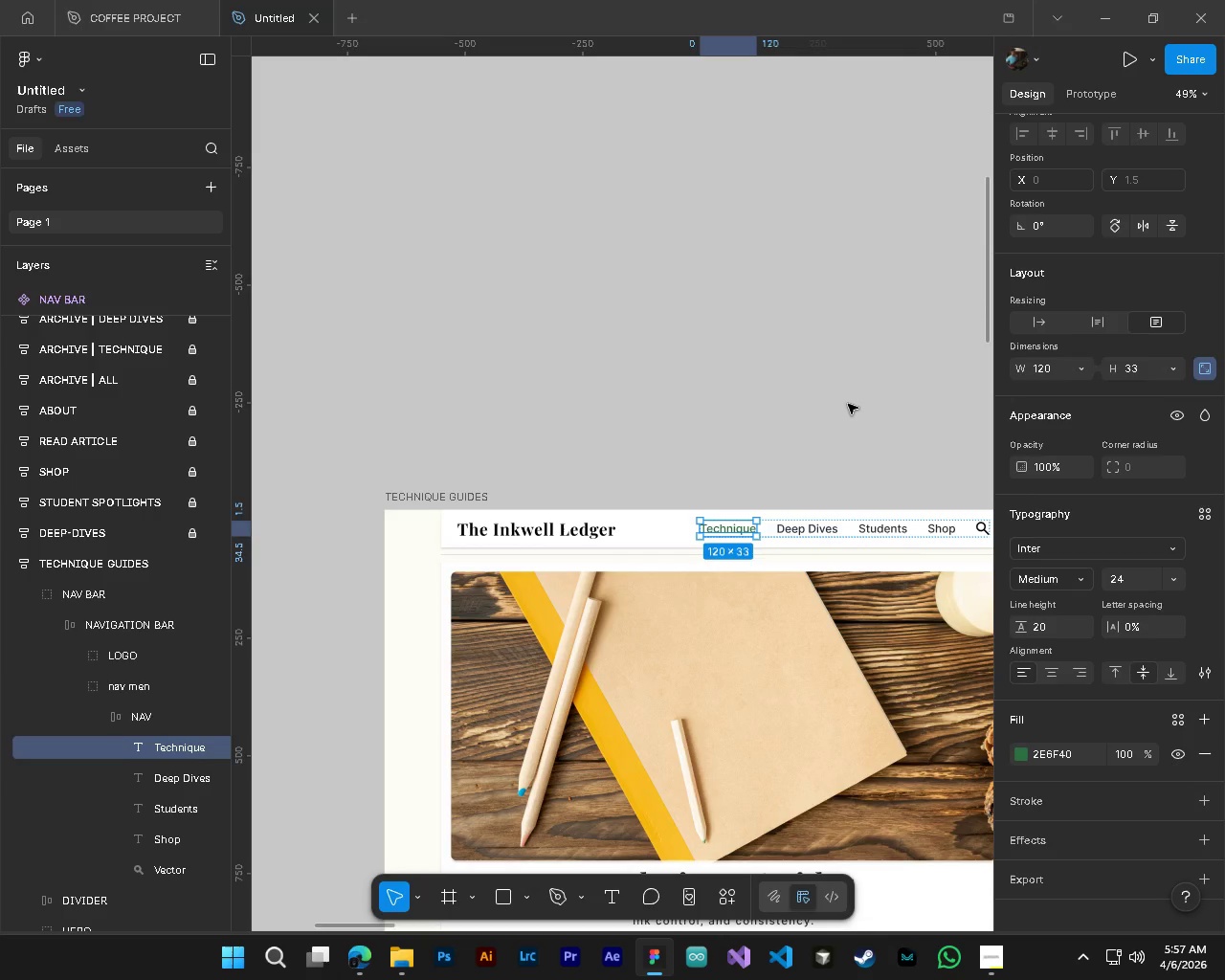 
left_click([848, 404])
 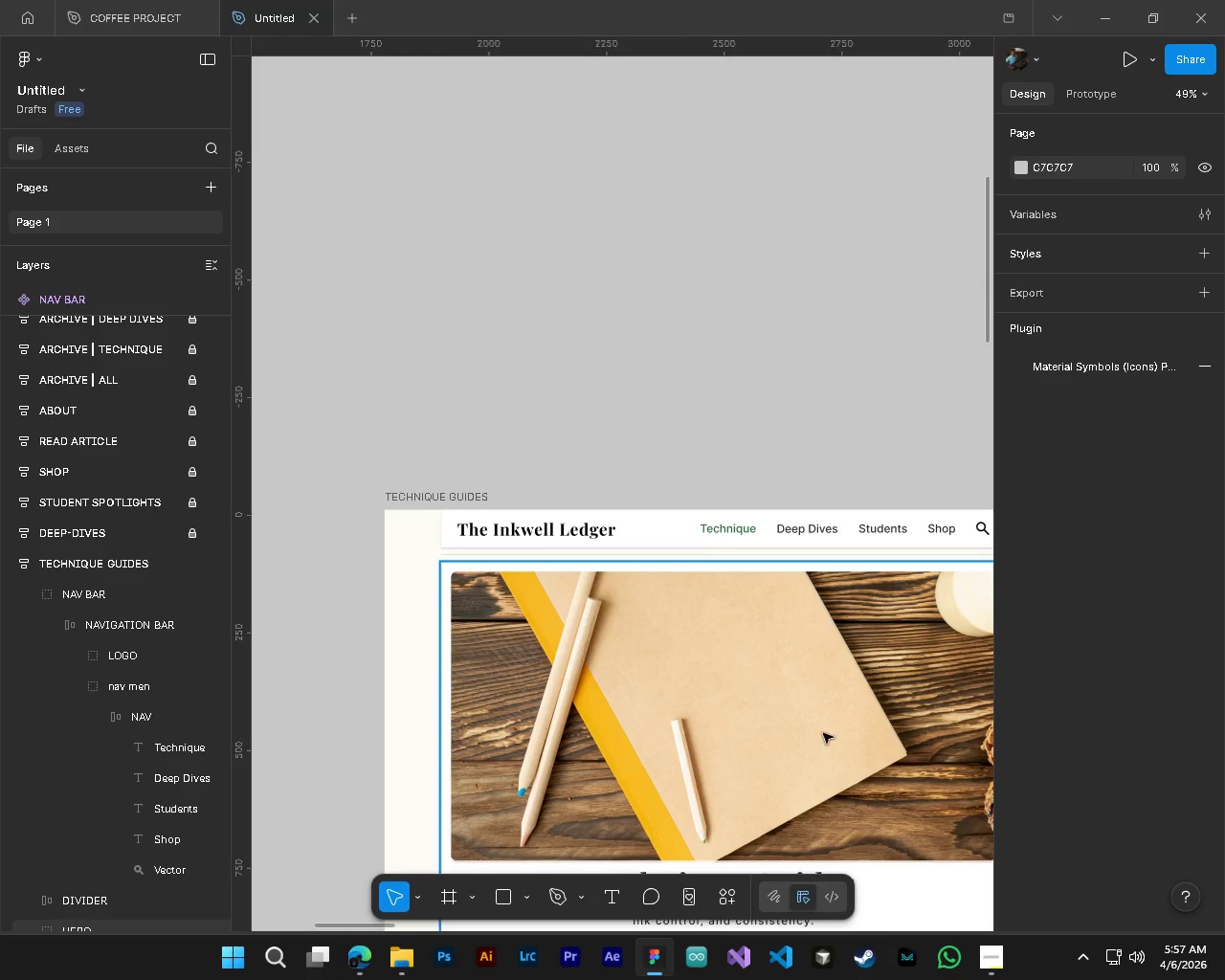 
key(Alt+AltLeft)
 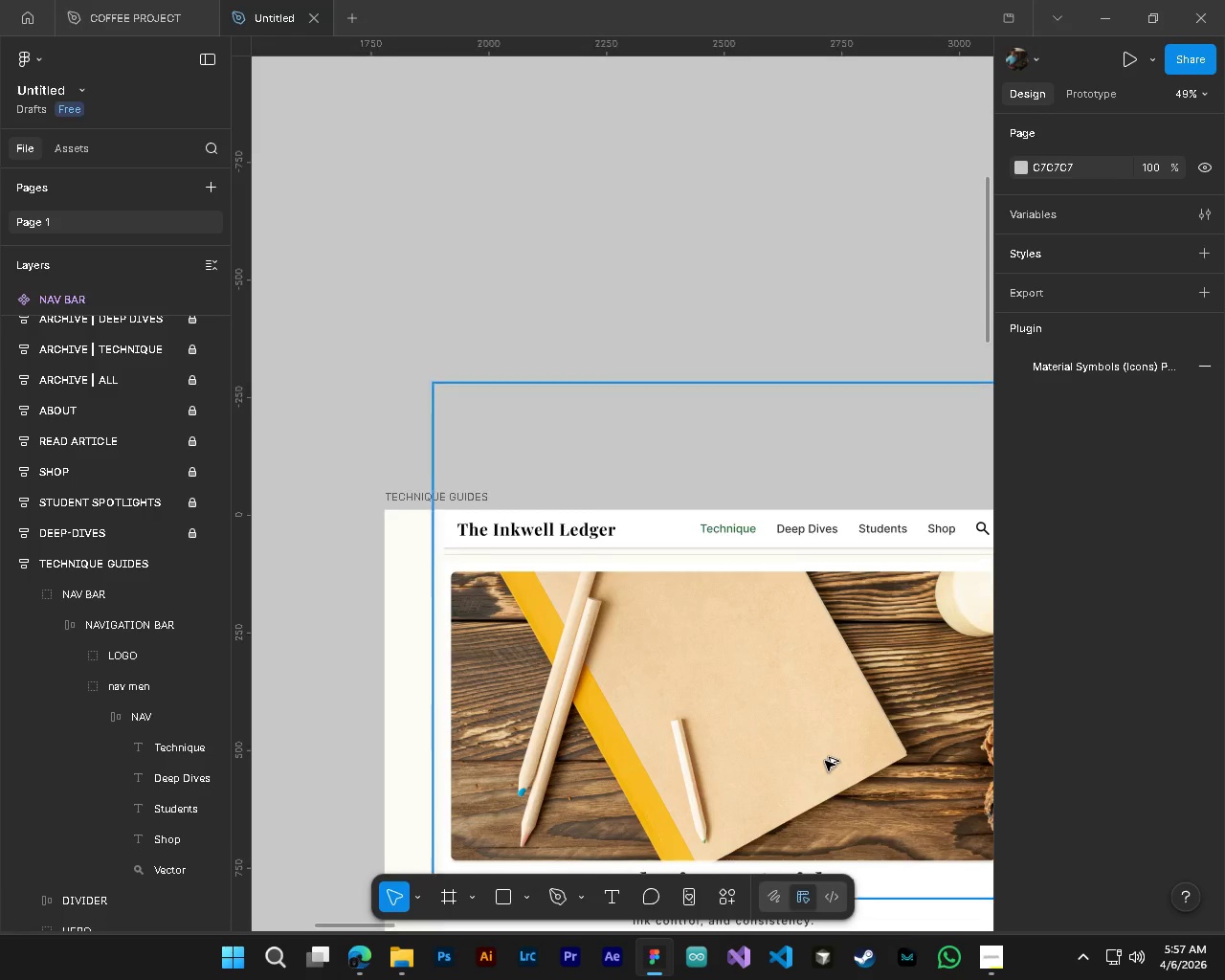 
hold_key(key=ControlLeft, duration=0.34)
scroll: coordinate [825, 761], scroll_direction: down, amount: 3.0
 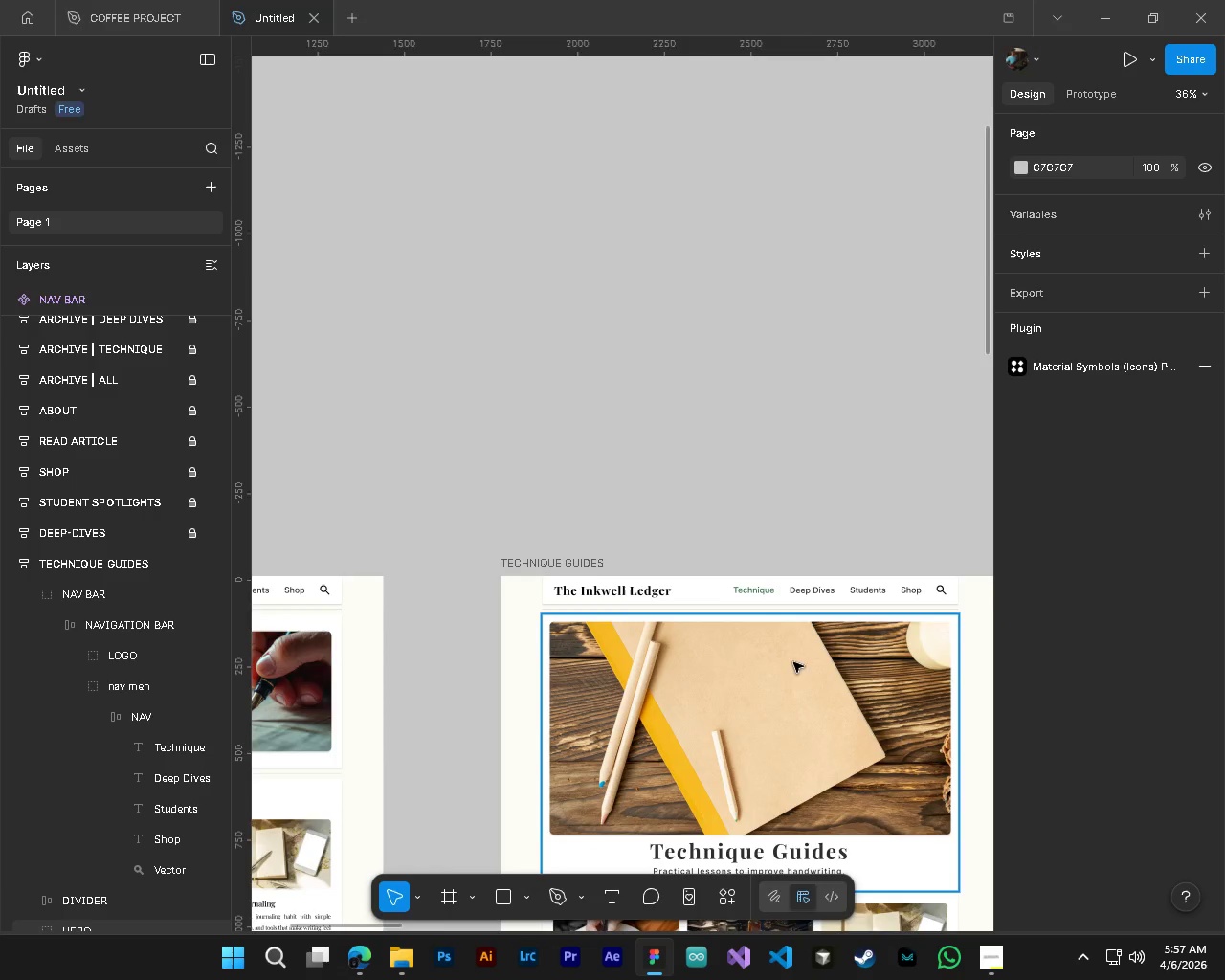 
hold_key(key=AltLeft, duration=0.73)
hold_key(key=ControlLeft, duration=0.94)
scroll: coordinate [761, 588], scroll_direction: up, amount: 10.0
 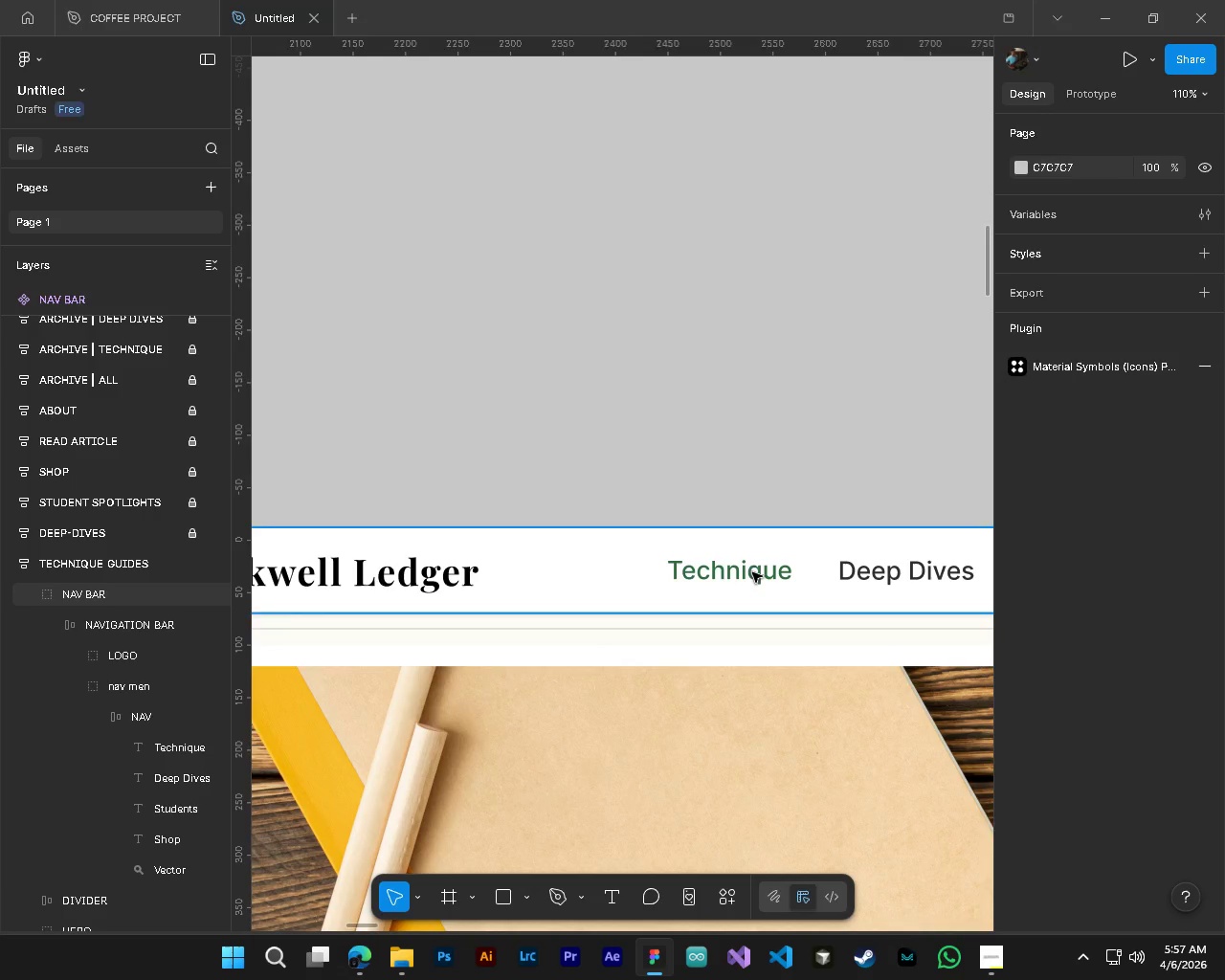 
hold_key(key=ControlLeft, duration=1.5)
left_click([754, 580])
 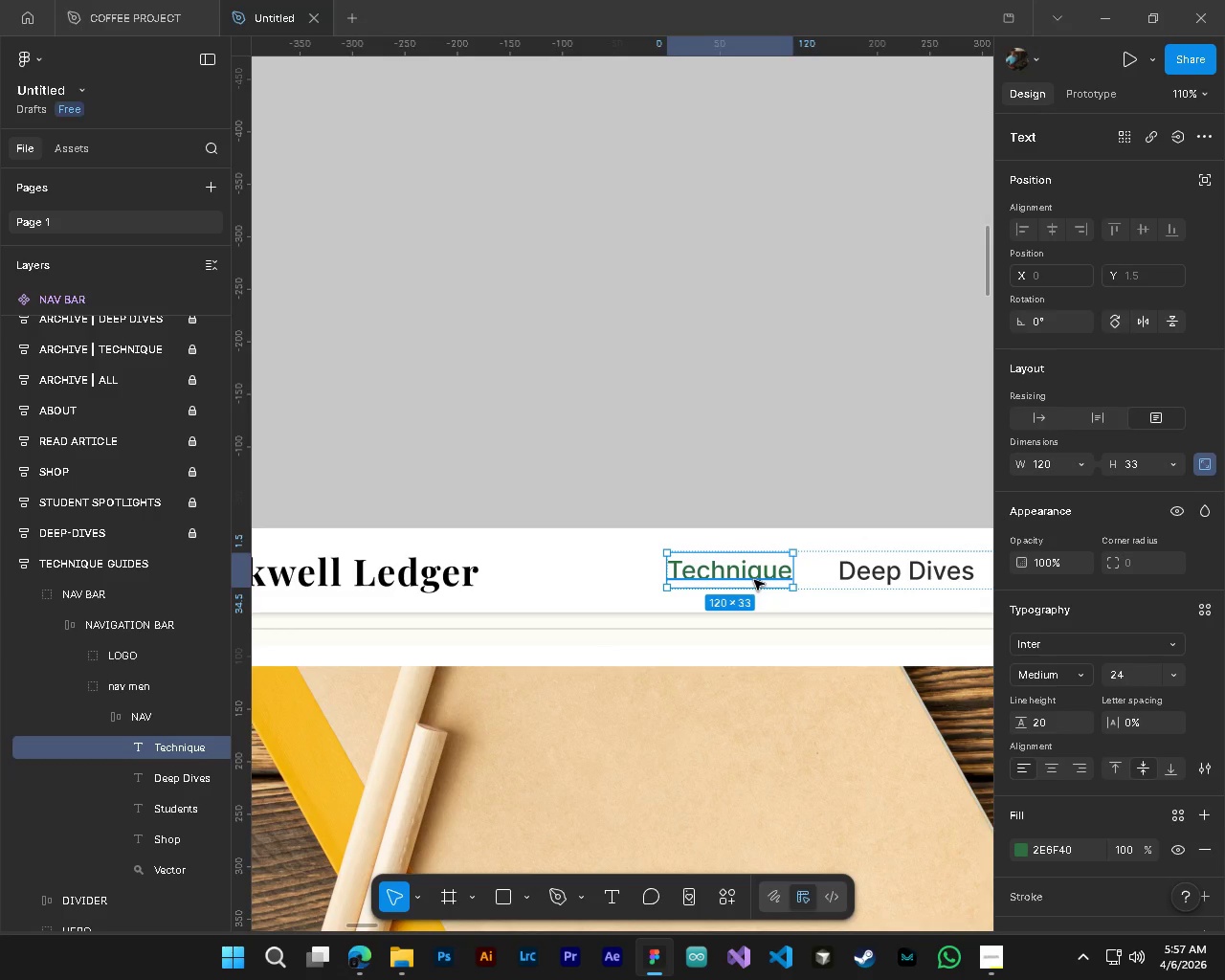 
key(Control+I)
 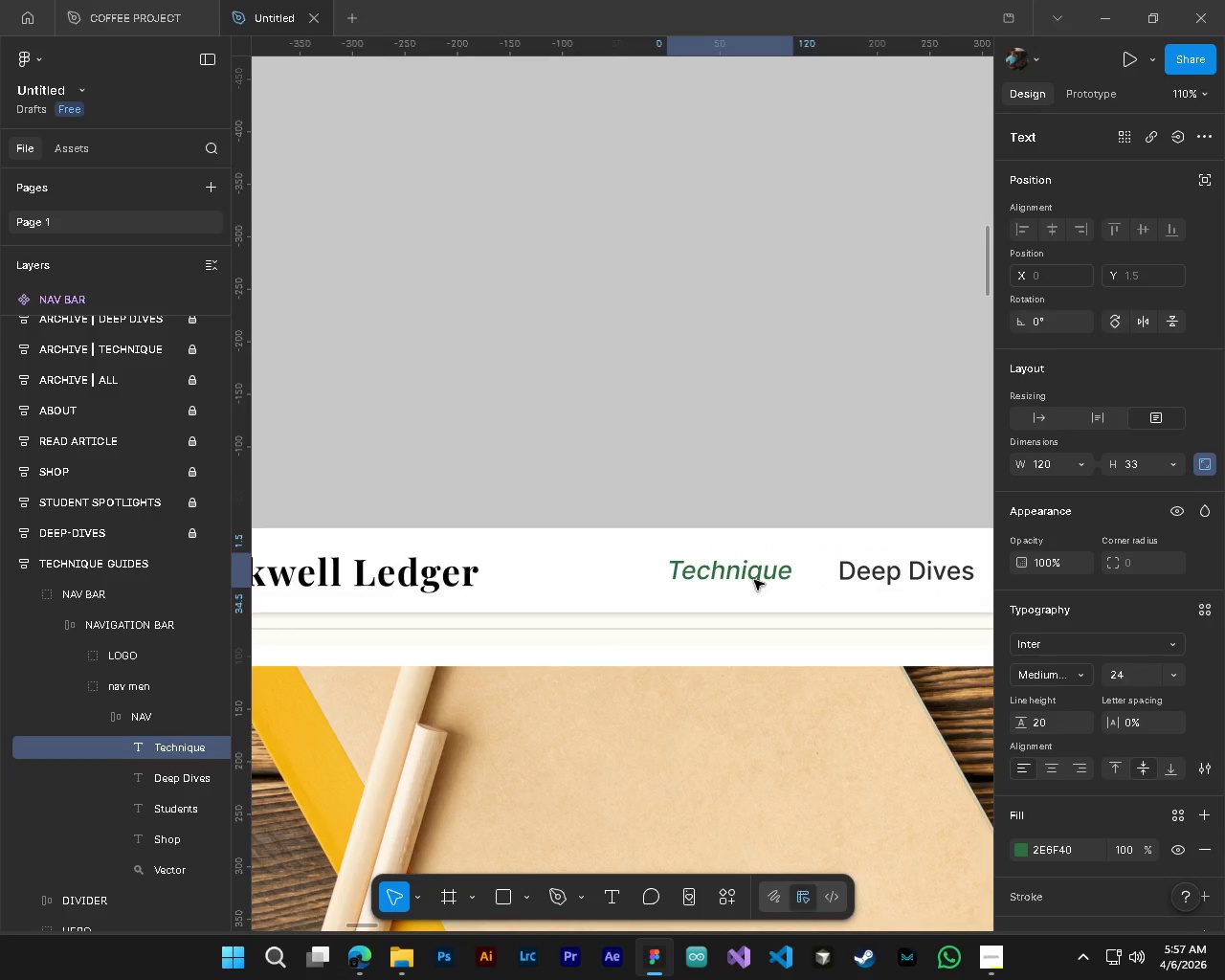 
key(Control+Z)
 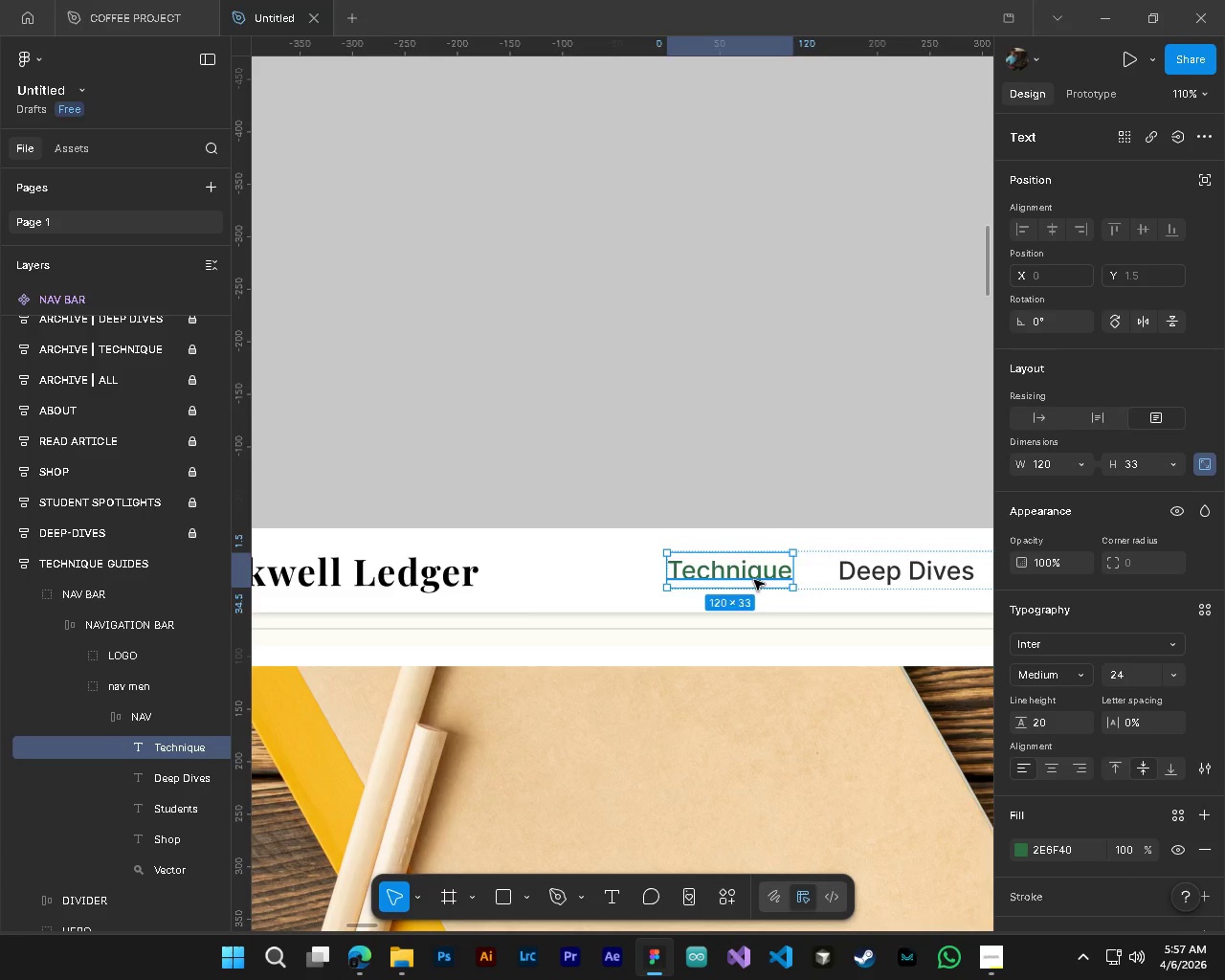 
key(Control+U)
 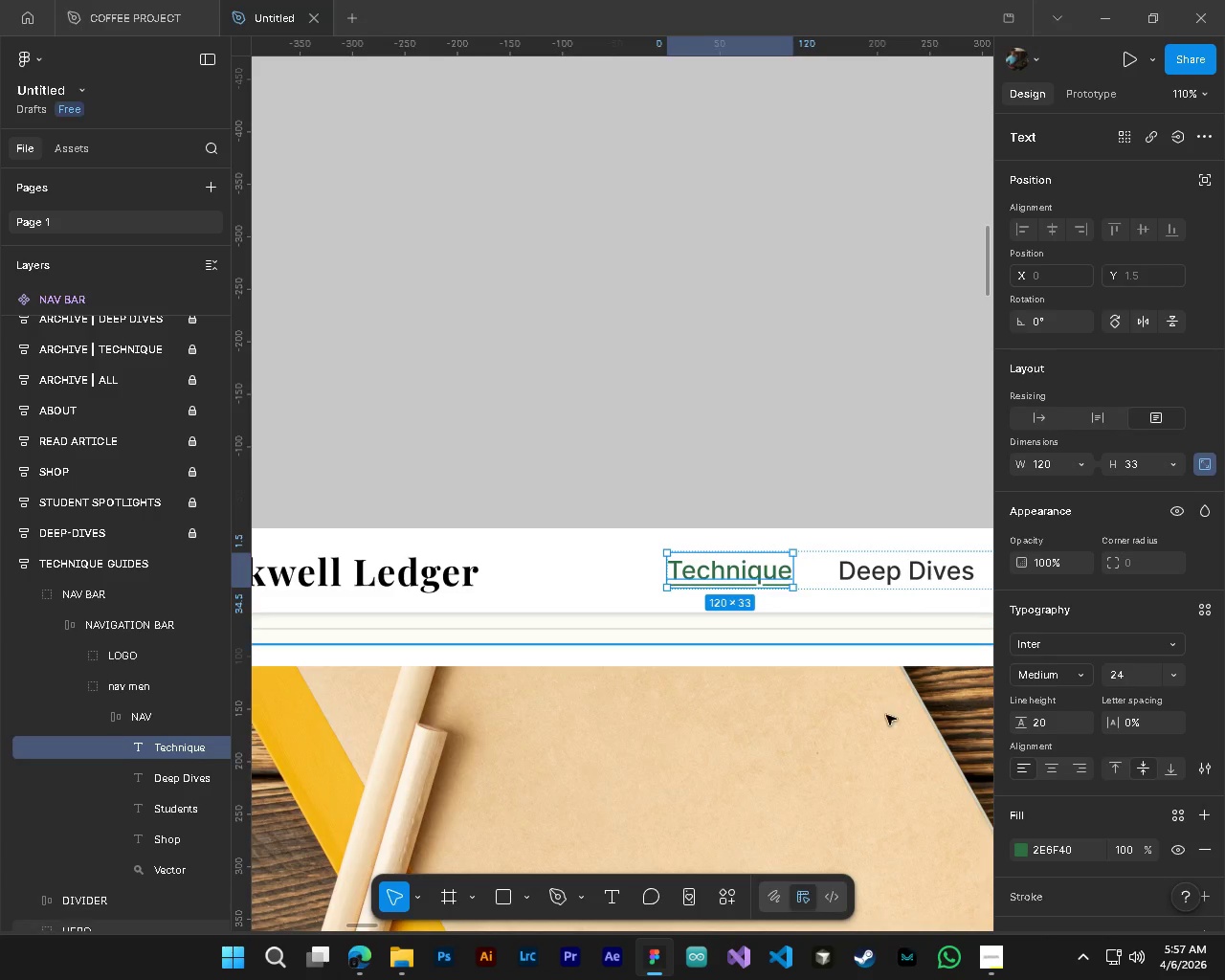 
key(Control+ControlLeft)
 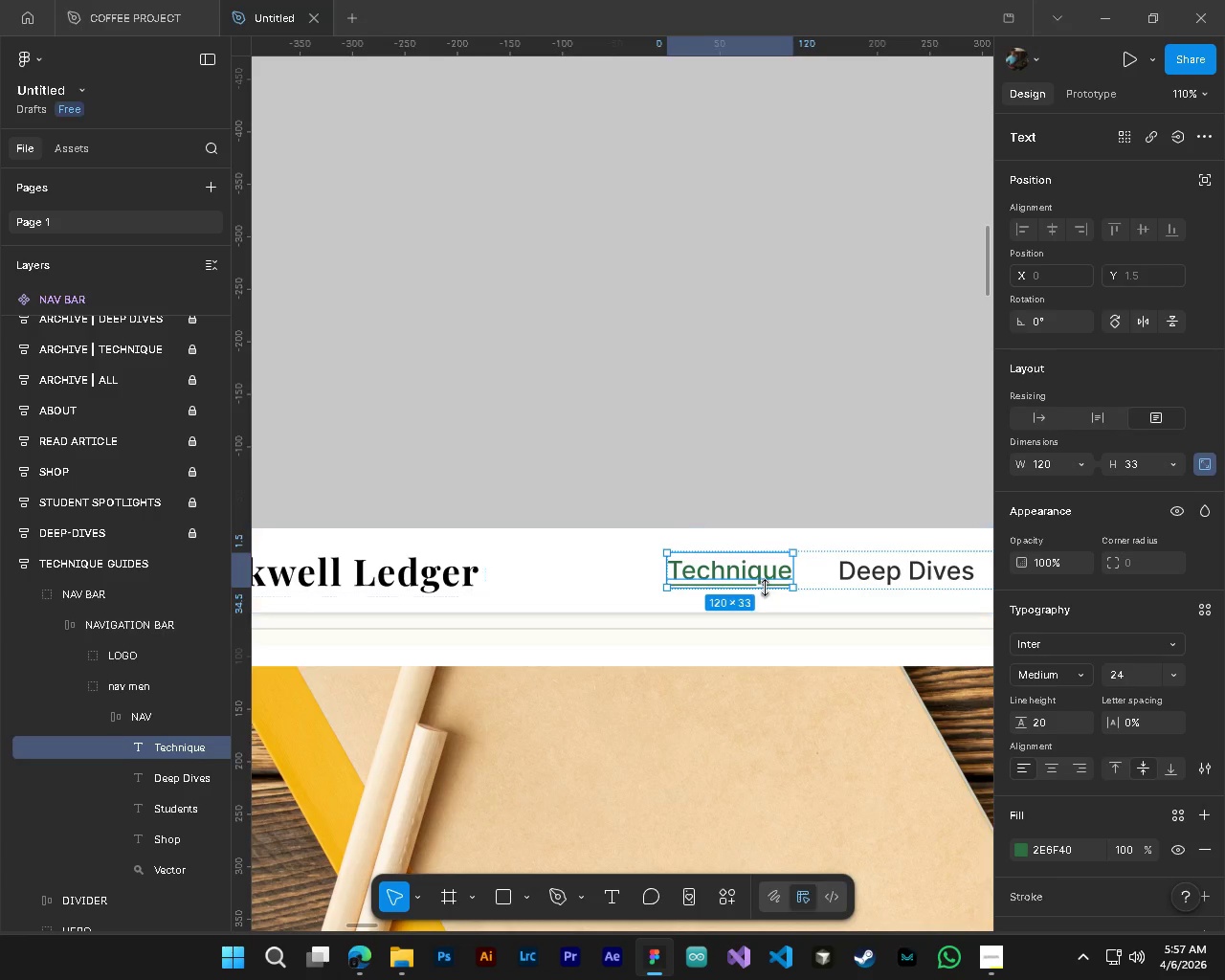 
key(Control+Z)
 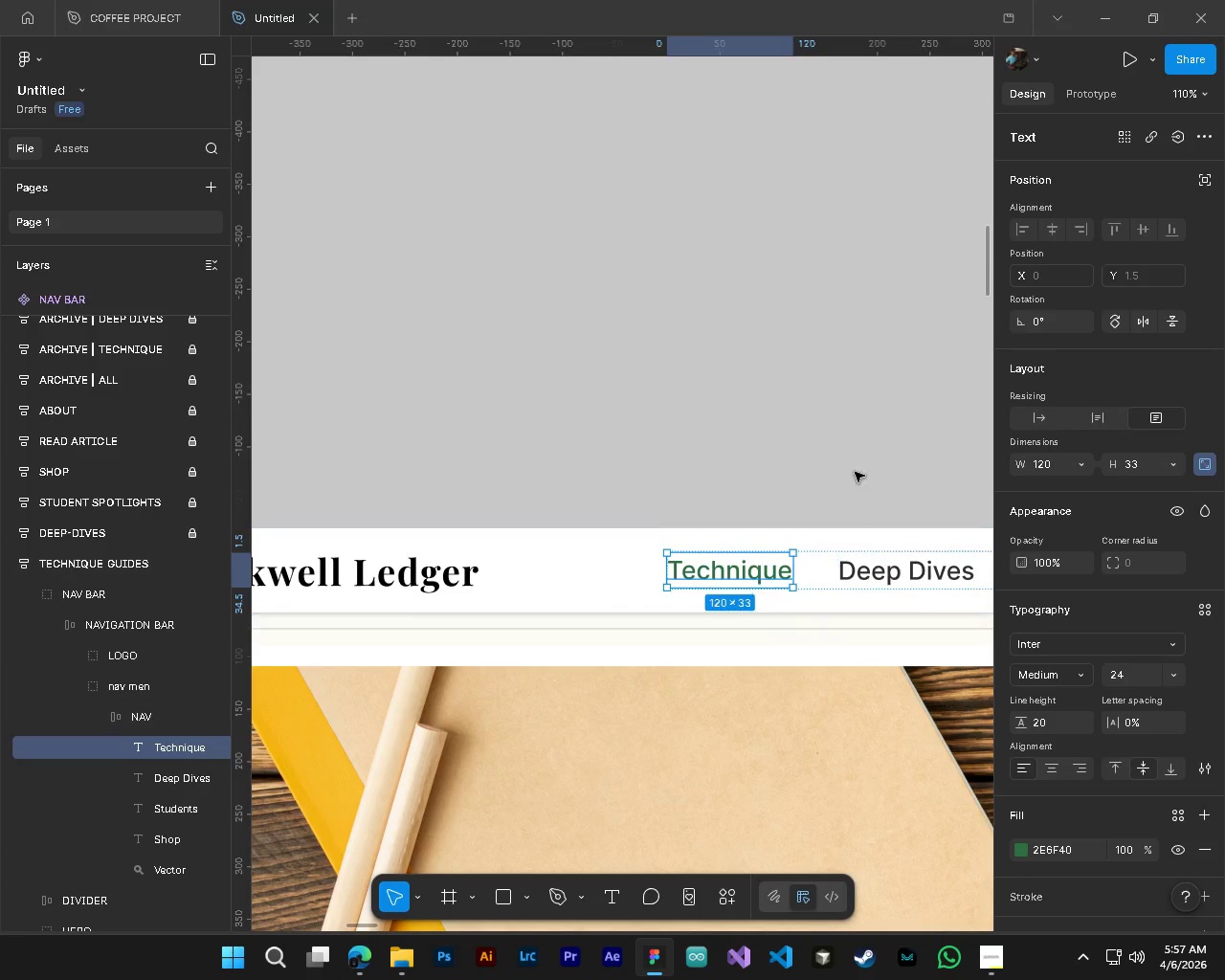 
left_click([853, 467])
 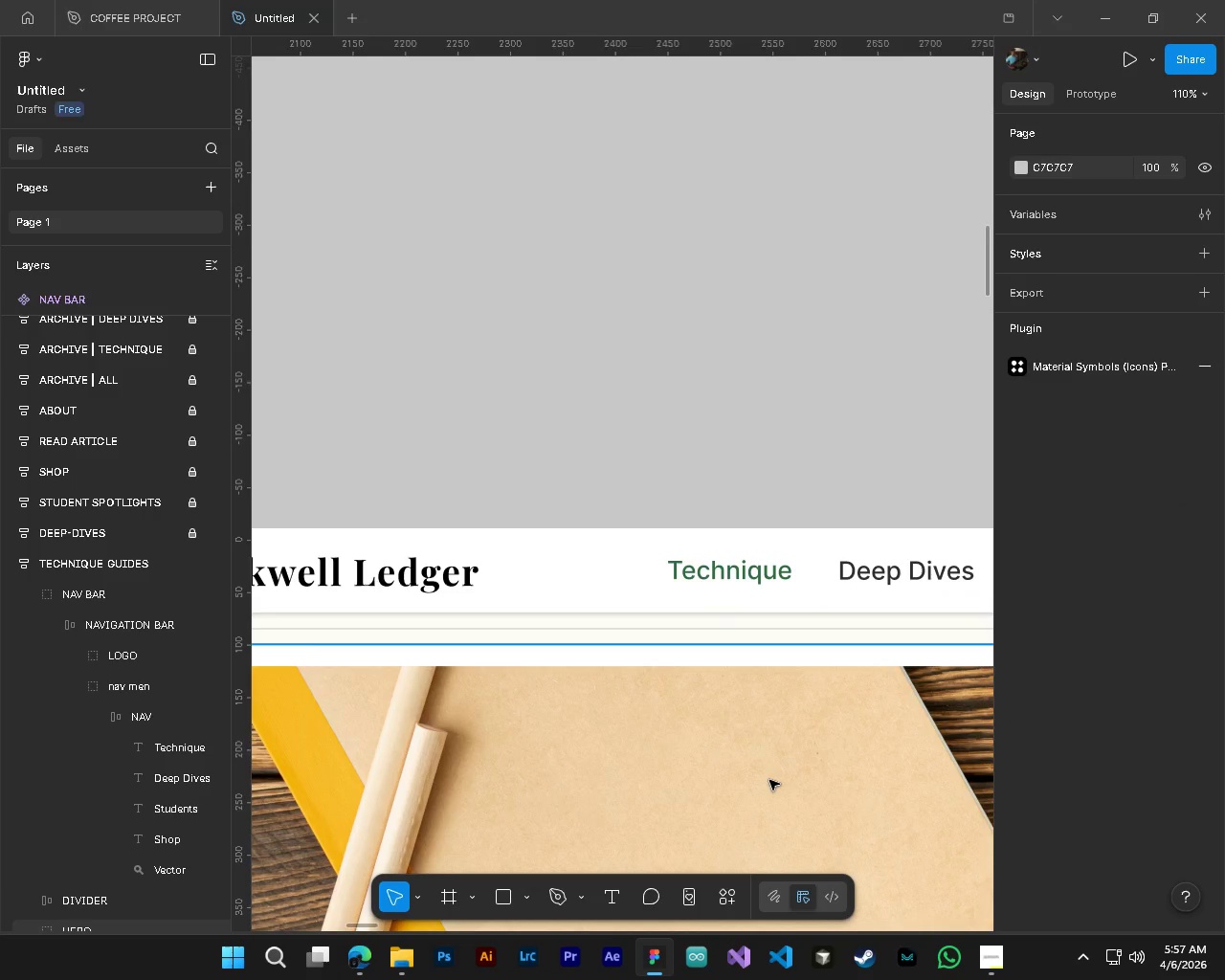 
hold_key(key=ControlLeft, duration=0.92)
hold_key(key=AltLeft, duration=0.86)
scroll: coordinate [768, 776], scroll_direction: down, amount: 12.0
 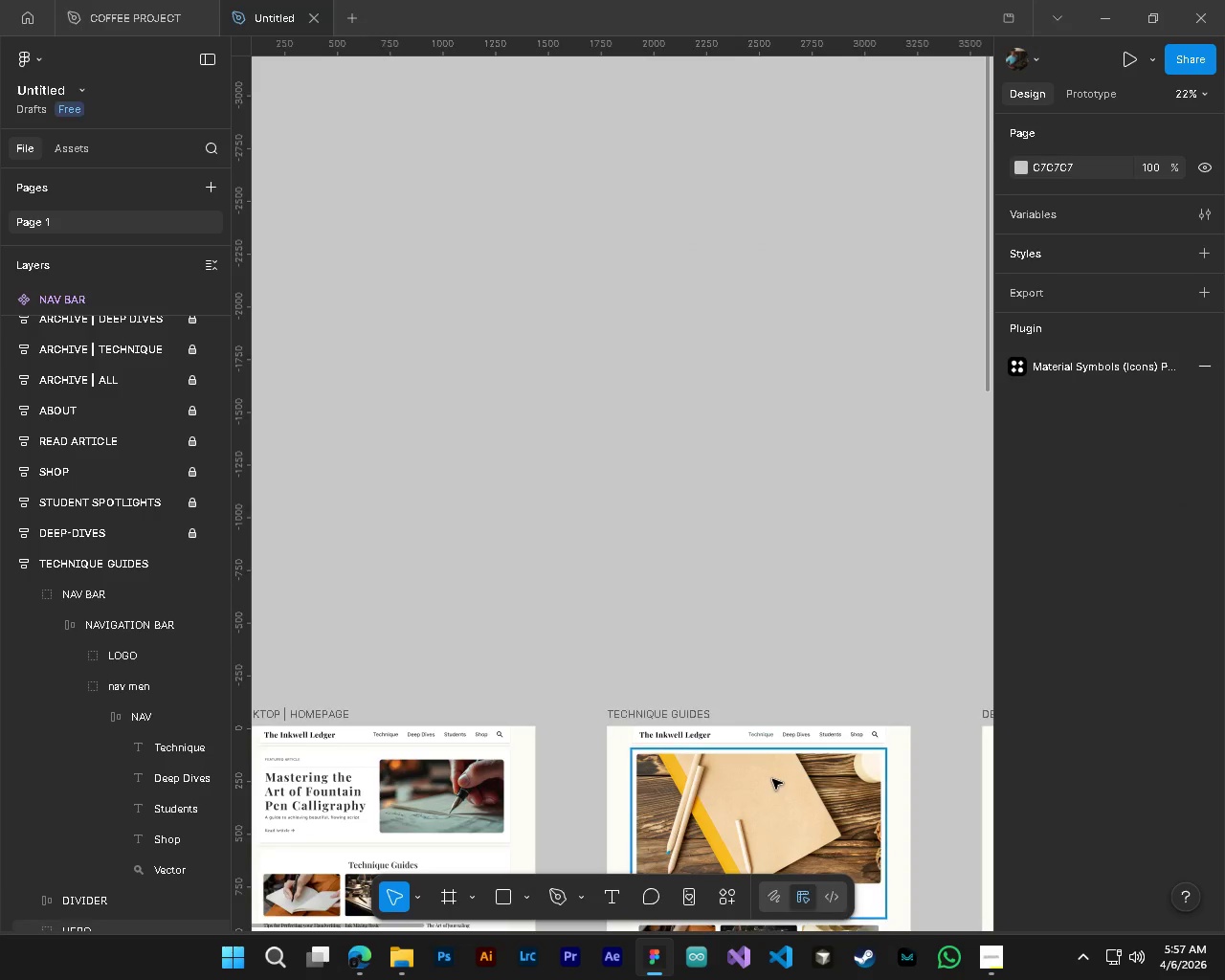 
key(Alt+Control+AltLeft)
 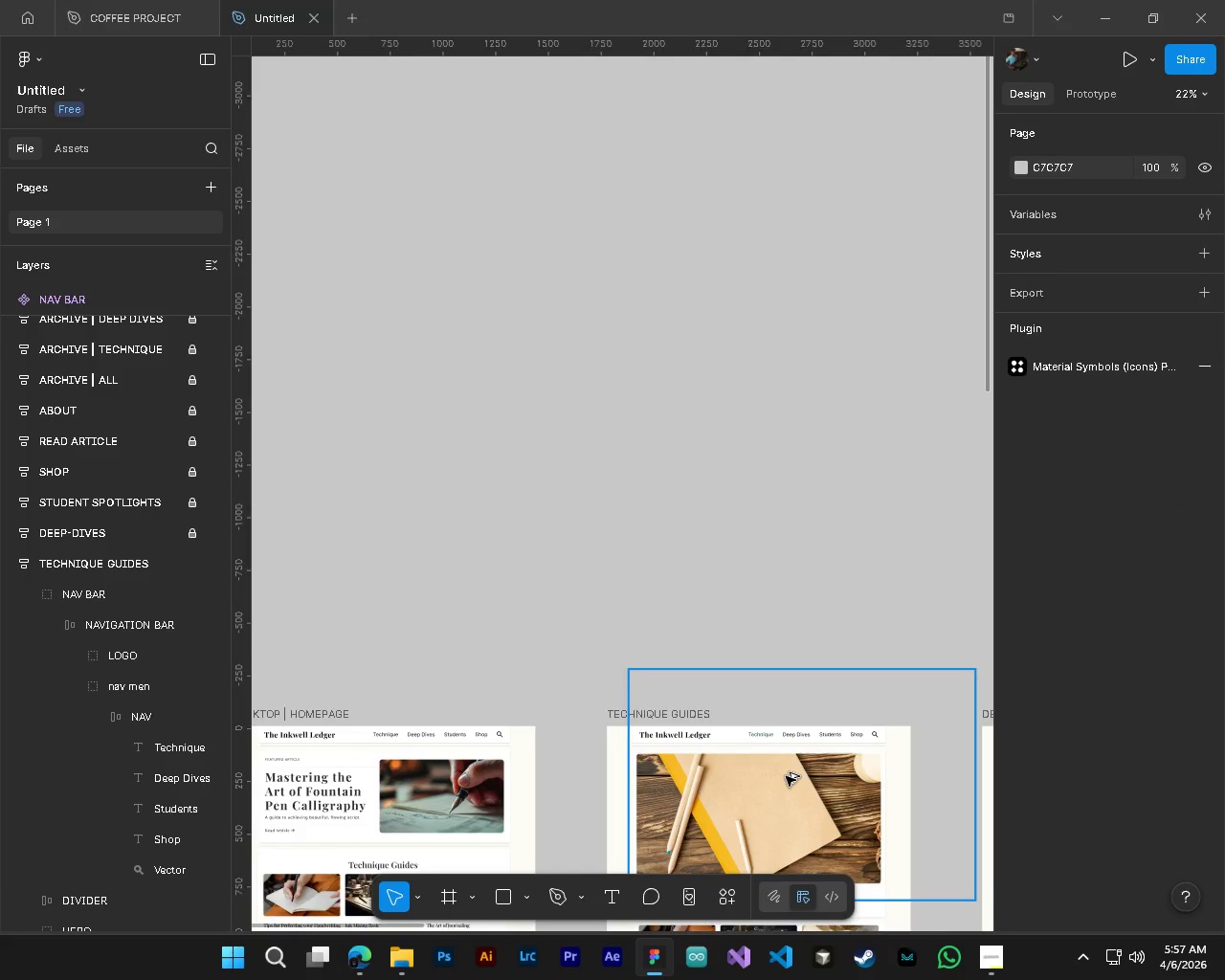 
hold_key(key=ControlLeft, duration=2.48)
hold_key(key=AltLeft, duration=1.5)
scroll: coordinate [779, 754], scroll_direction: up, amount: 9.0
 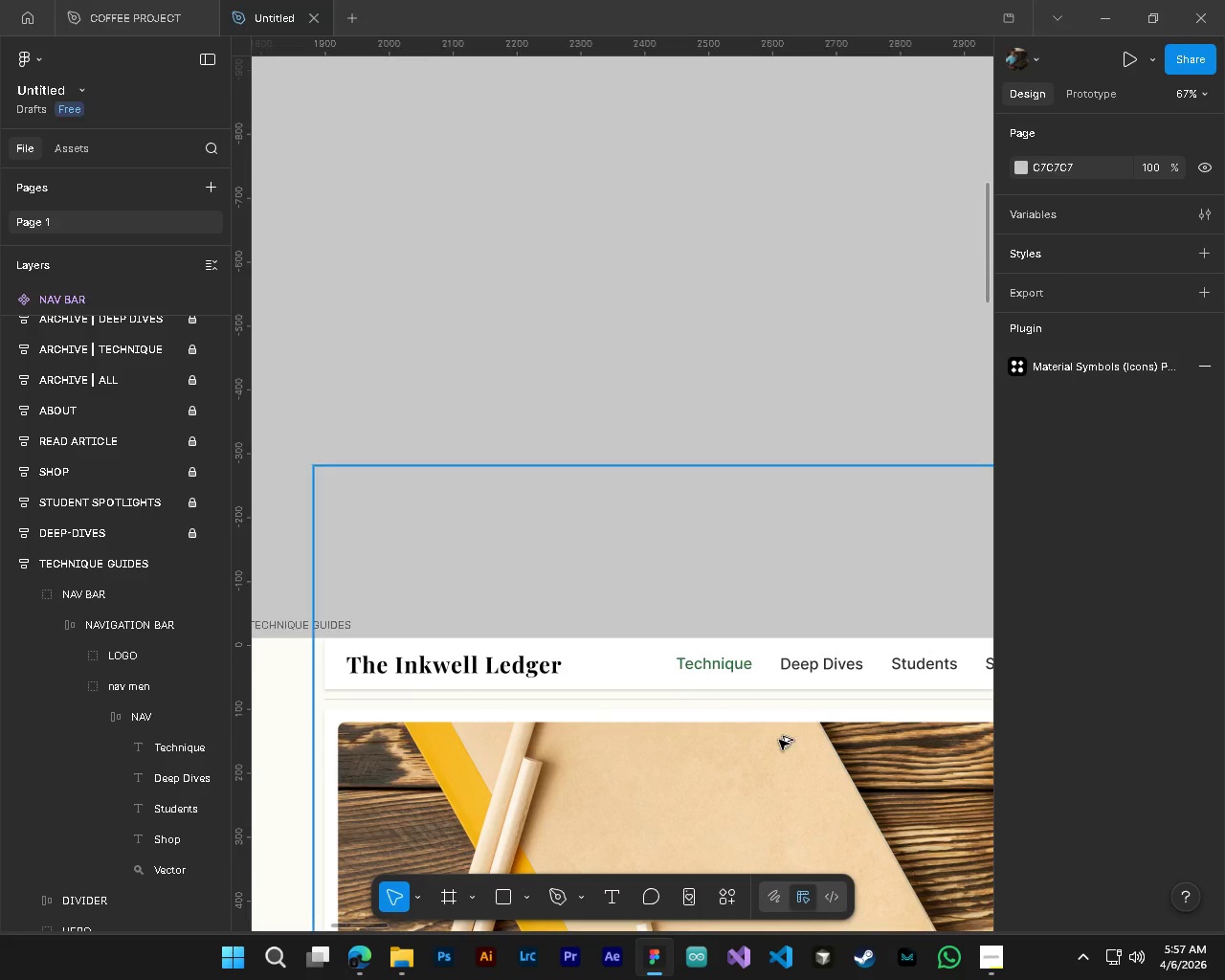 
hold_key(key=AltLeft, duration=0.91)
scroll: coordinate [782, 744], scroll_direction: down, amount: 12.0
 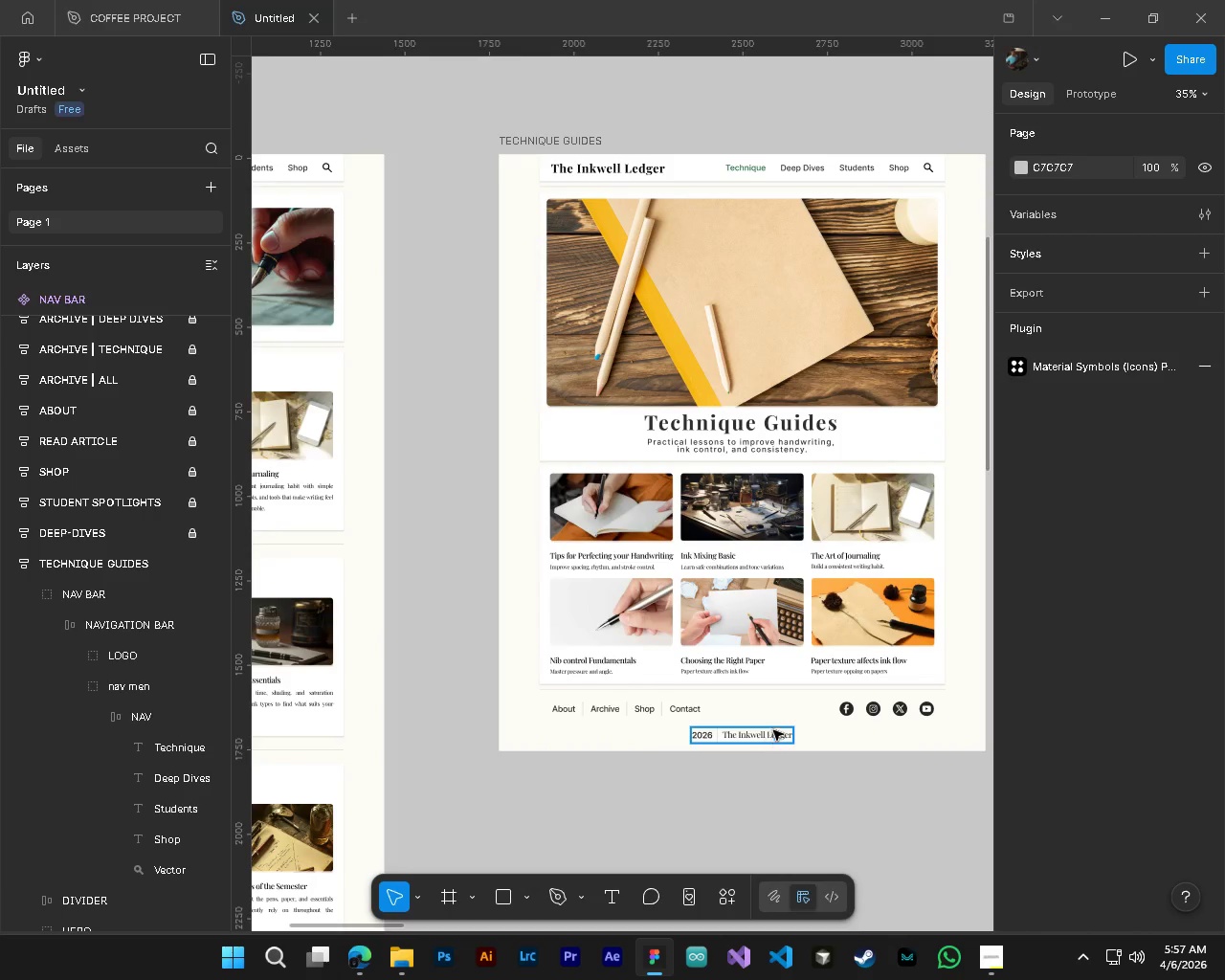 
hold_key(key=ShiftLeft, duration=0.75)
scroll: coordinate [779, 724], scroll_direction: down, amount: 4.0
 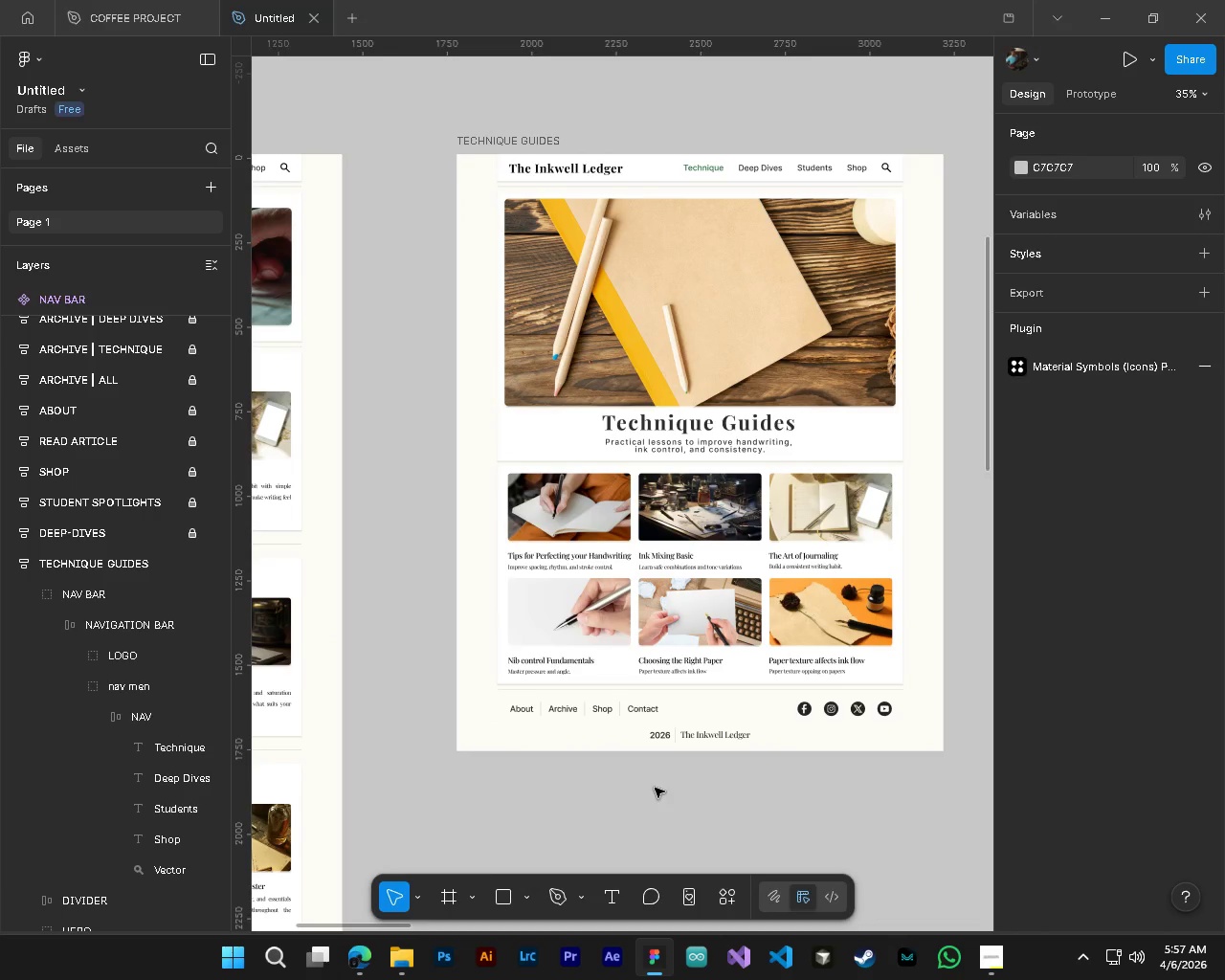 
hold_key(key=ControlLeft, duration=0.8)
 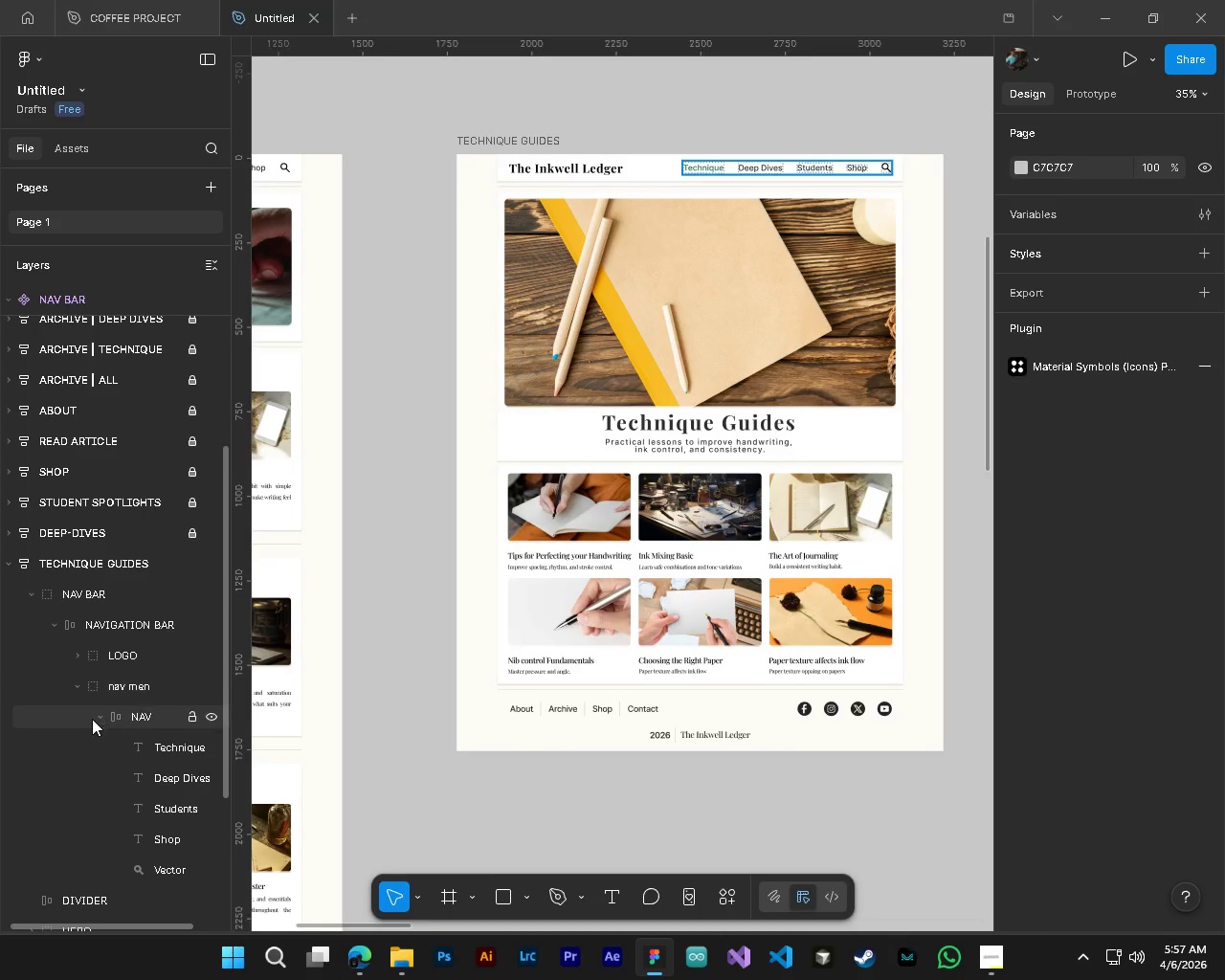 
key(Alt+Control+AltLeft)
 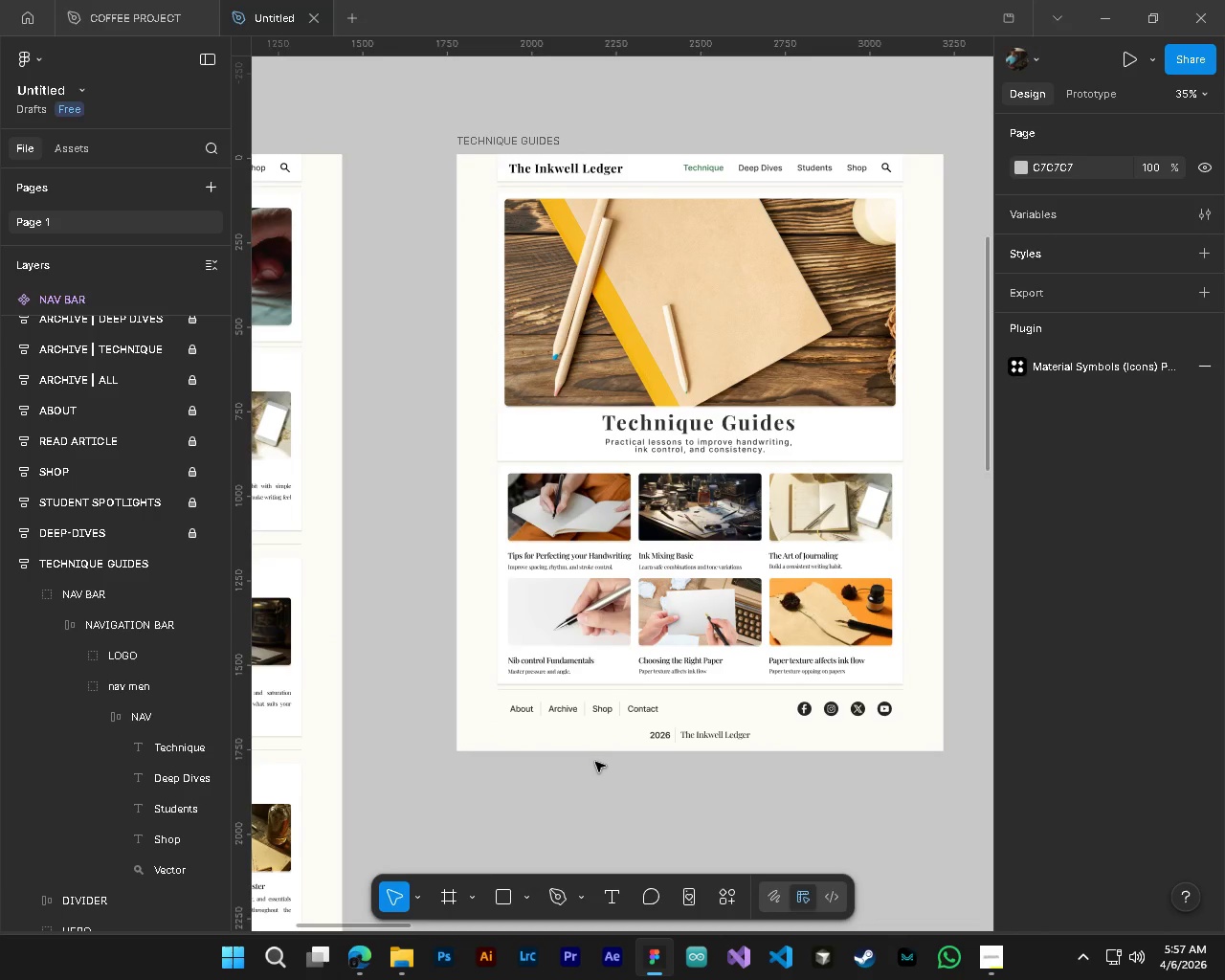 
hold_key(key=AltLeft, duration=0.7)
 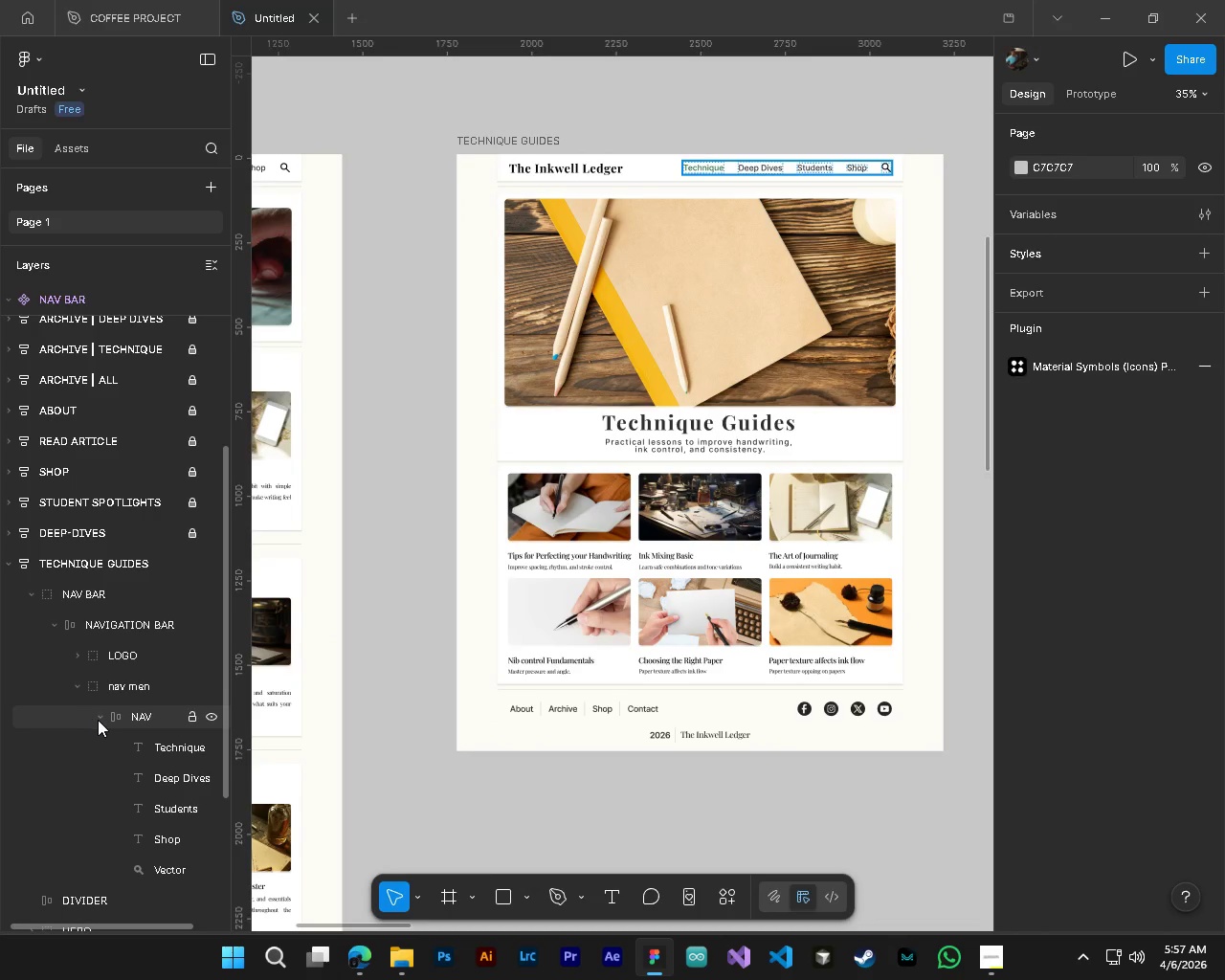 
left_click([100, 720])
 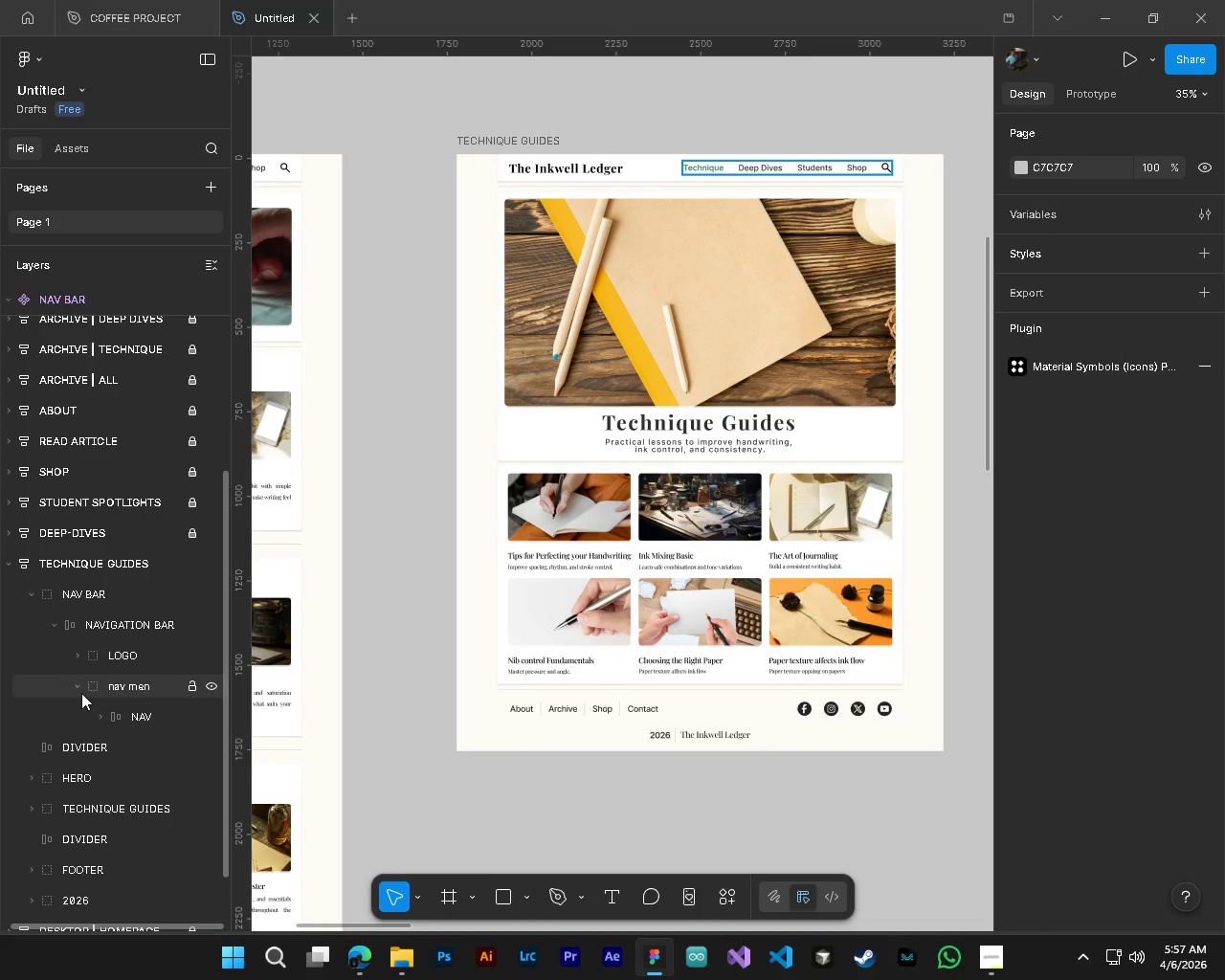 
left_click([81, 692])
 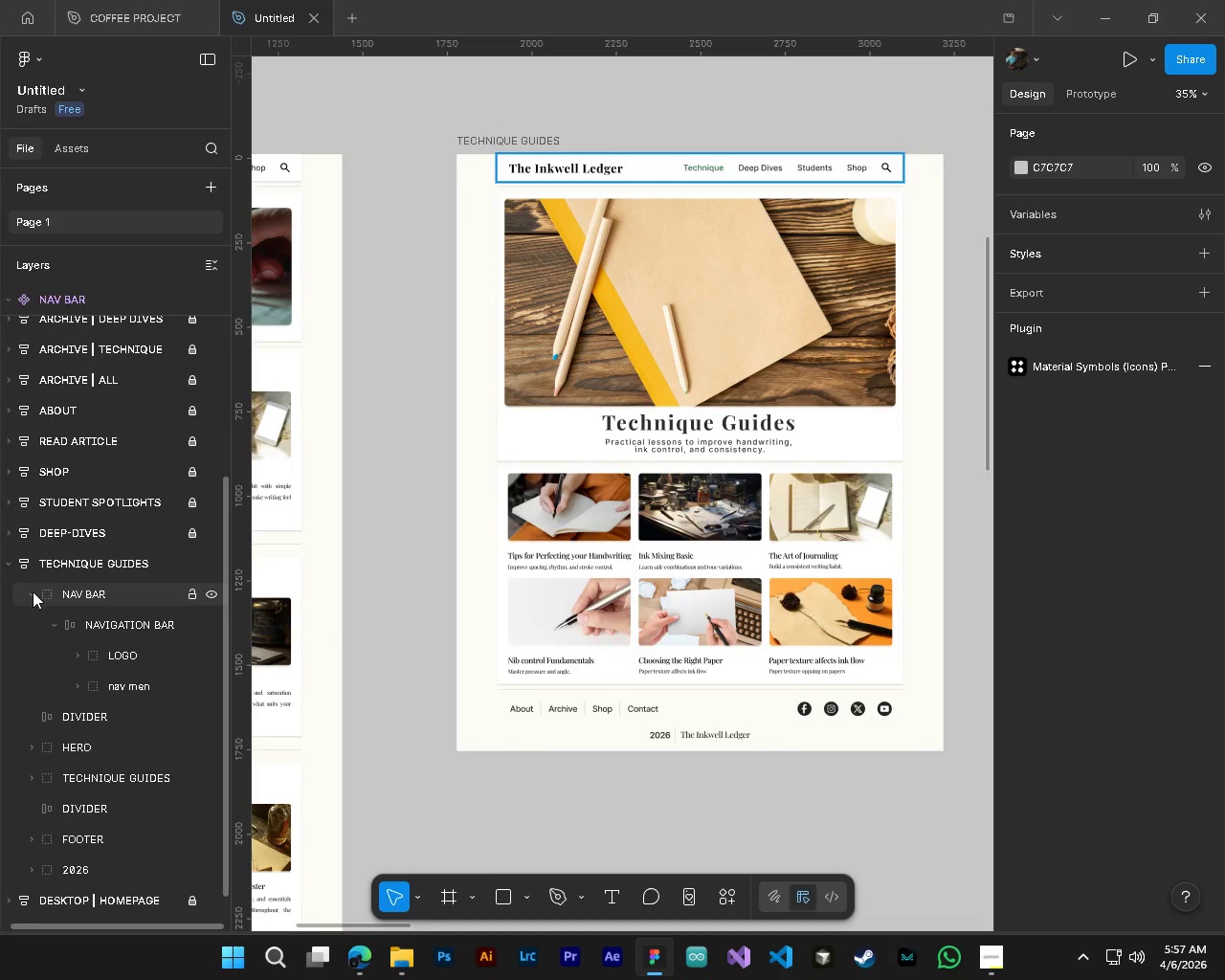 
left_click([33, 598])
 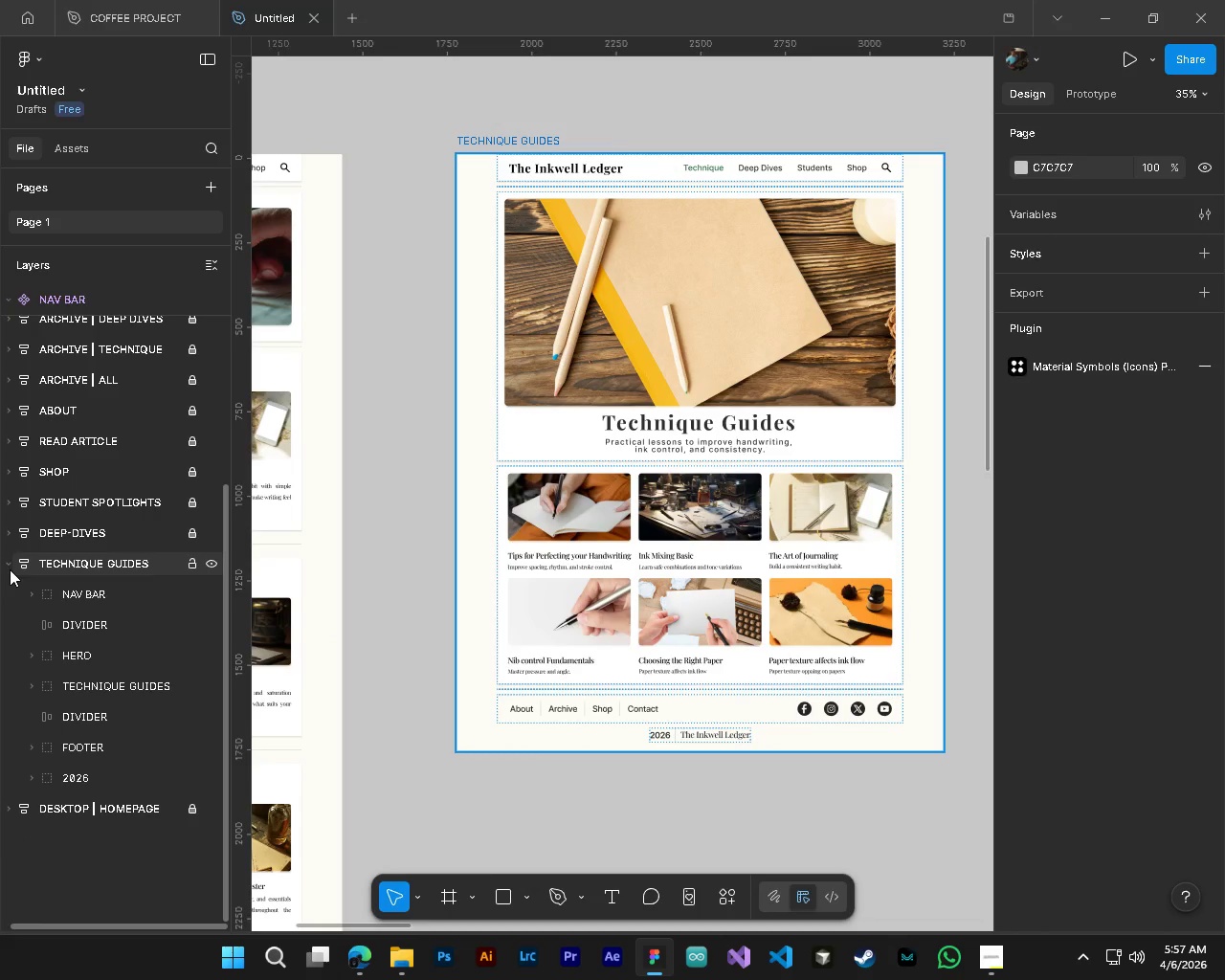 
left_click([10, 569])
 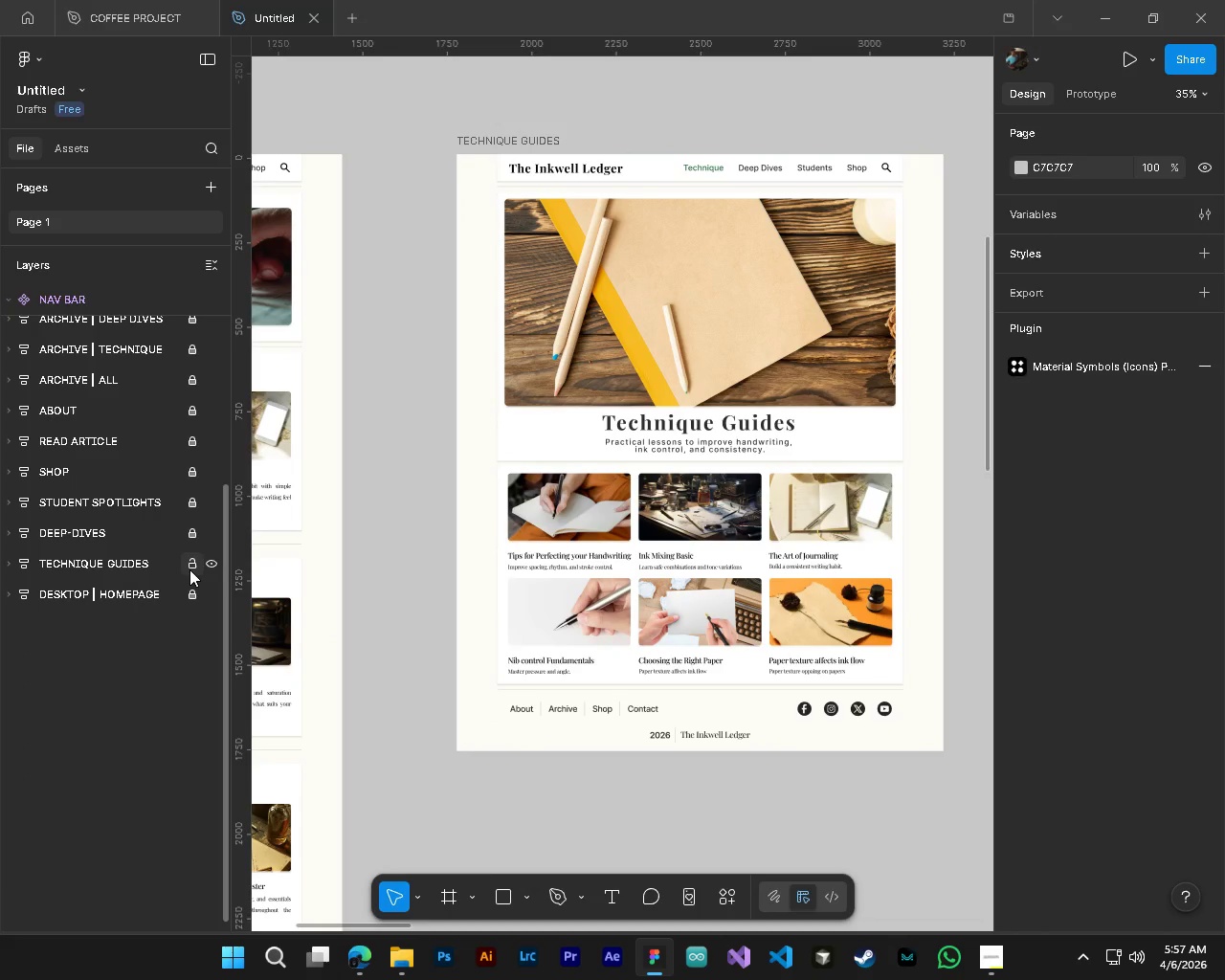 
left_click([189, 569])
 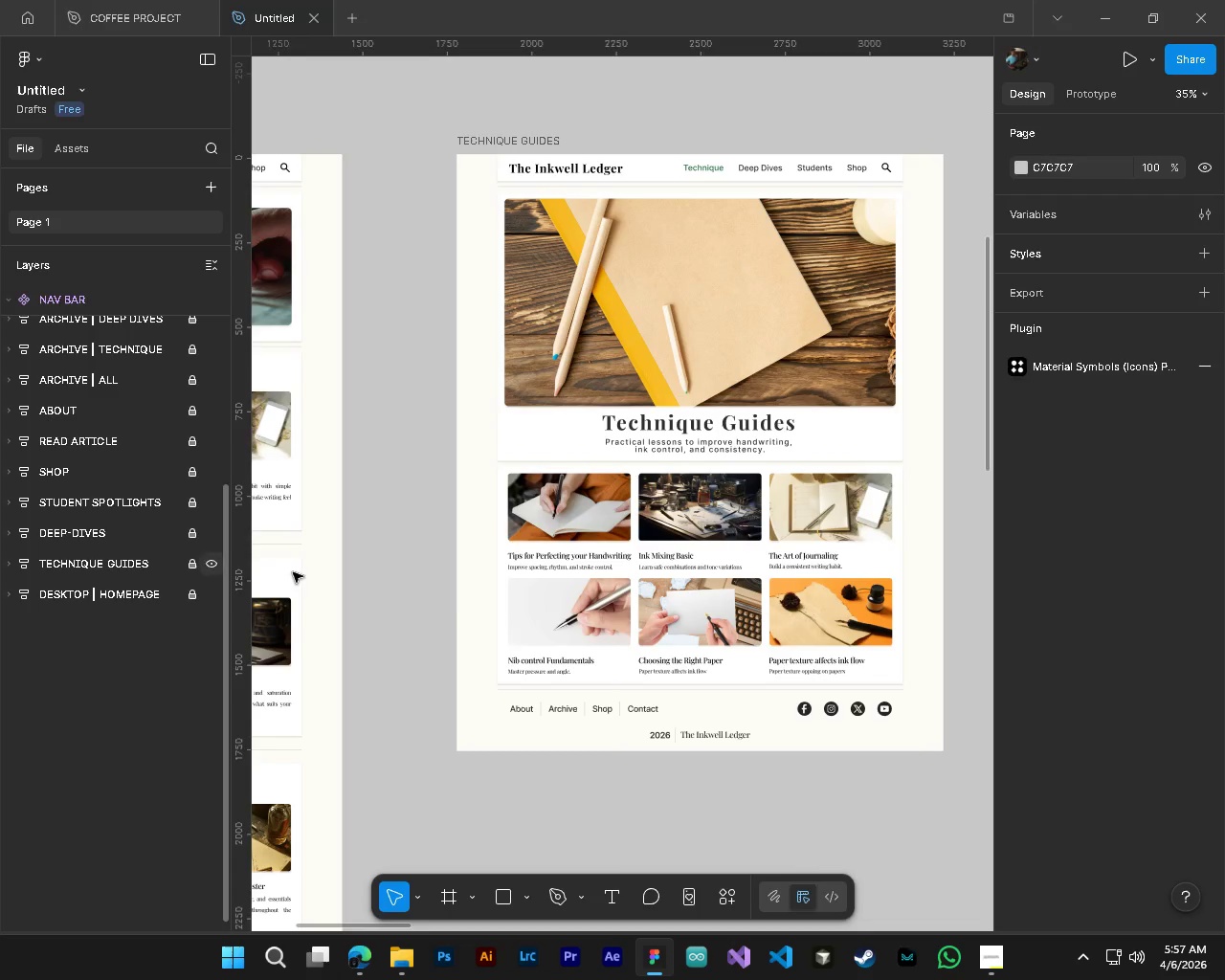 
hold_key(key=AltLeft, duration=0.53)
 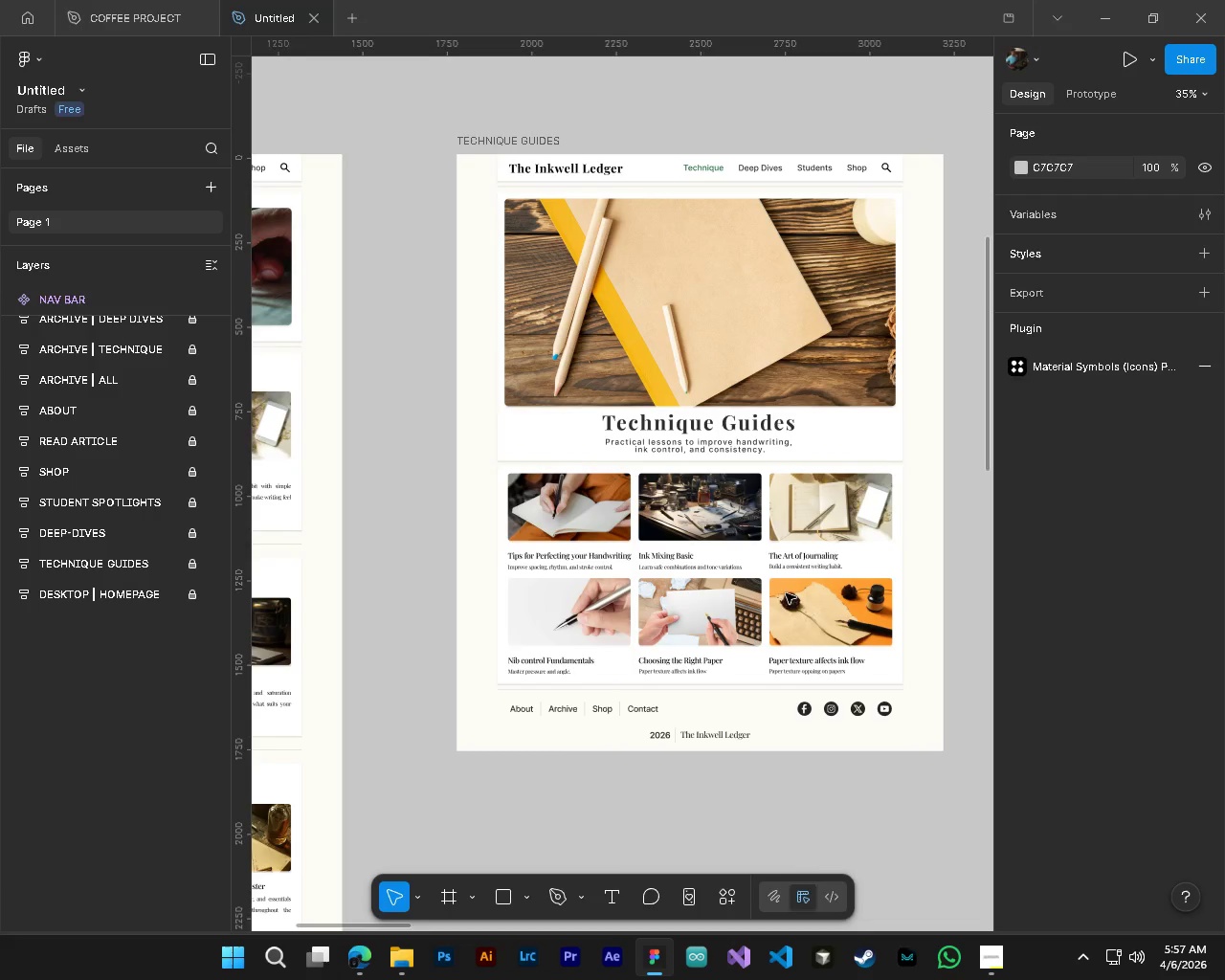 
hold_key(key=ControlLeft, duration=0.64)
 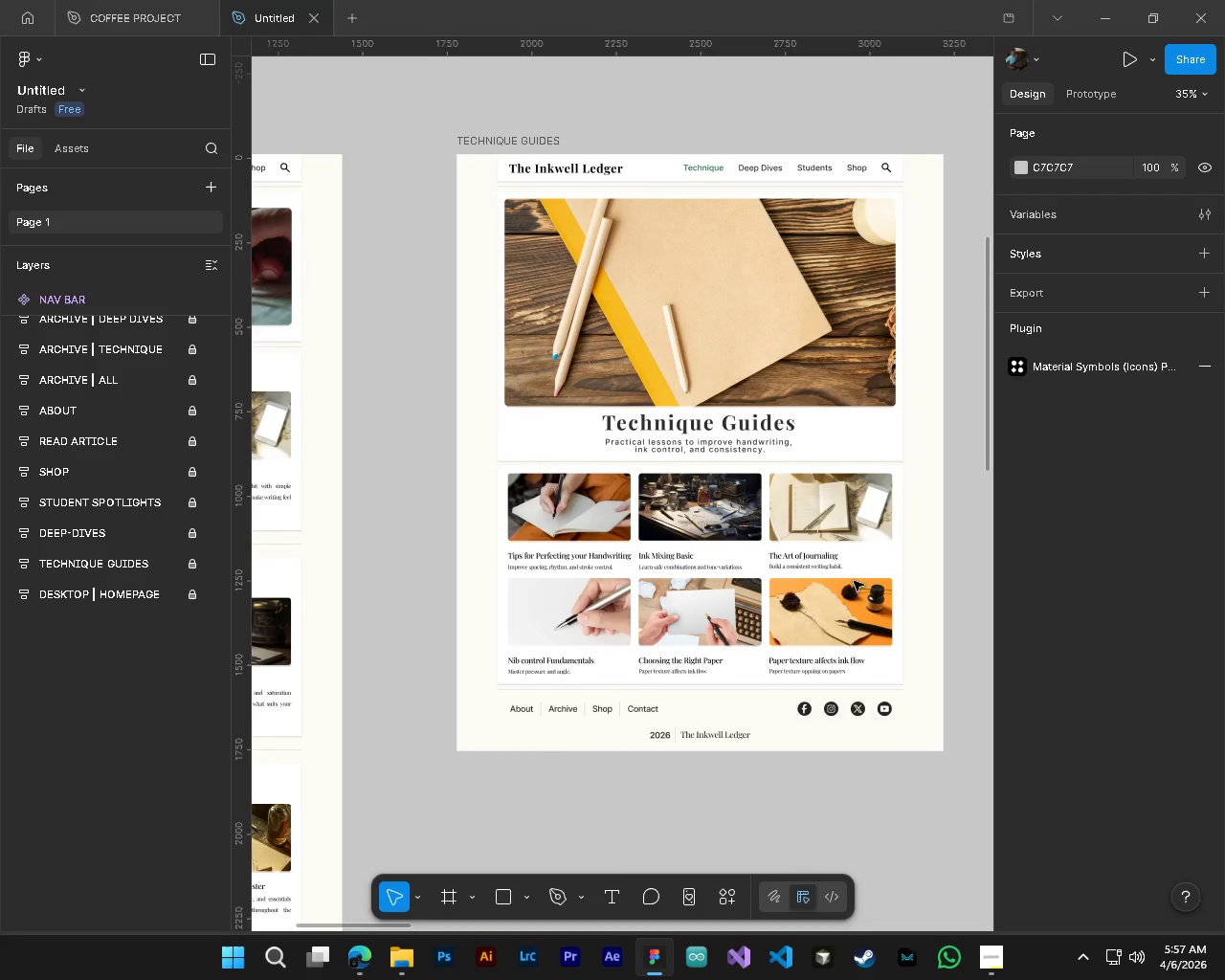 
hold_key(key=ShiftLeft, duration=1.5)
 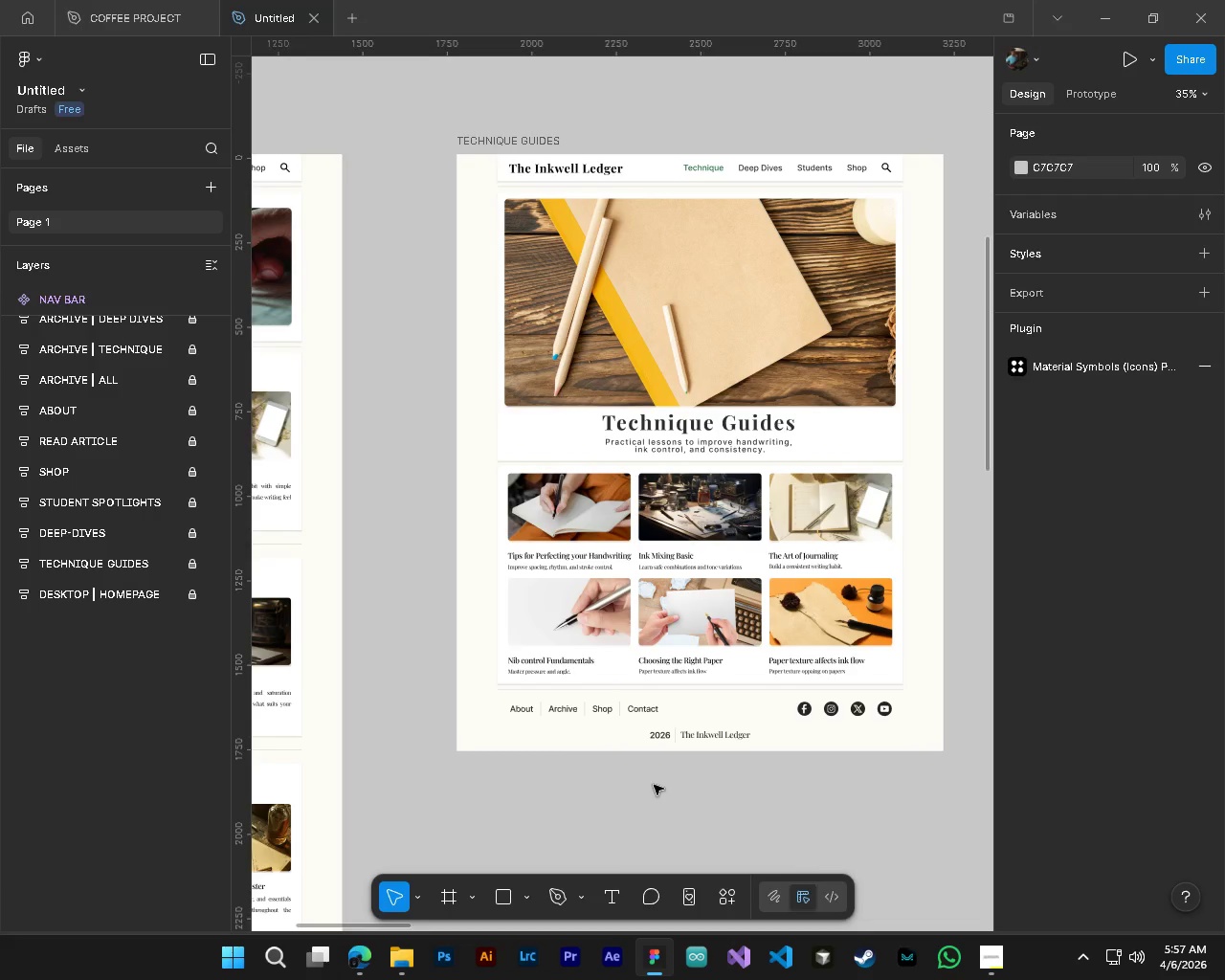 
hold_key(key=ShiftLeft, duration=1.39)
scroll: coordinate [654, 785], scroll_direction: down, amount: 3.0
 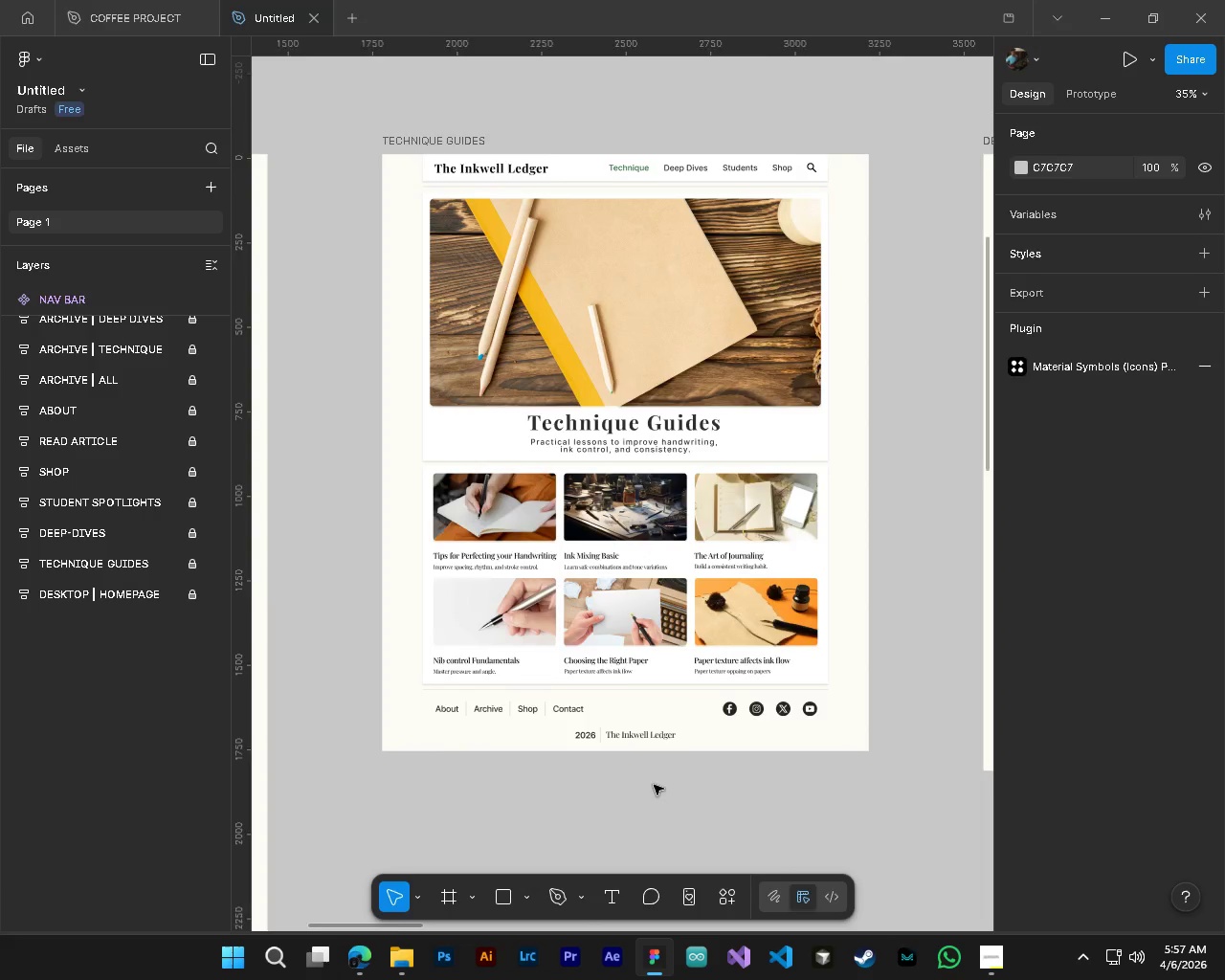 
hold_key(key=AltLeft, duration=0.33)
 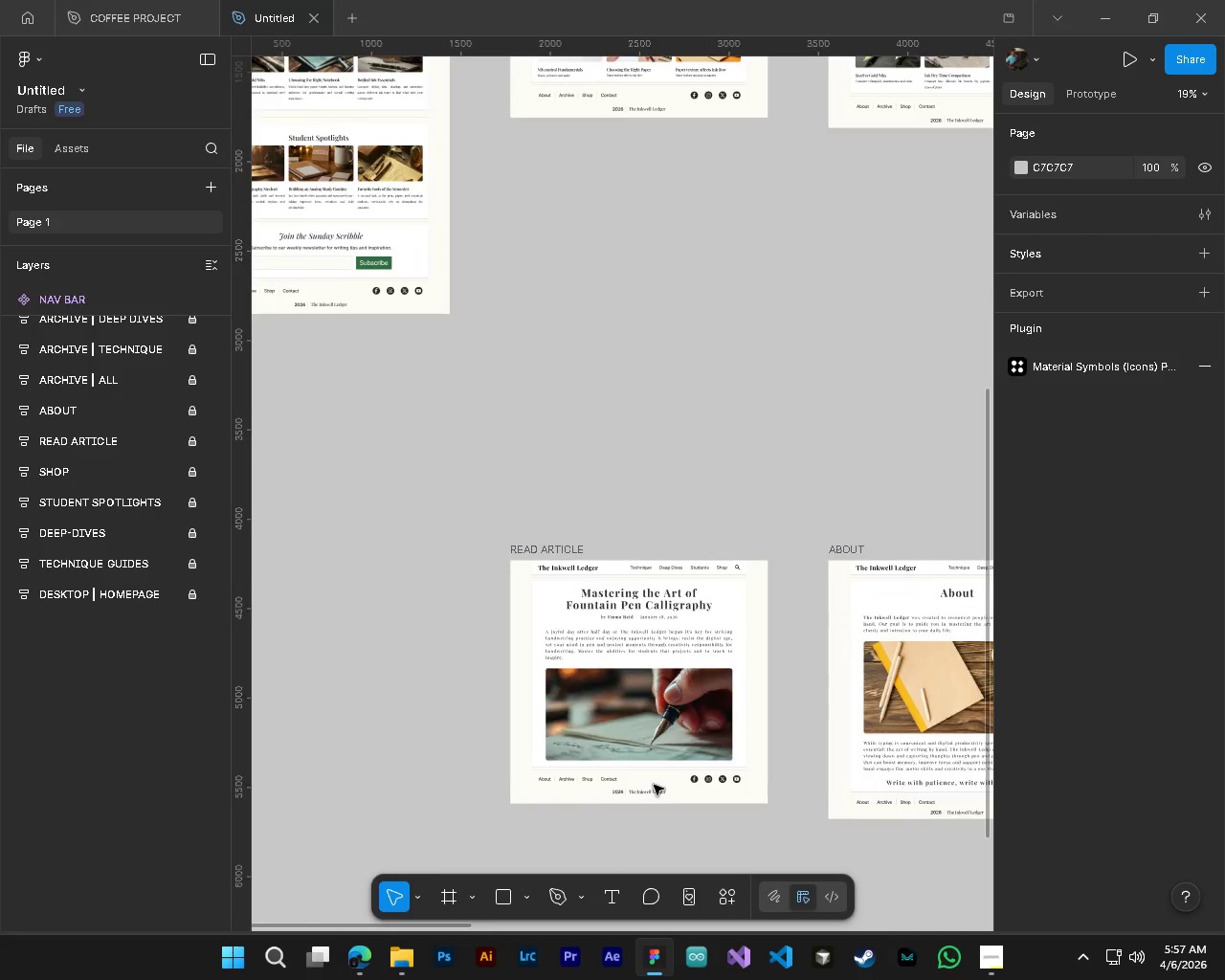 
hold_key(key=ControlLeft, duration=0.38)
 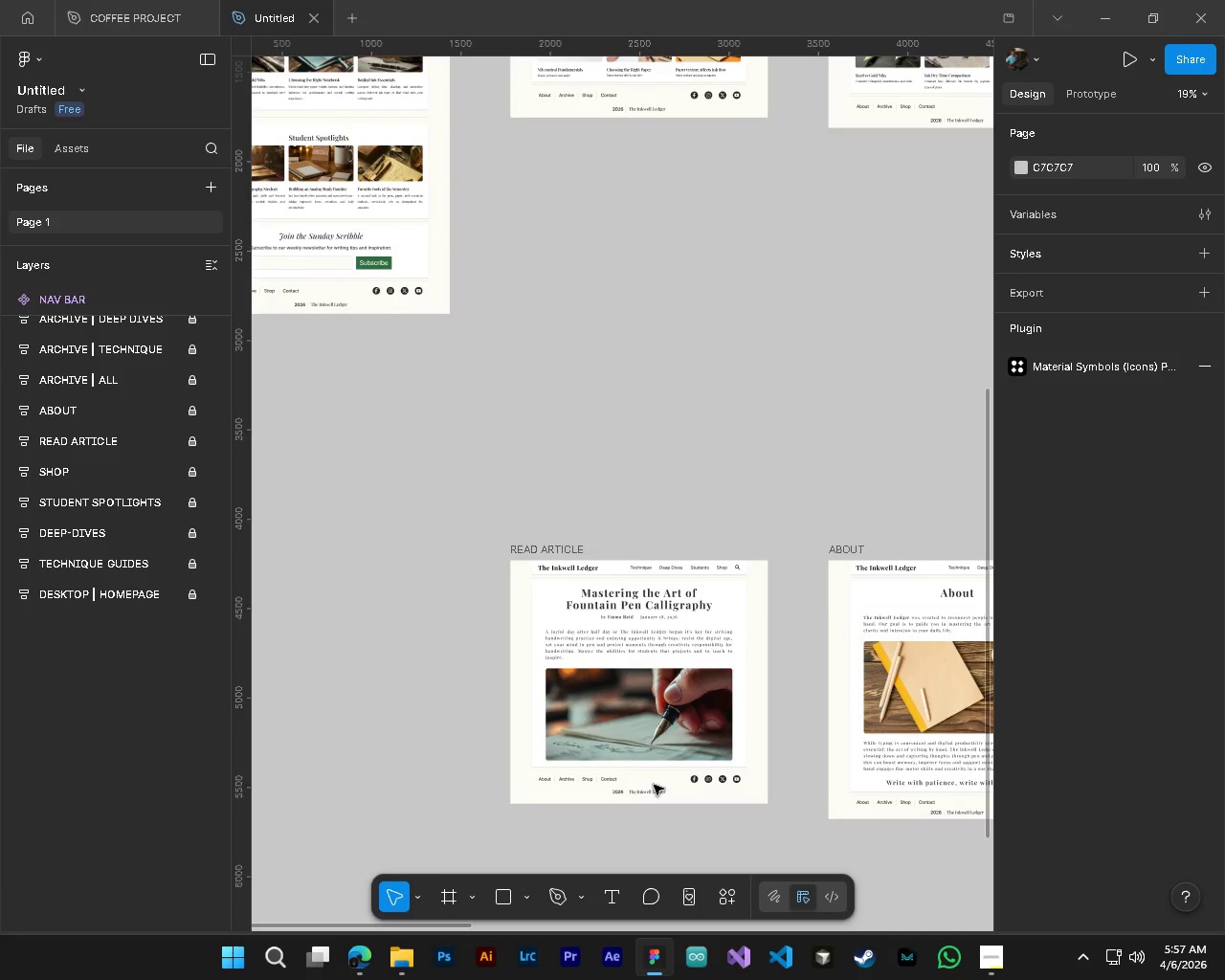 
hold_key(key=ShiftLeft, duration=0.47)
scroll: coordinate [654, 785], scroll_direction: up, amount: 1.0
 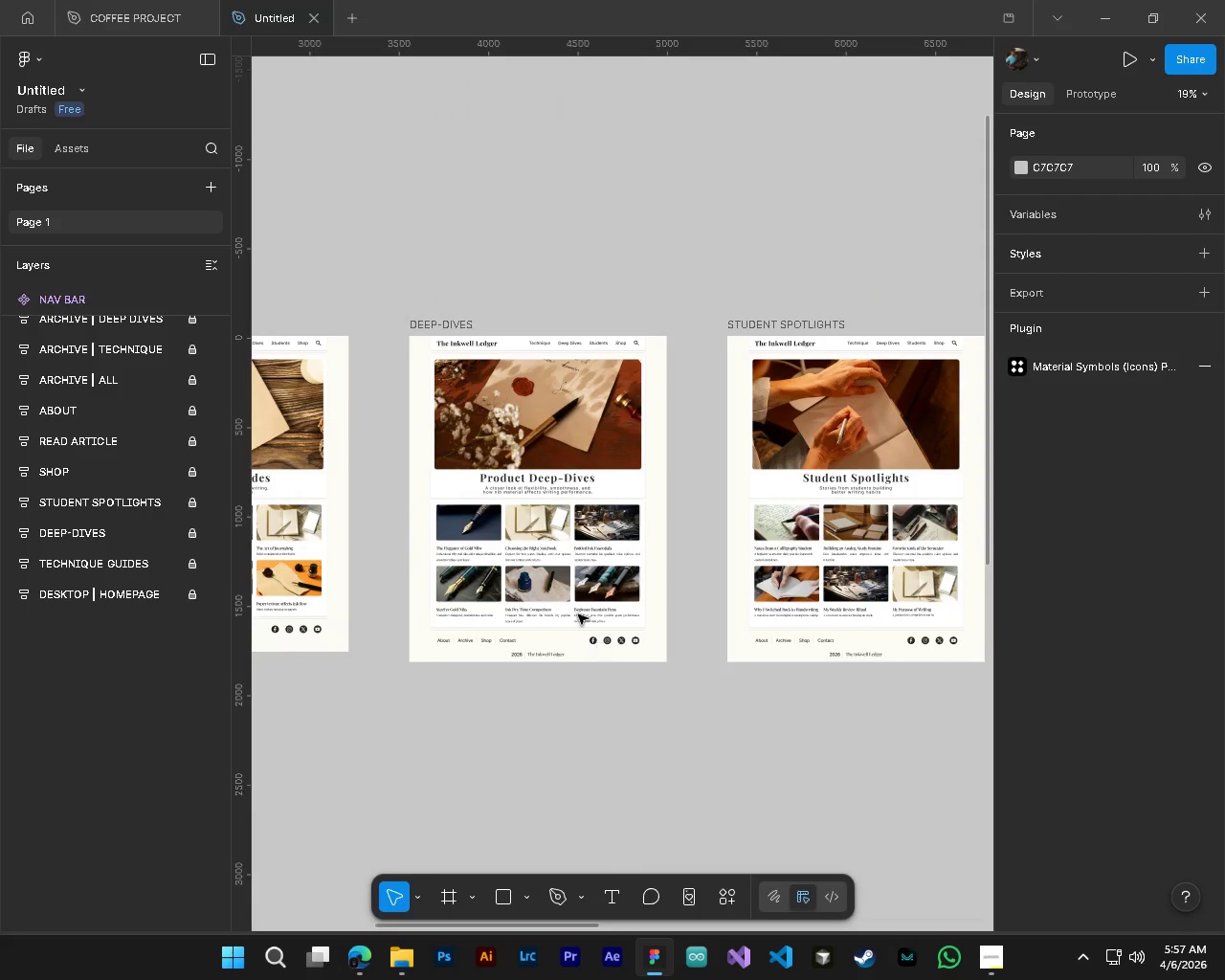 
key(Shift+ShiftLeft)
 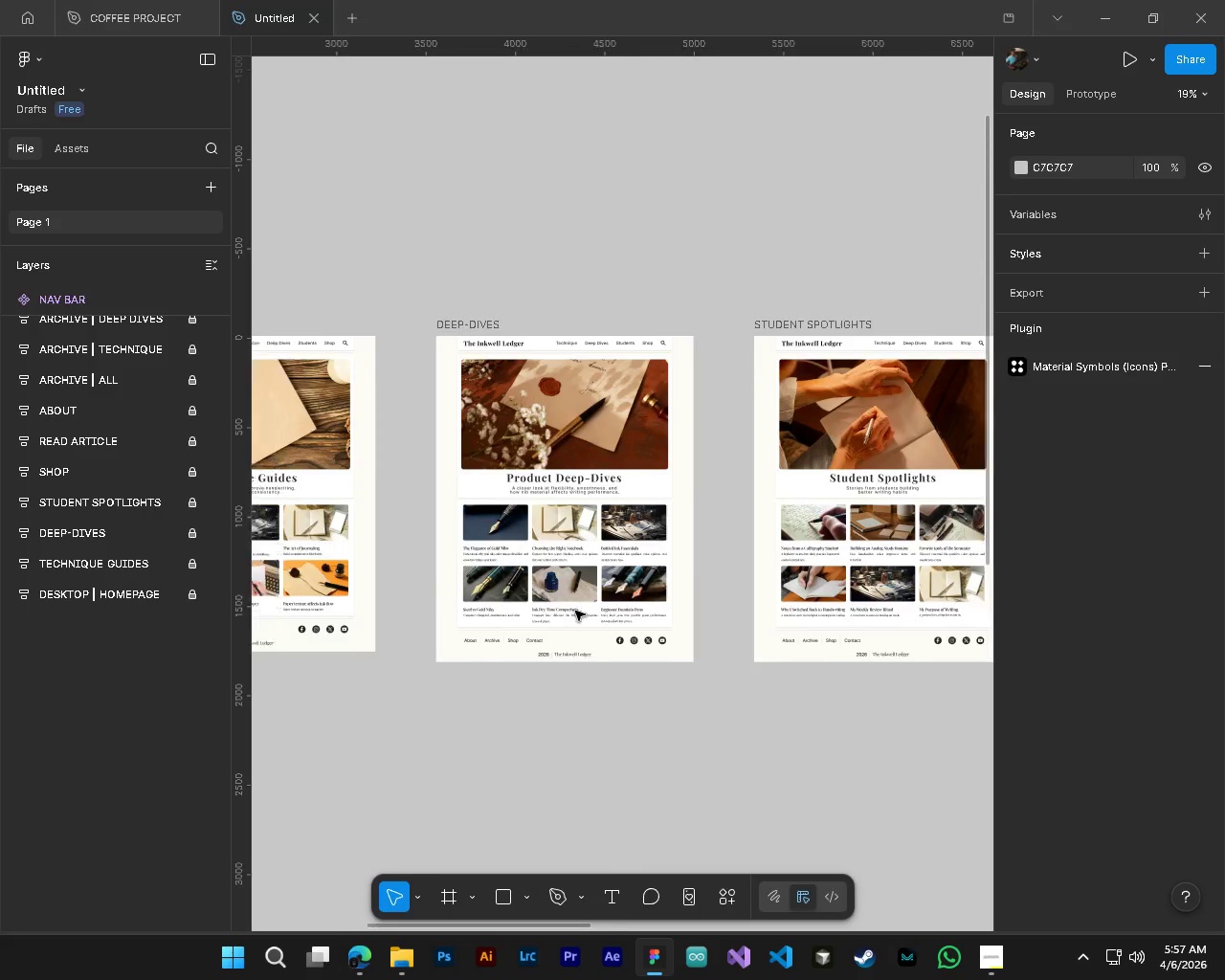 
hold_key(key=AltLeft, duration=0.84)
hold_key(key=ControlLeft, duration=0.88)
scroll: coordinate [760, 318], scroll_direction: up, amount: 12.0
 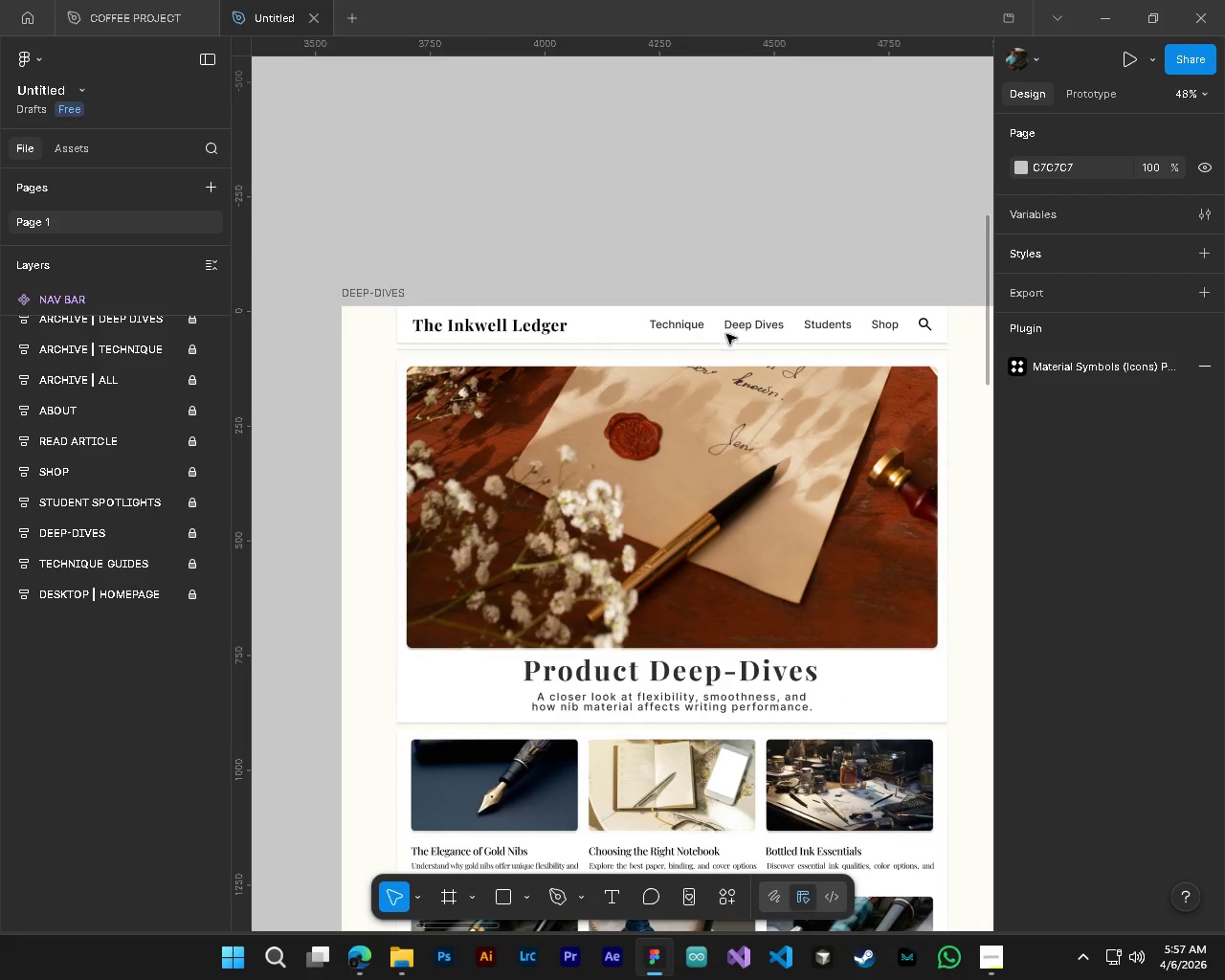 
hold_key(key=ShiftLeft, duration=0.31)
 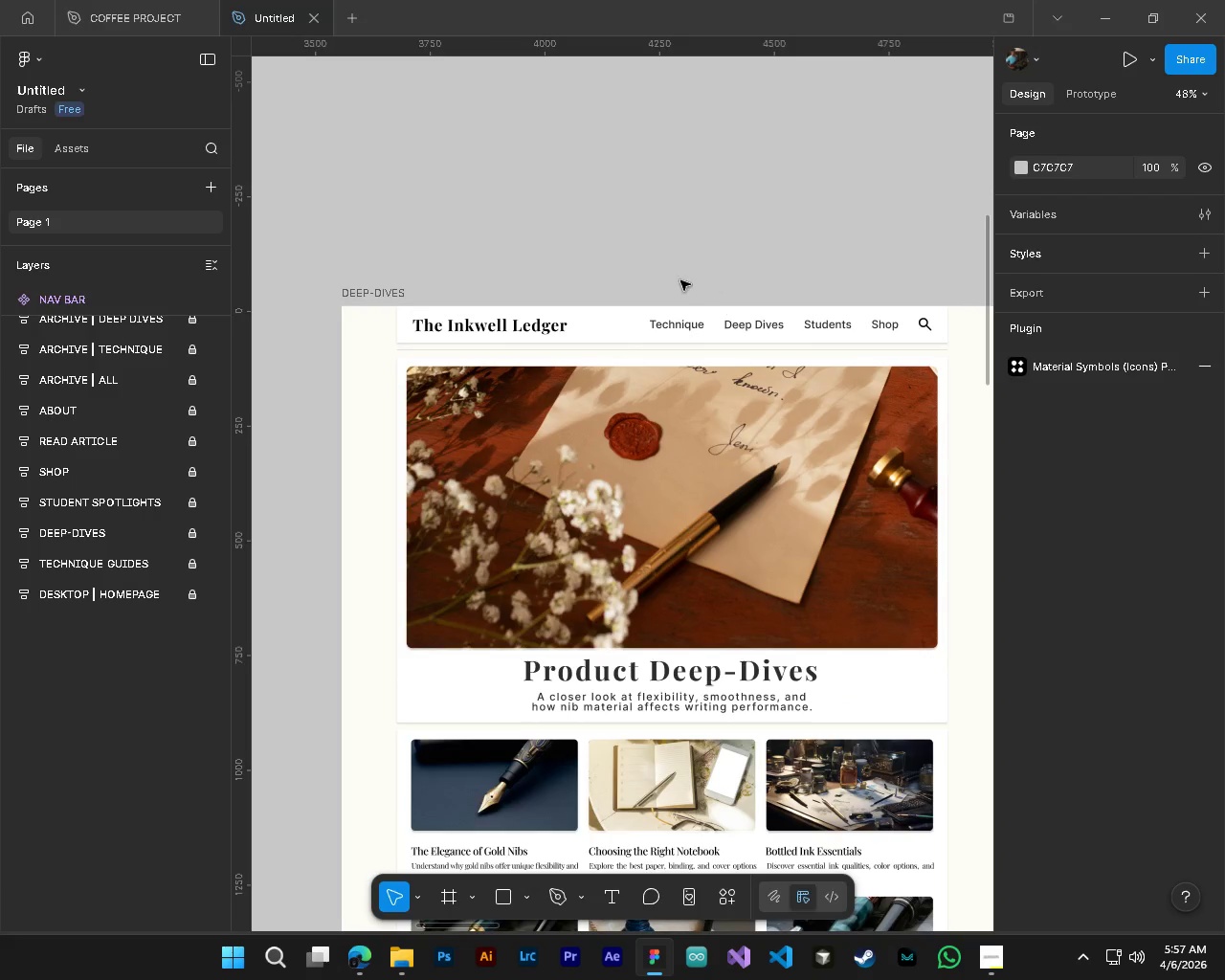 
hold_key(key=ControlLeft, duration=0.45)
hold_key(key=AltLeft, duration=0.38)
scroll: coordinate [687, 308], scroll_direction: up, amount: 5.0
 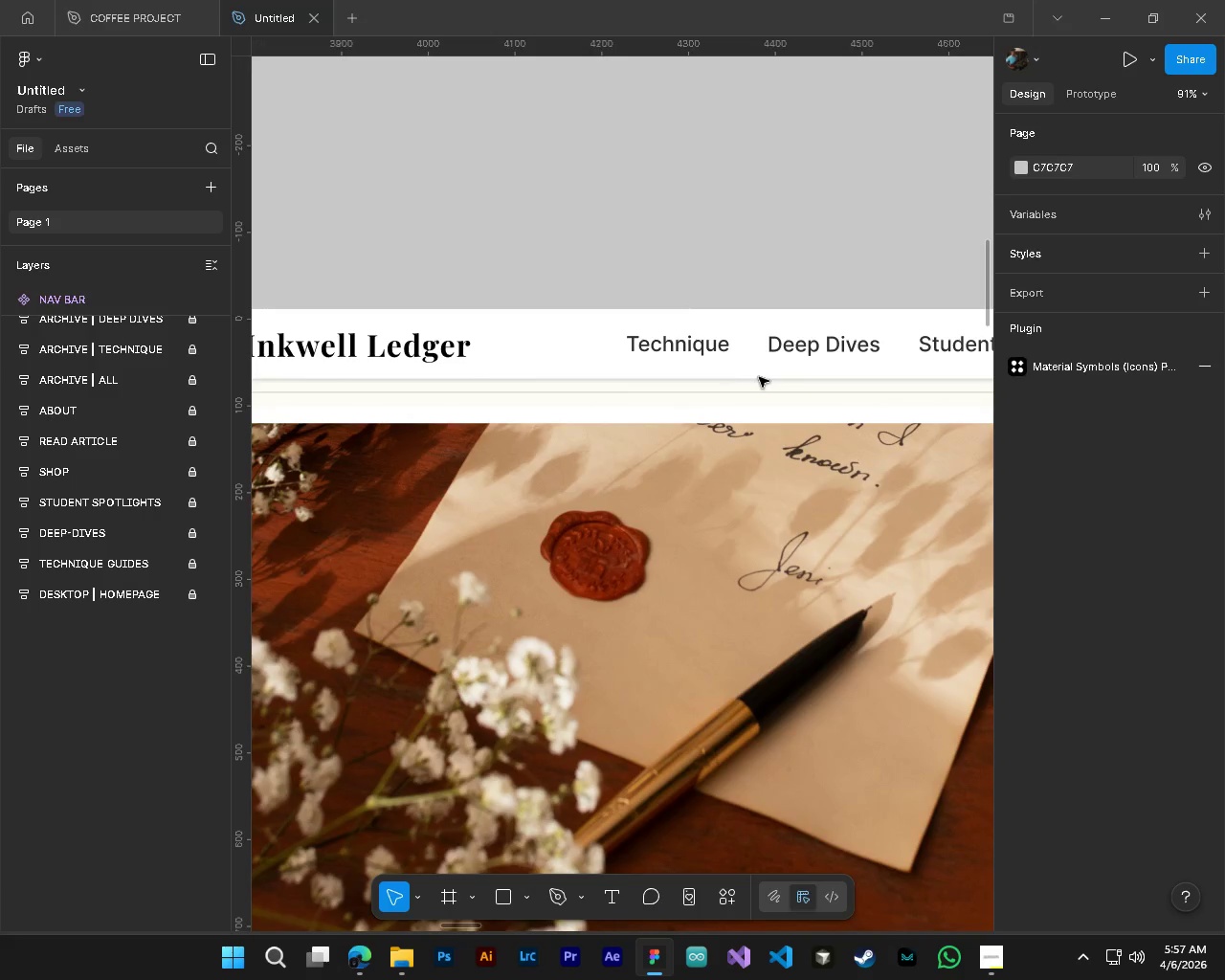 
key(Control+ControlLeft)
 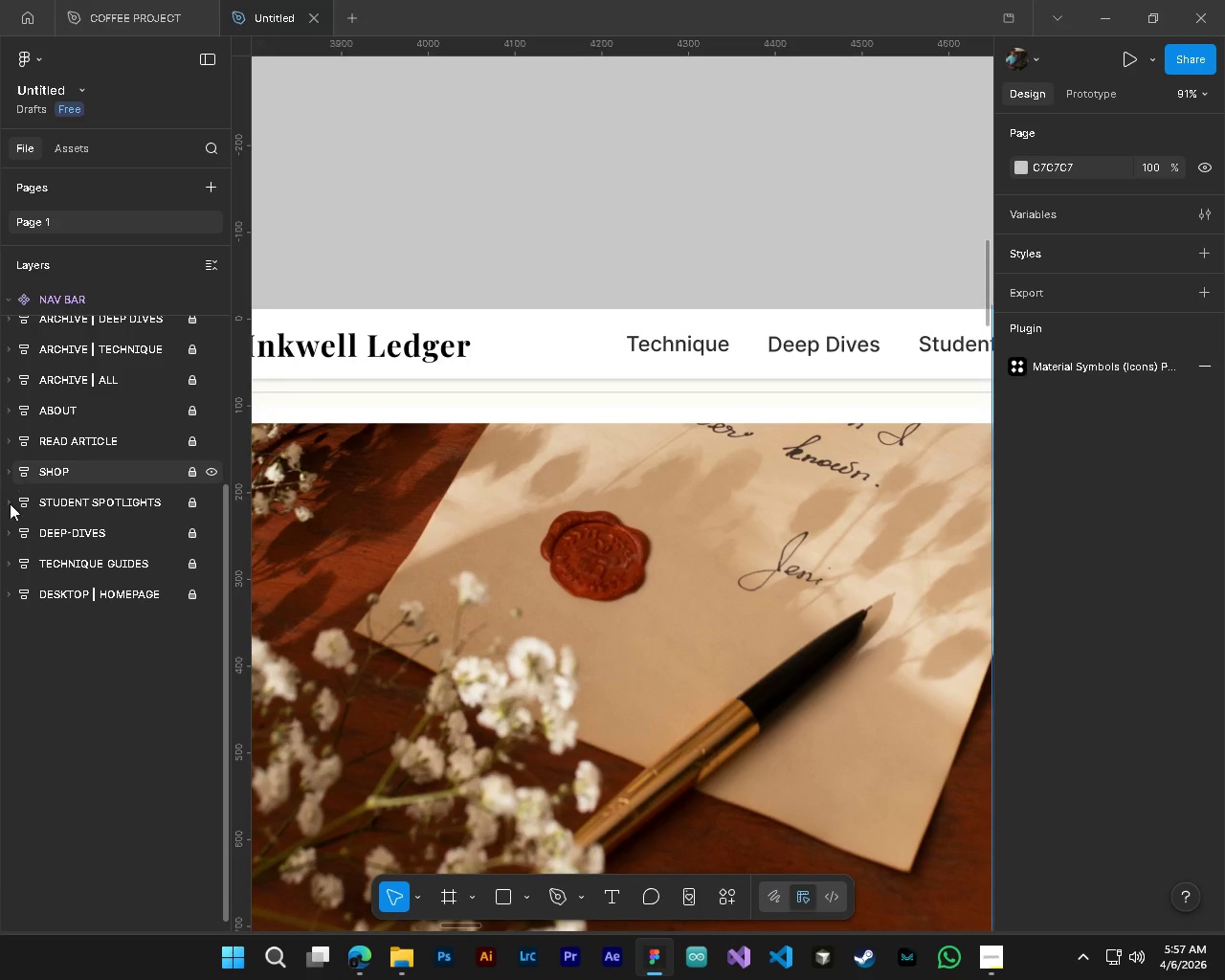 
key(Alt+Control+AltLeft)
 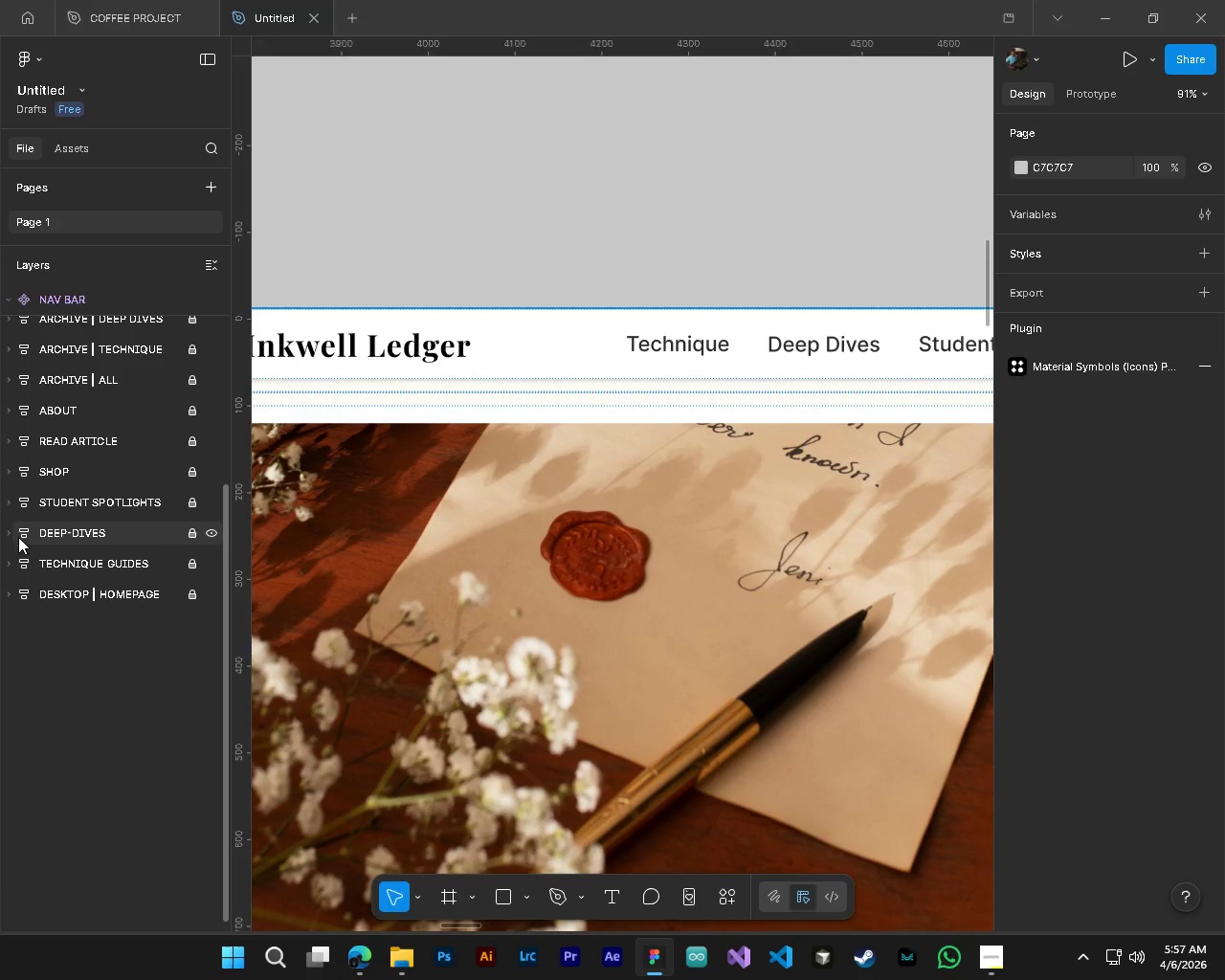 
left_click([14, 538])
 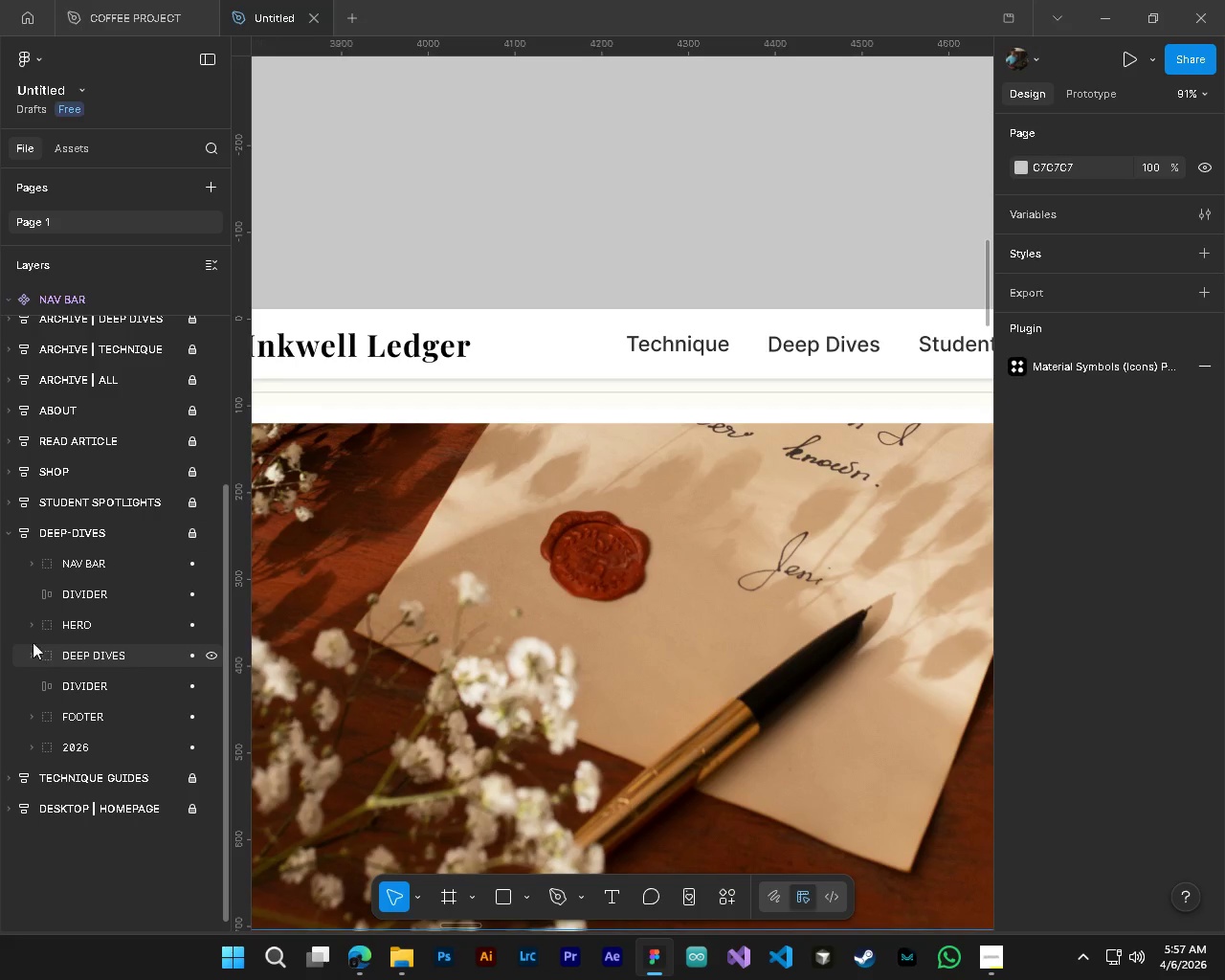 
left_click([30, 566])
 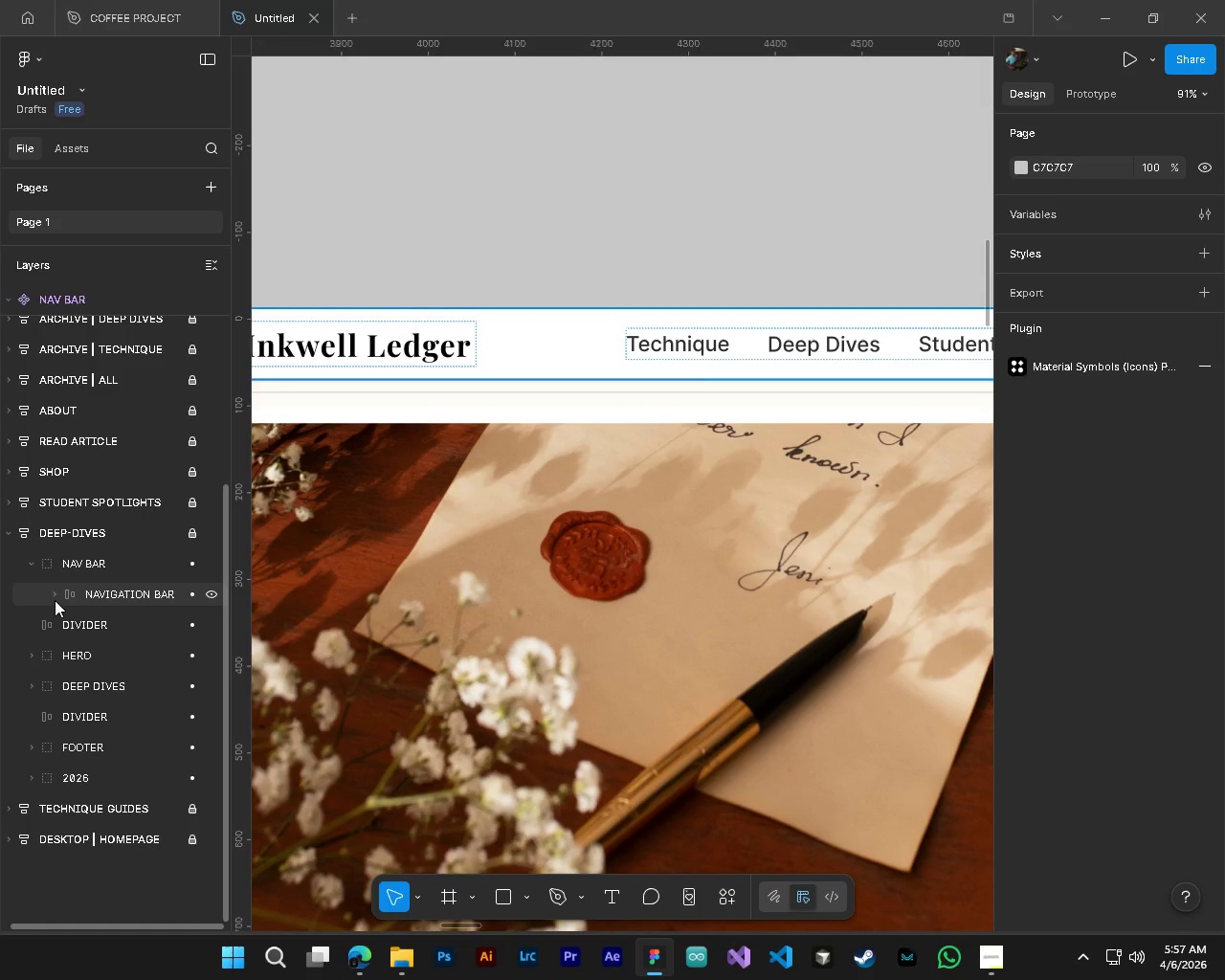 
left_click([55, 600])
 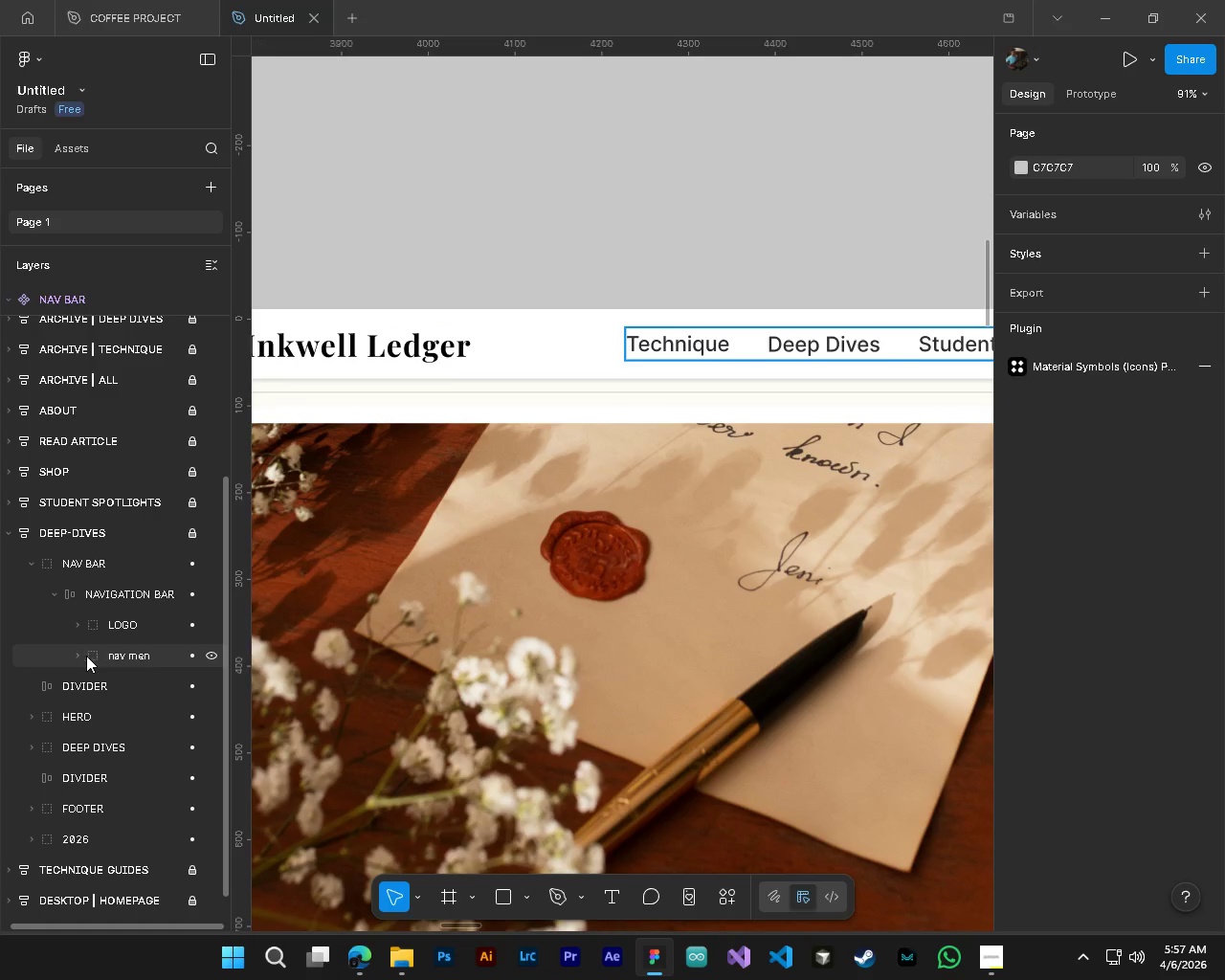 
left_click([74, 656])
 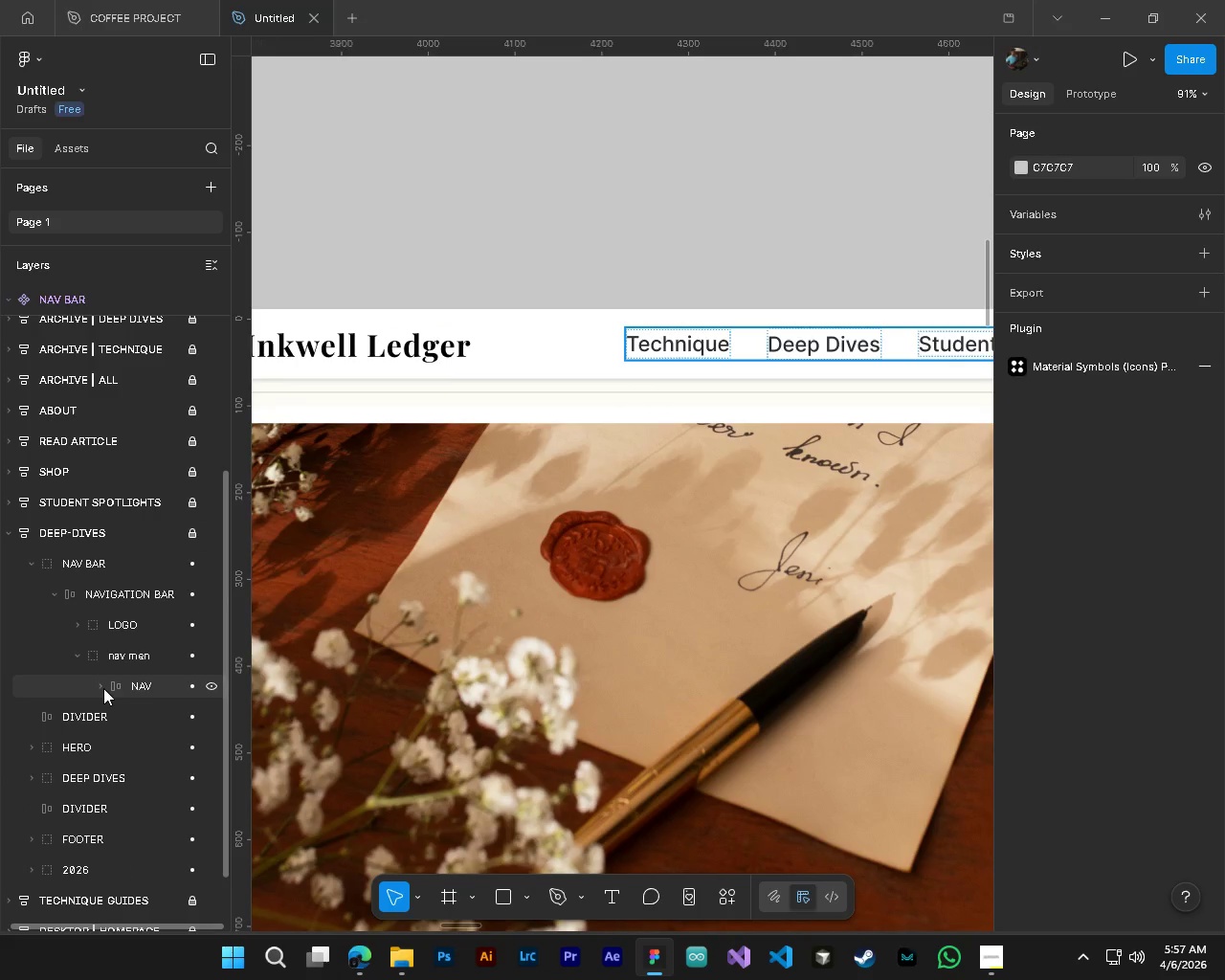 
left_click([100, 688])
 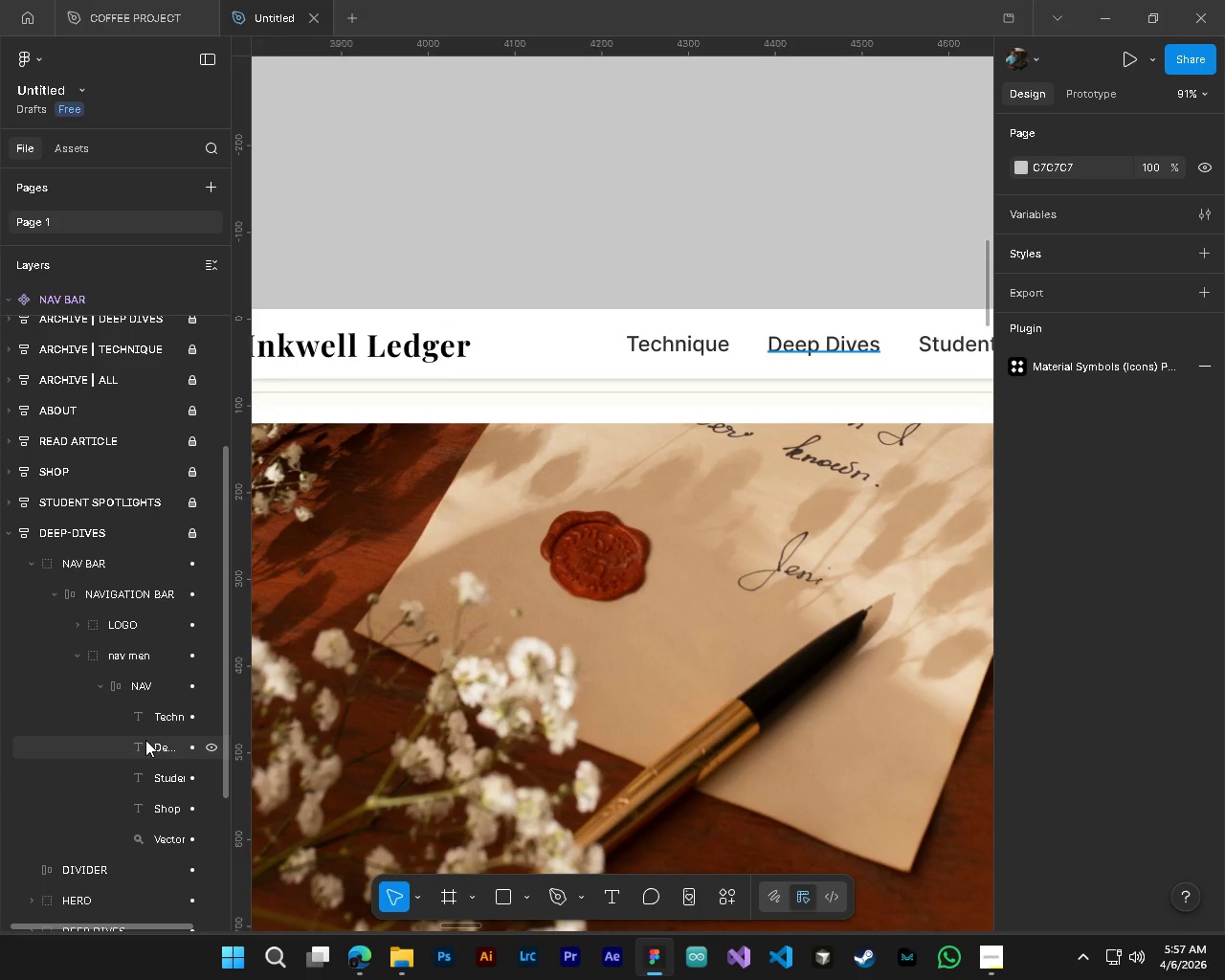 
left_click([145, 742])
 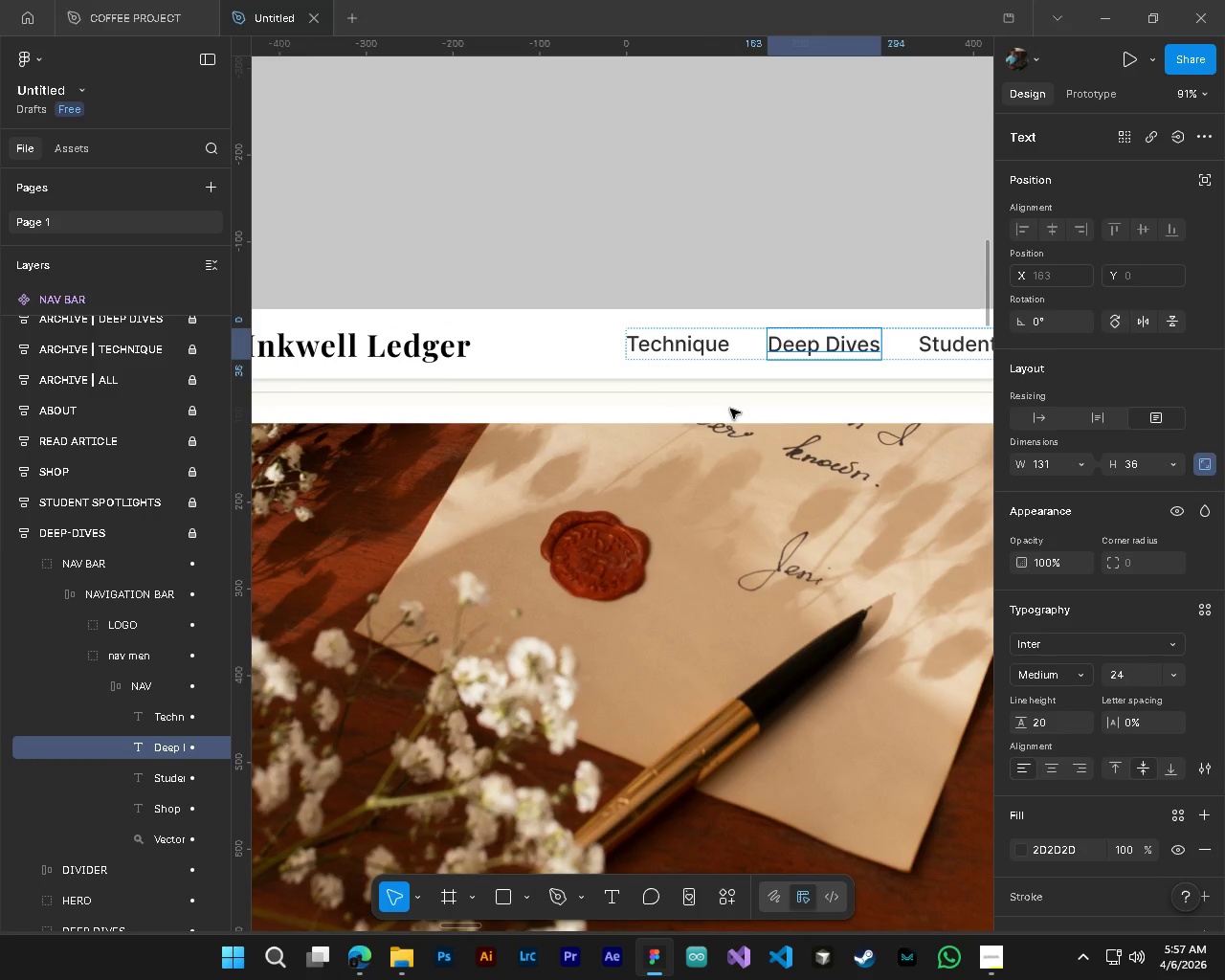 
hold_key(key=ShiftLeft, duration=0.59)
scroll: coordinate [730, 409], scroll_direction: down, amount: 5.0
 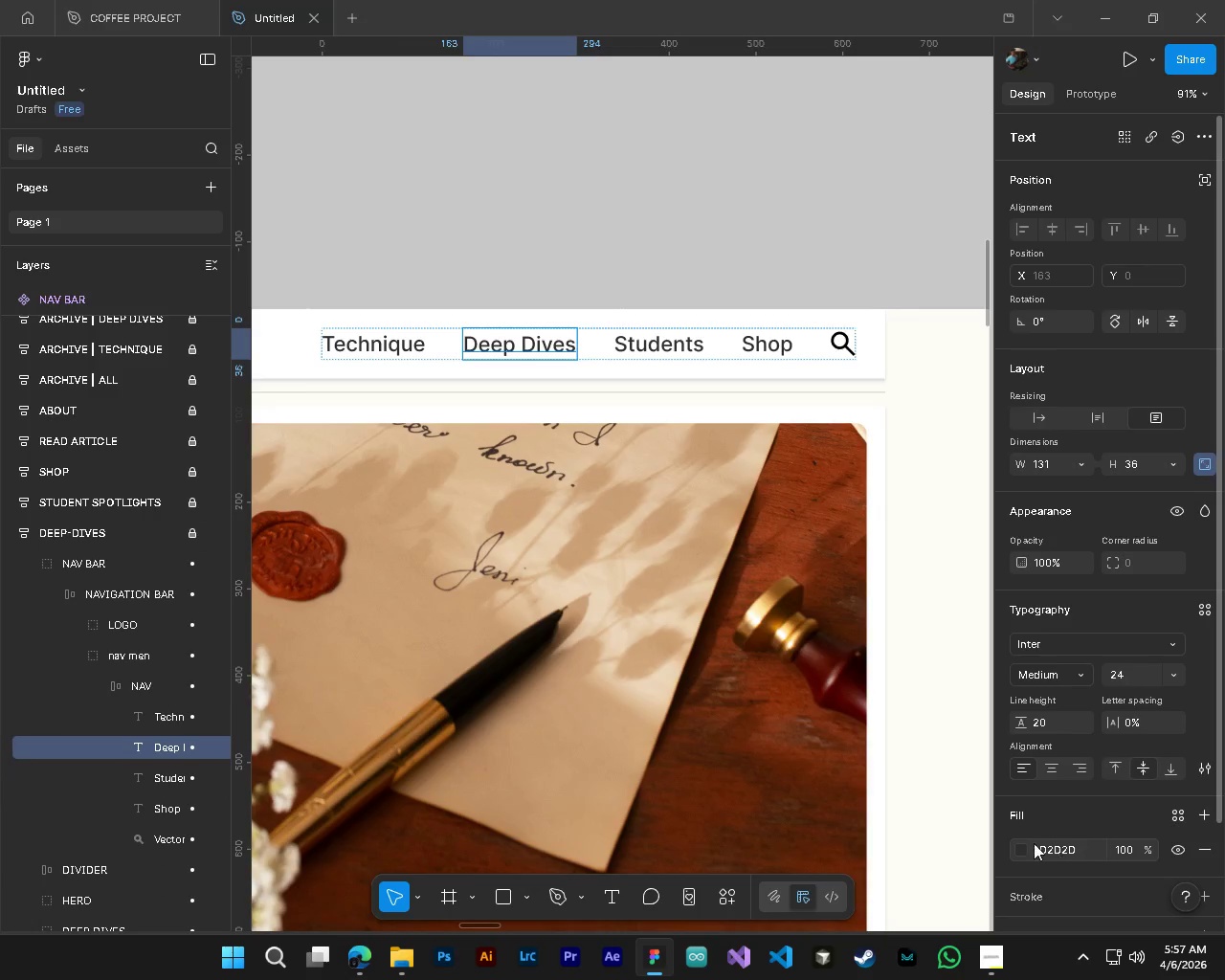 
left_click([1021, 851])
 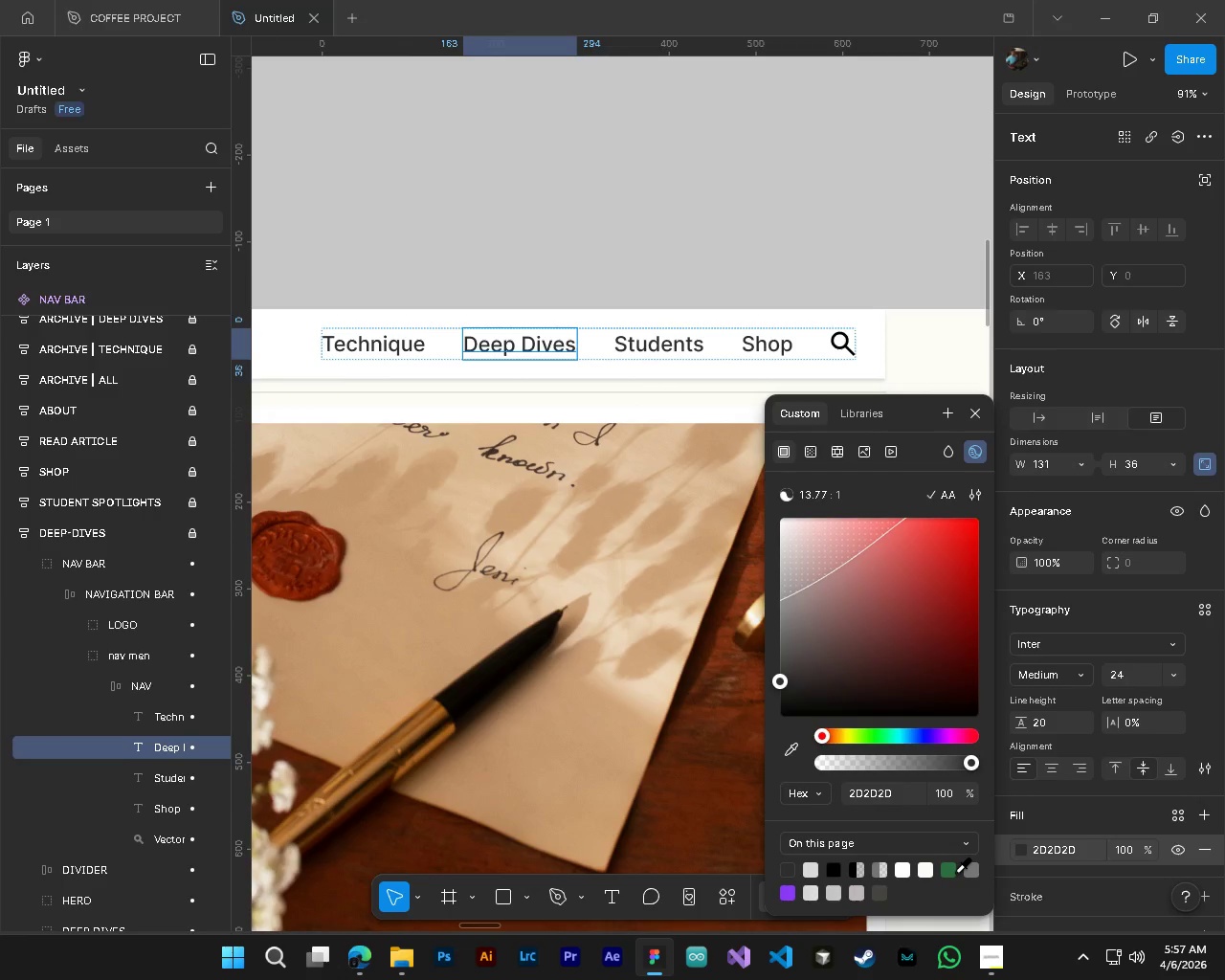 
left_click([953, 872])
 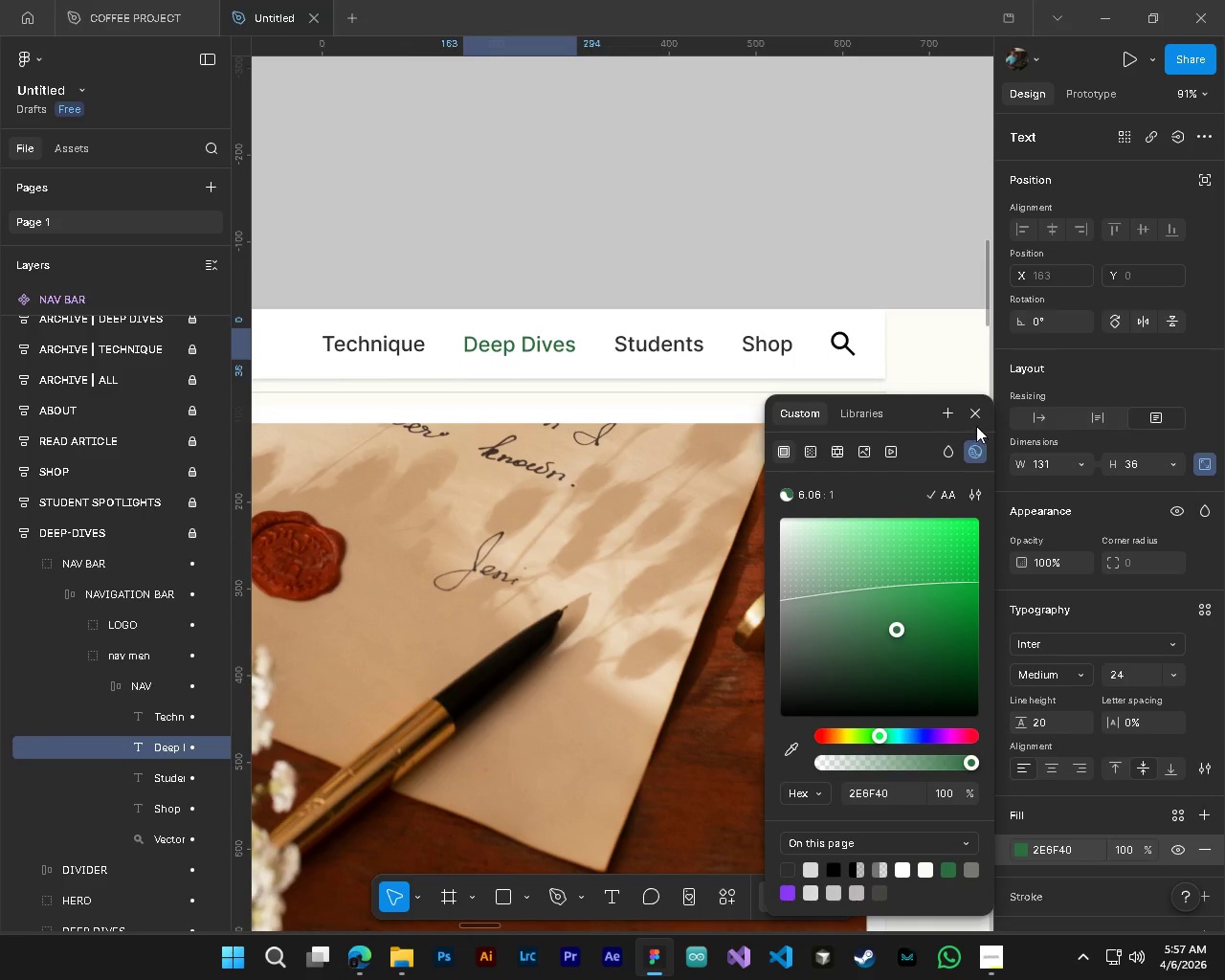 
left_click([974, 417])
 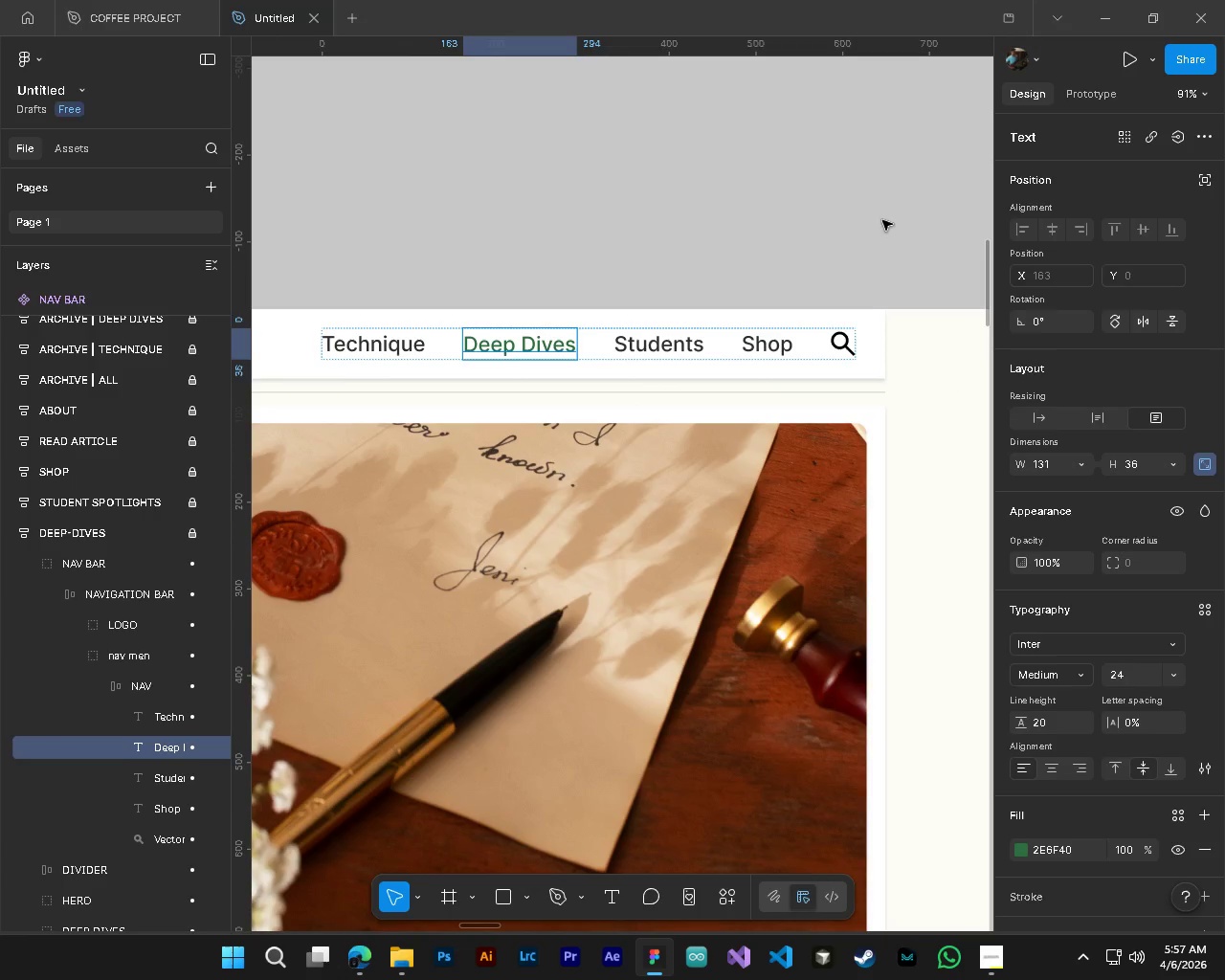 
left_click([882, 220])
 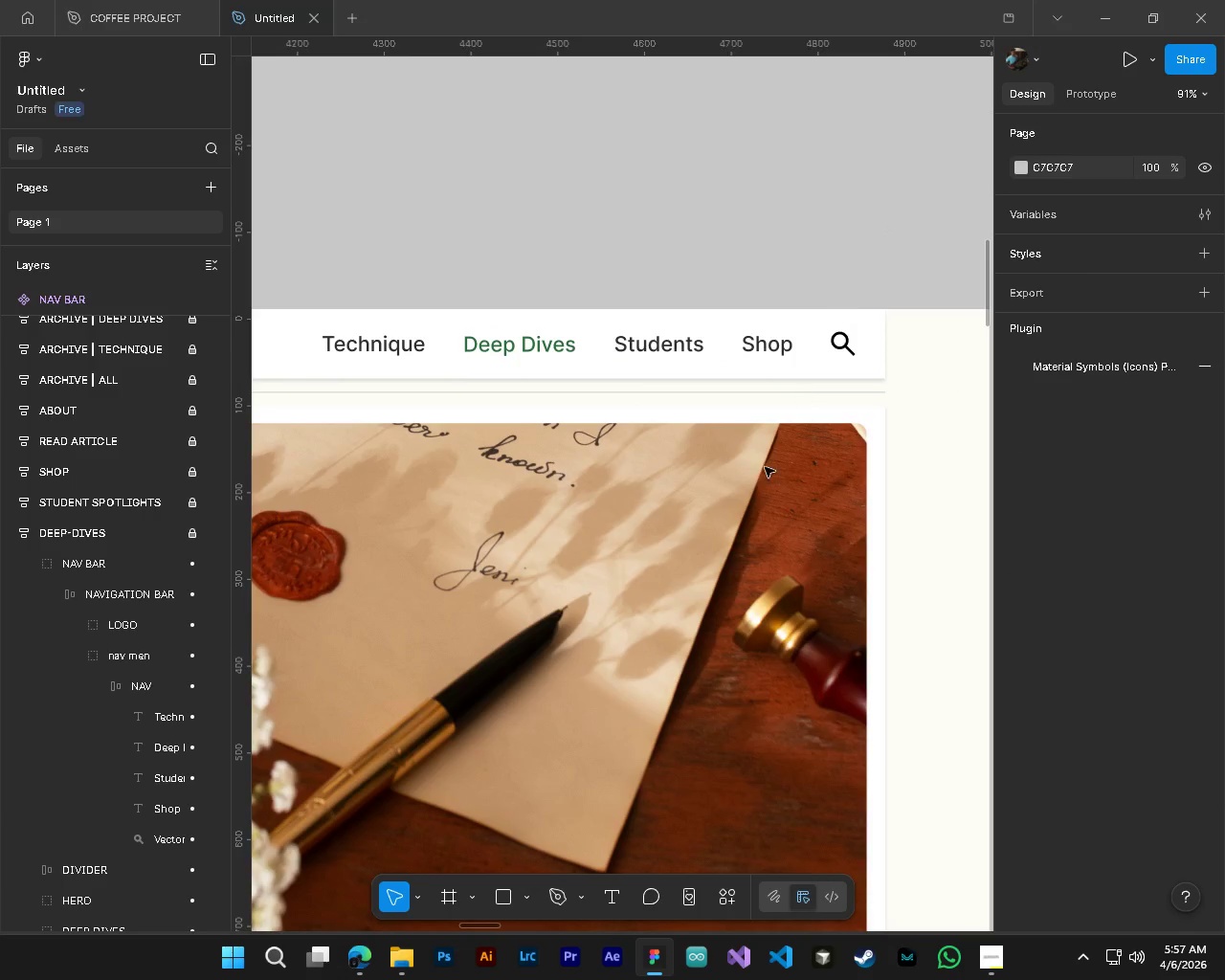 
hold_key(key=ControlLeft, duration=0.8)
 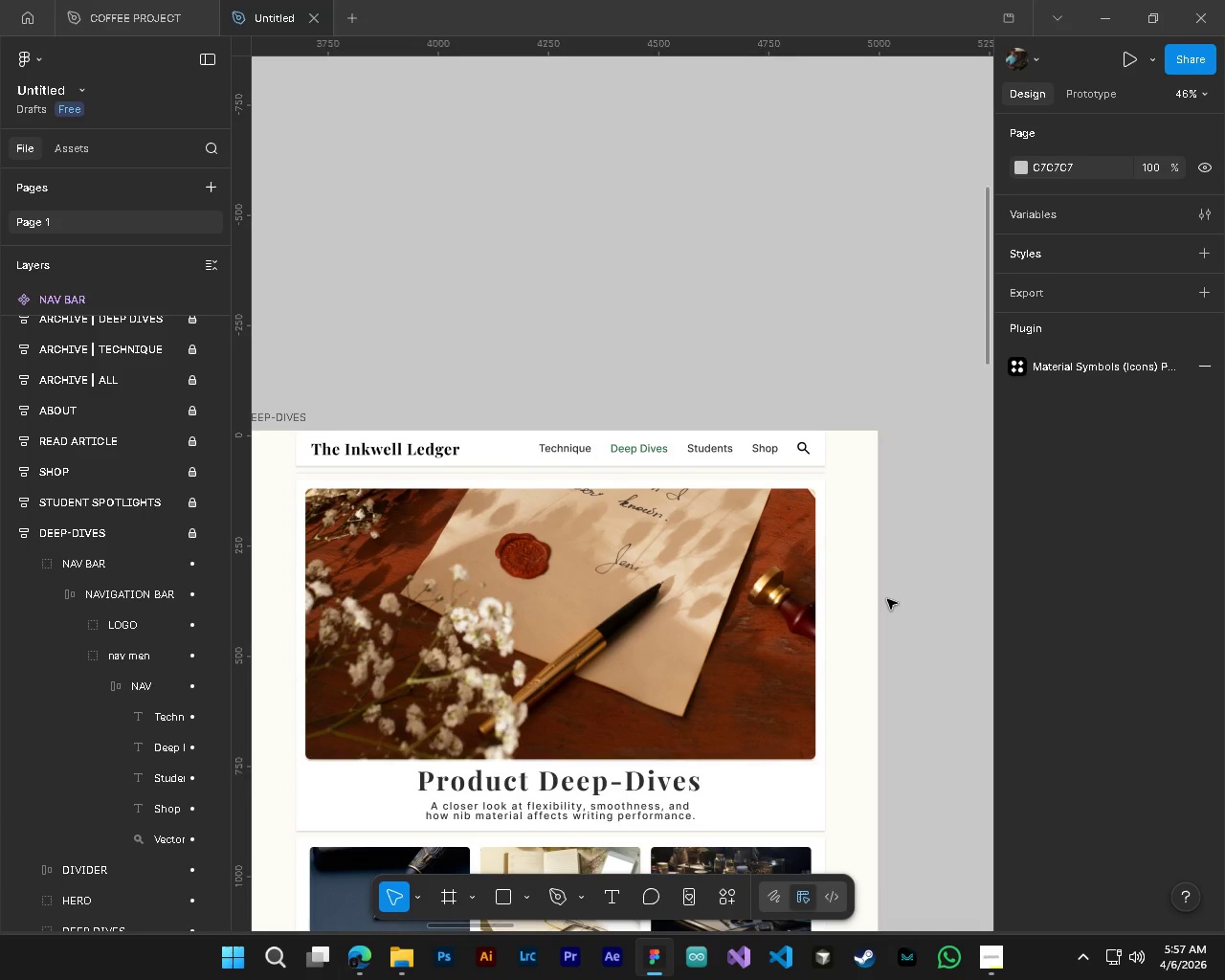 
hold_key(key=AltLeft, duration=0.77)
 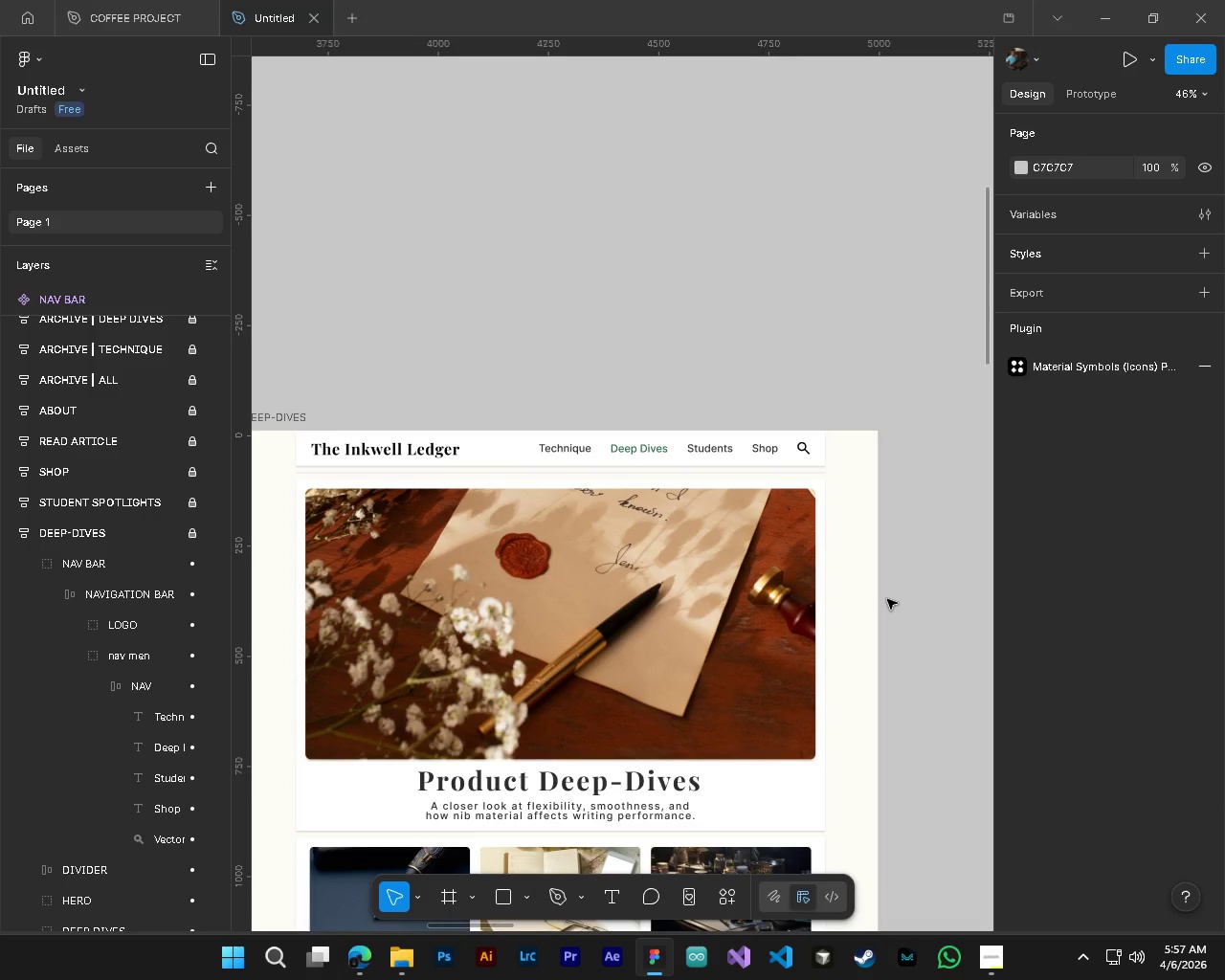 
hold_key(key=AltLeft, duration=3.72)
 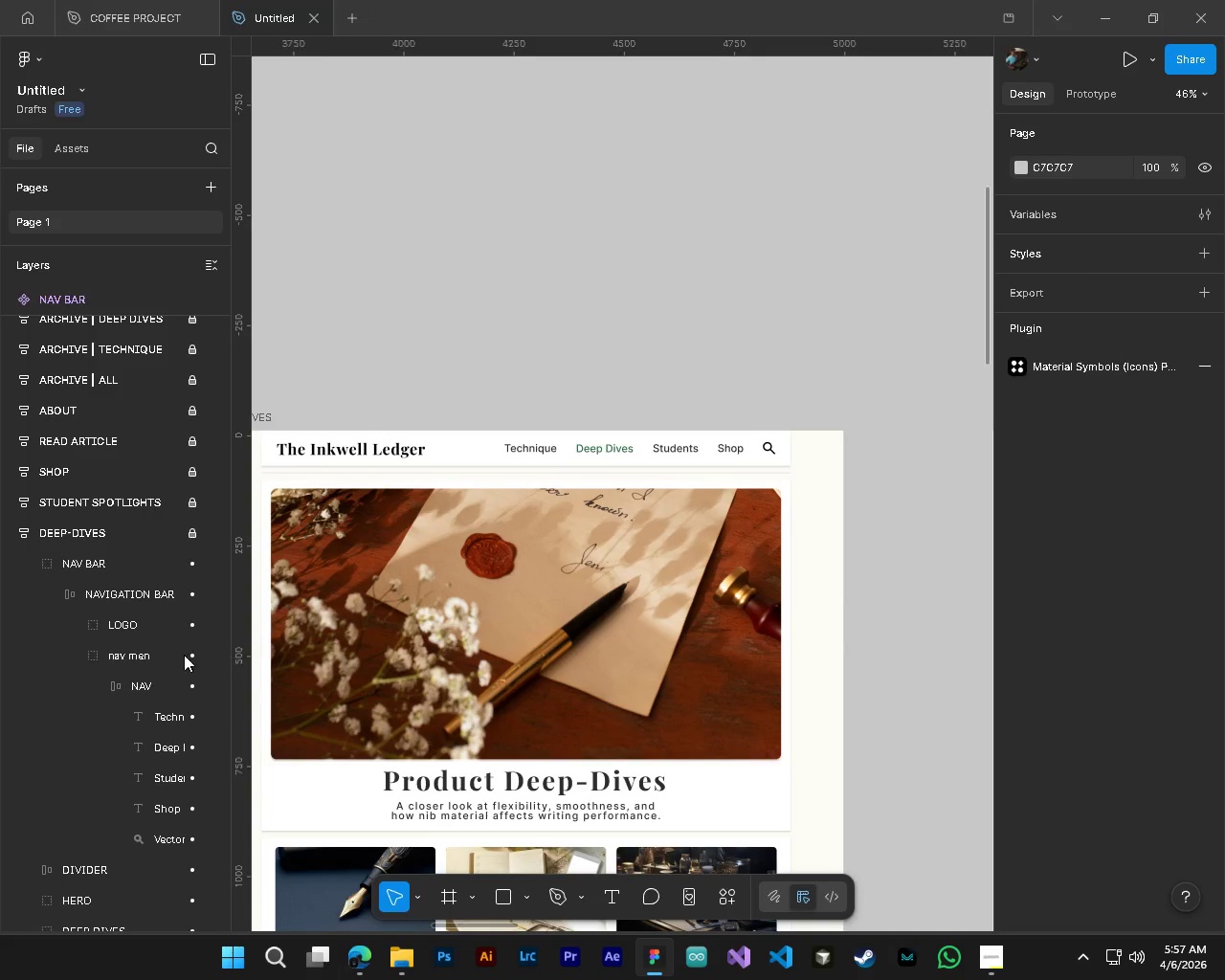 
scroll: coordinate [787, 560], scroll_direction: down, amount: 6.0
 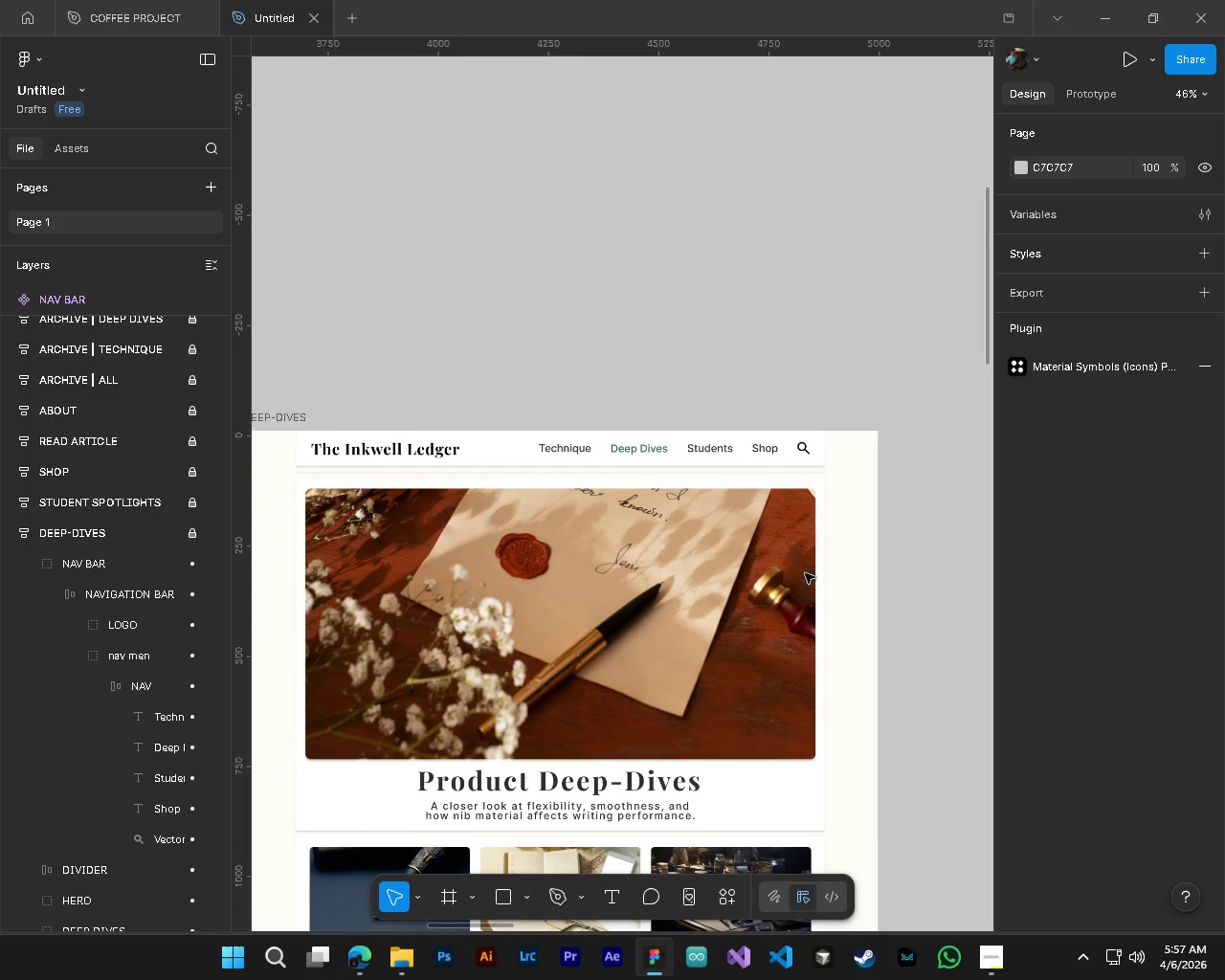 
hold_key(key=ShiftLeft, duration=0.47)
 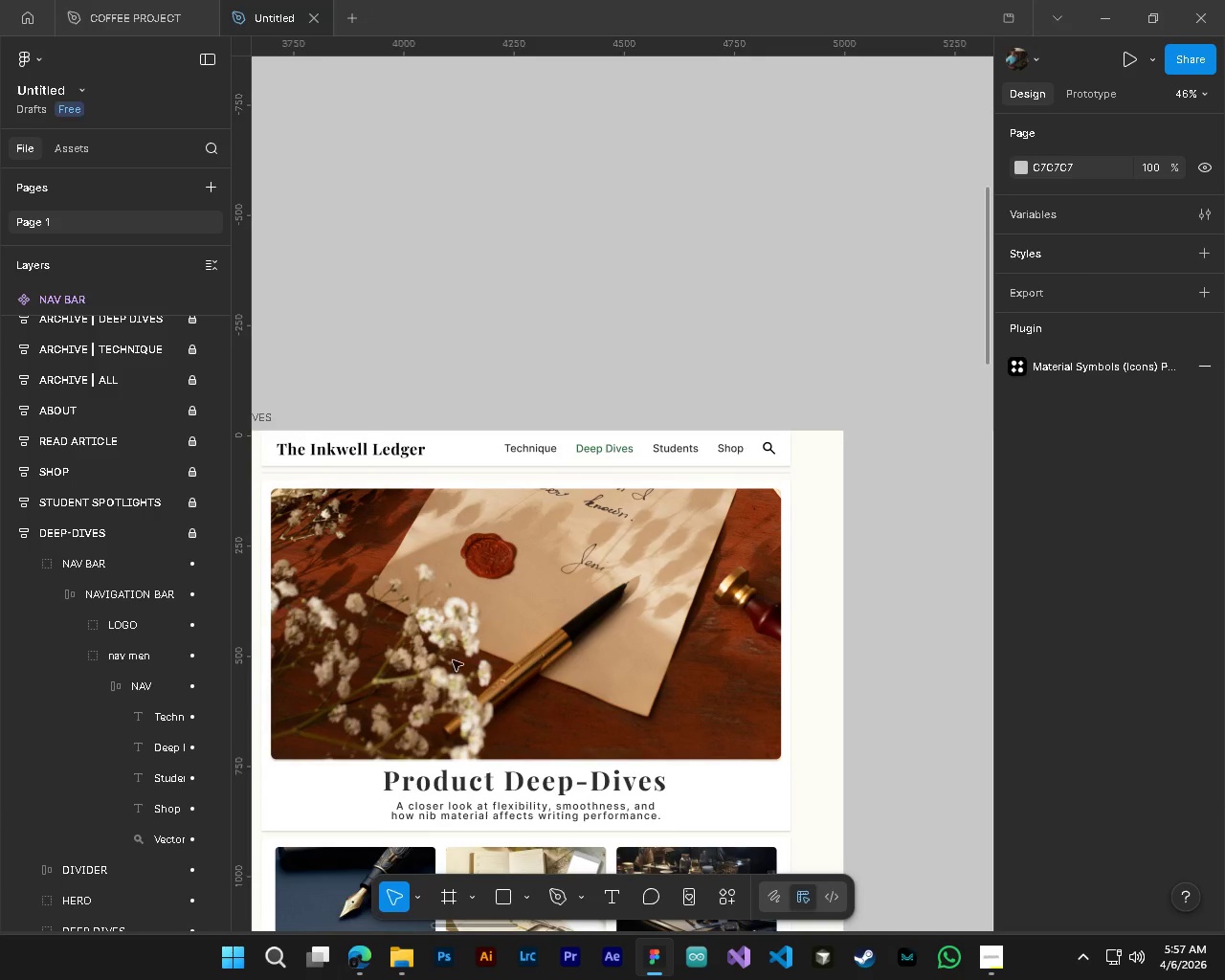 
hold_key(key=ControlLeft, duration=0.31)
 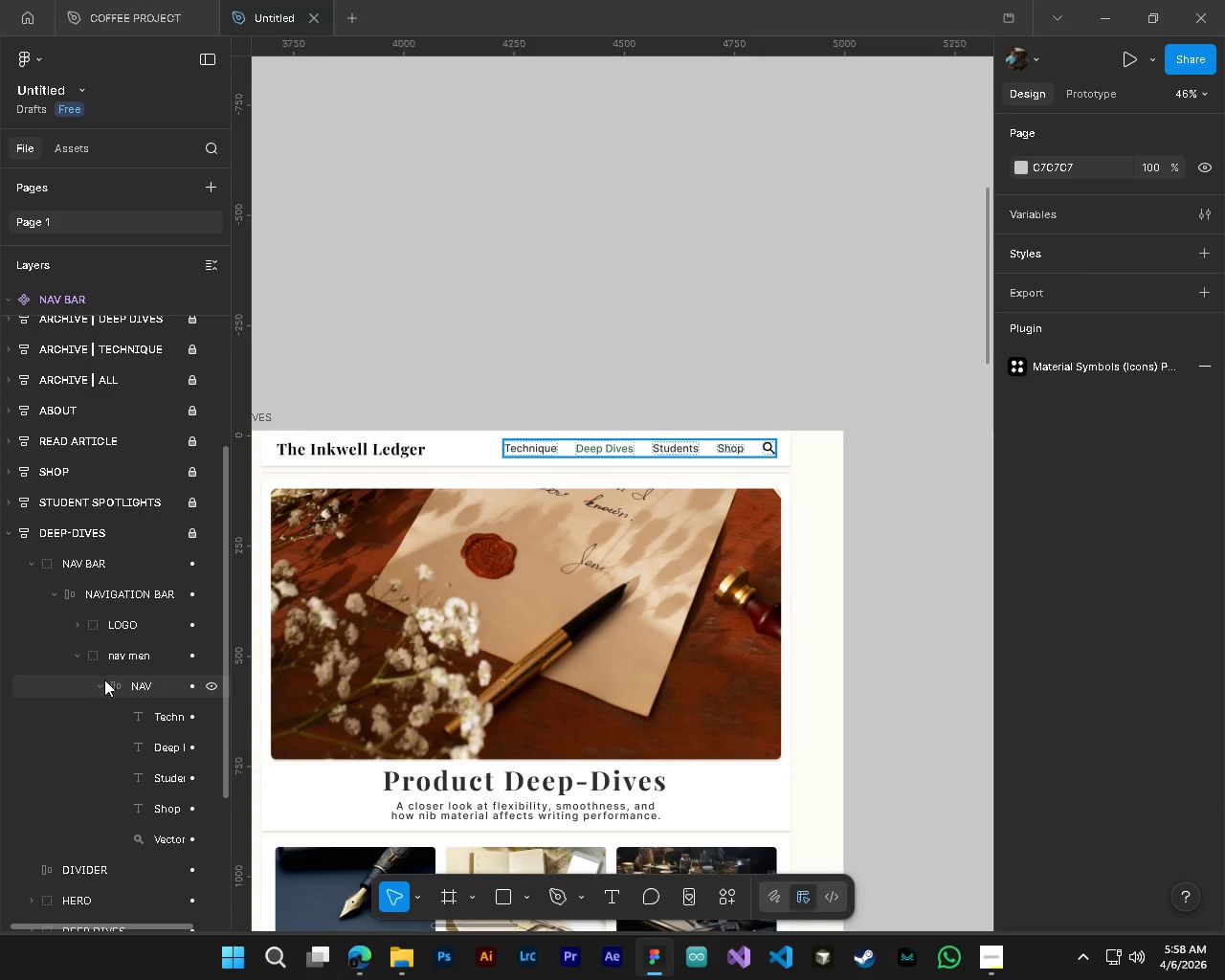 
scroll: coordinate [845, 596], scroll_direction: down, amount: 3.0
 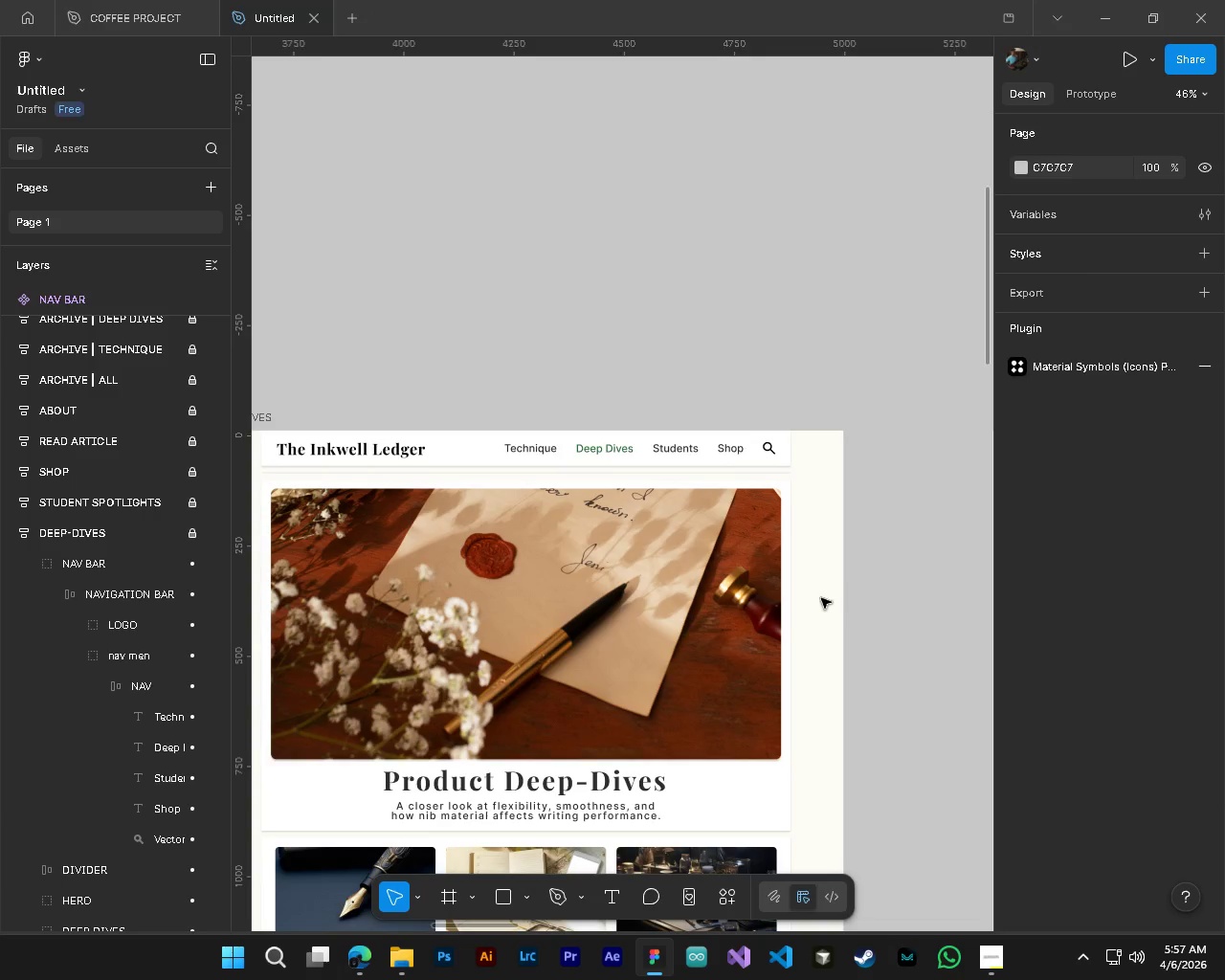 
left_click([100, 683])
 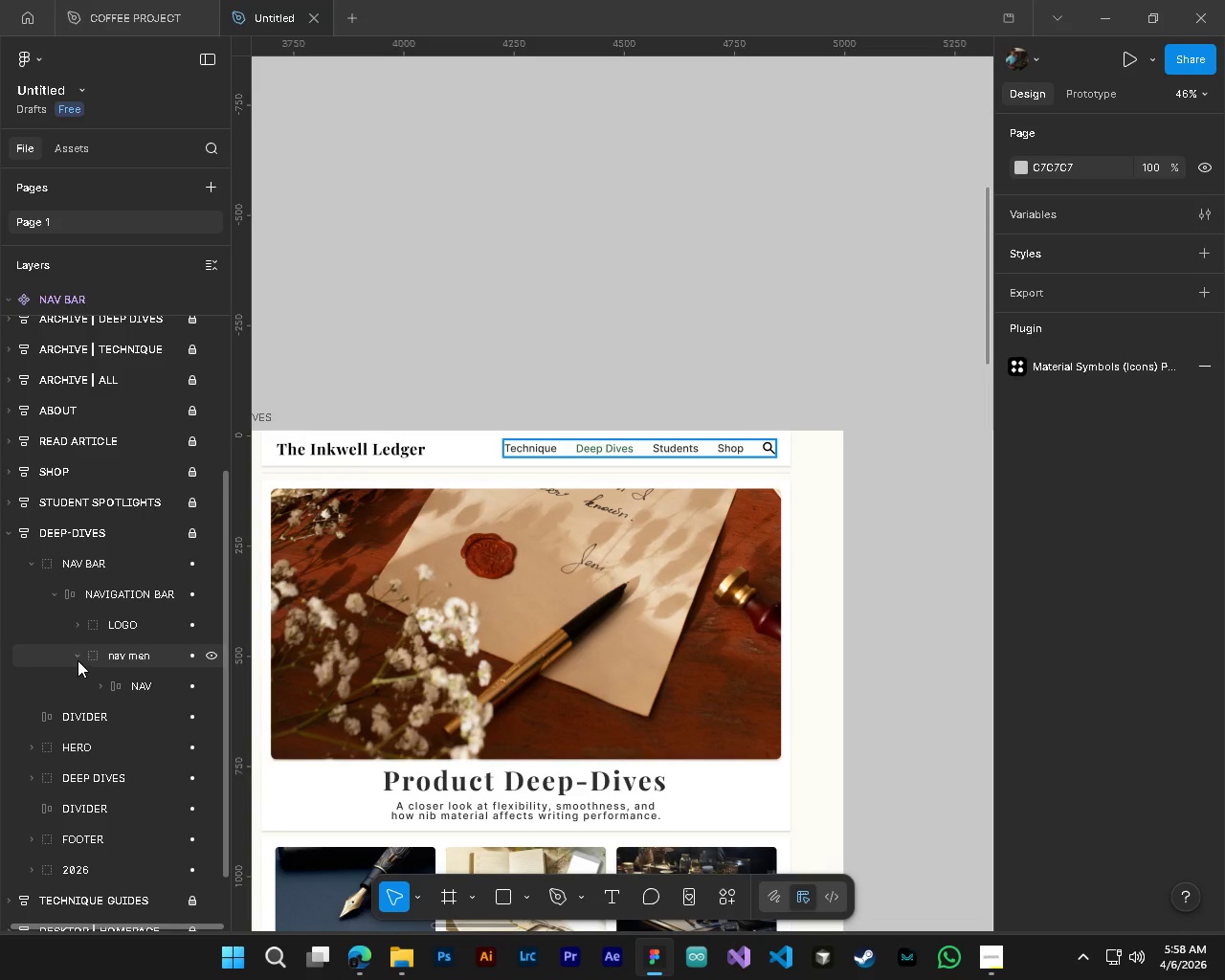 
left_click([78, 660])
 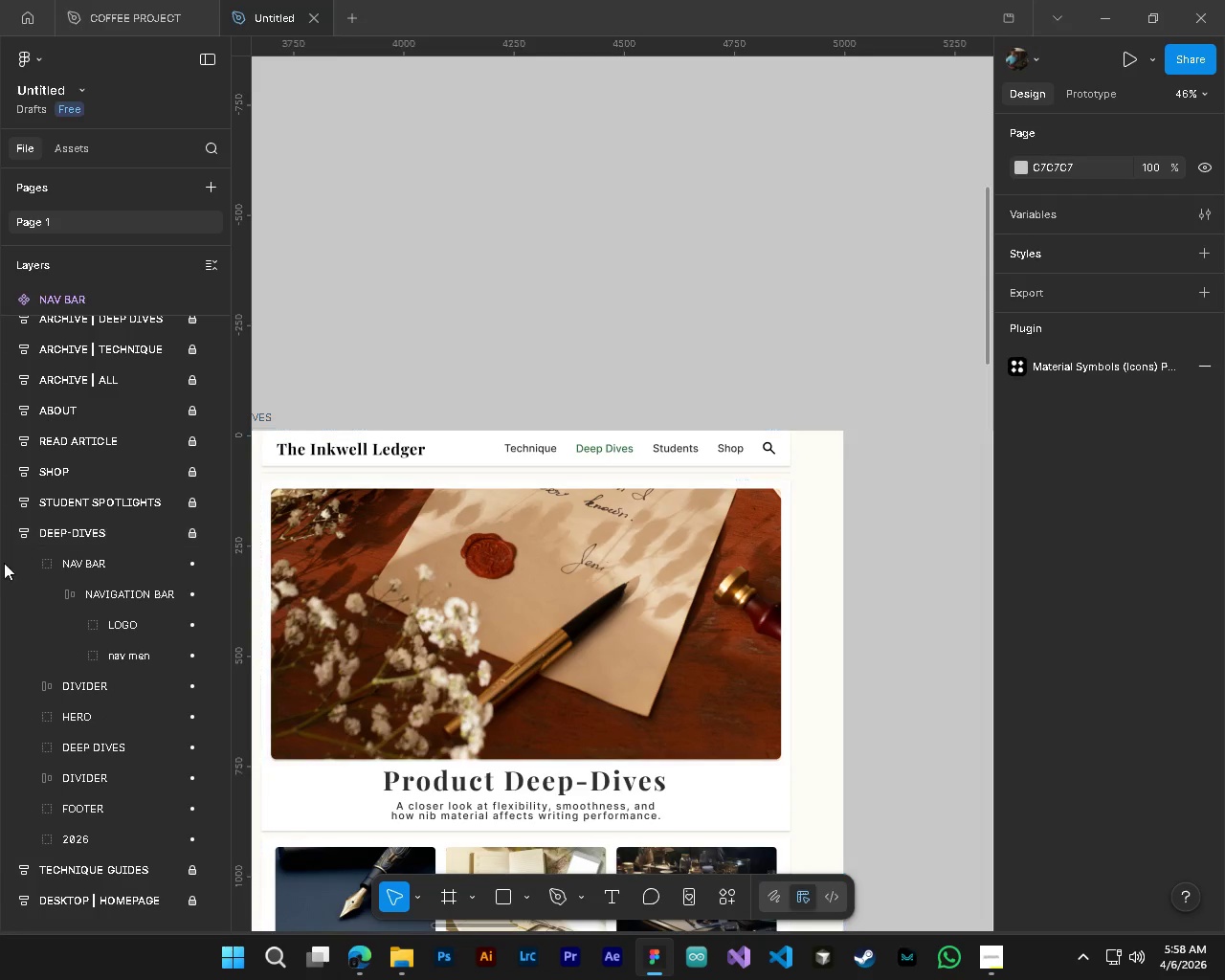 
left_click([31, 570])
 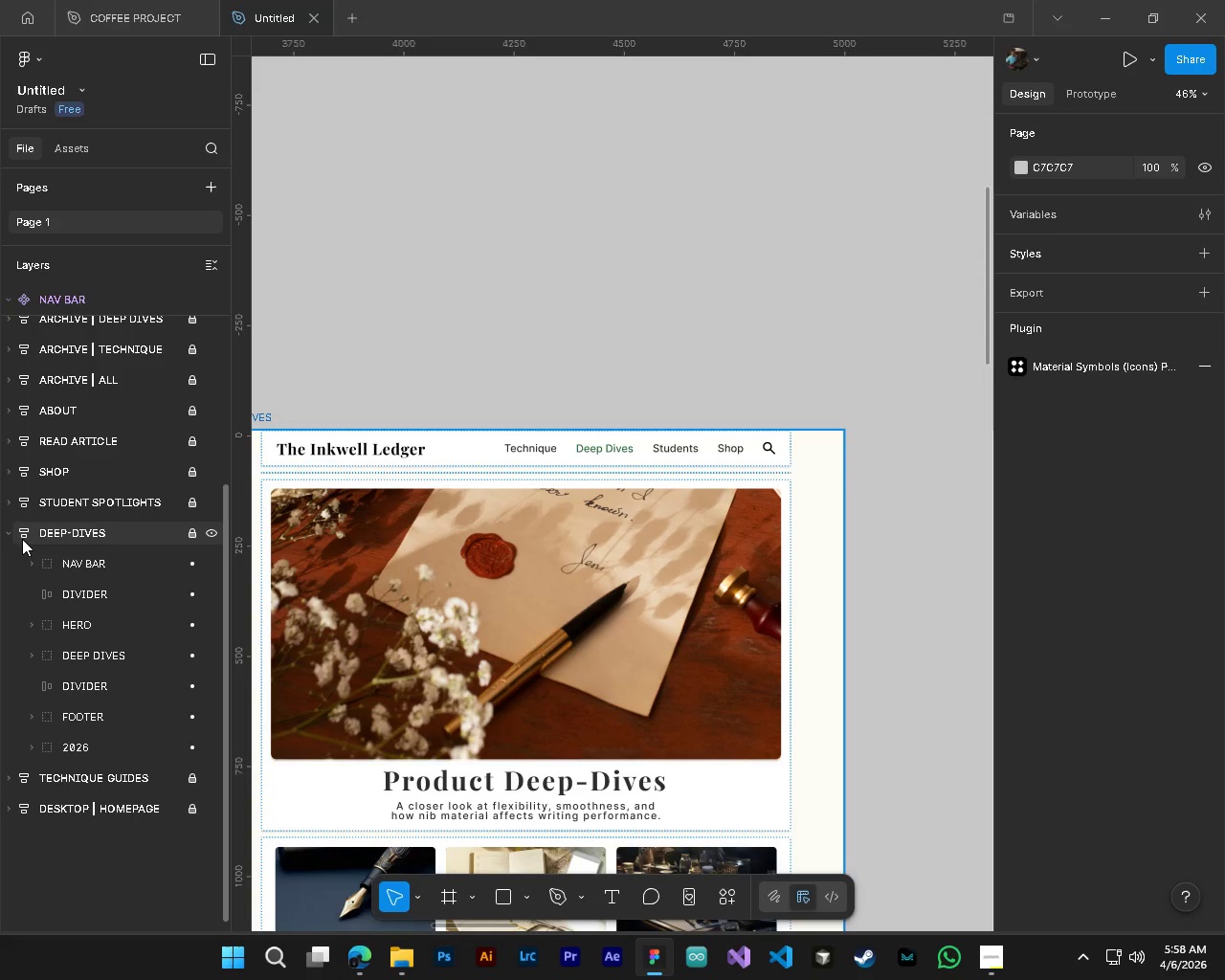 
left_click([11, 538])
 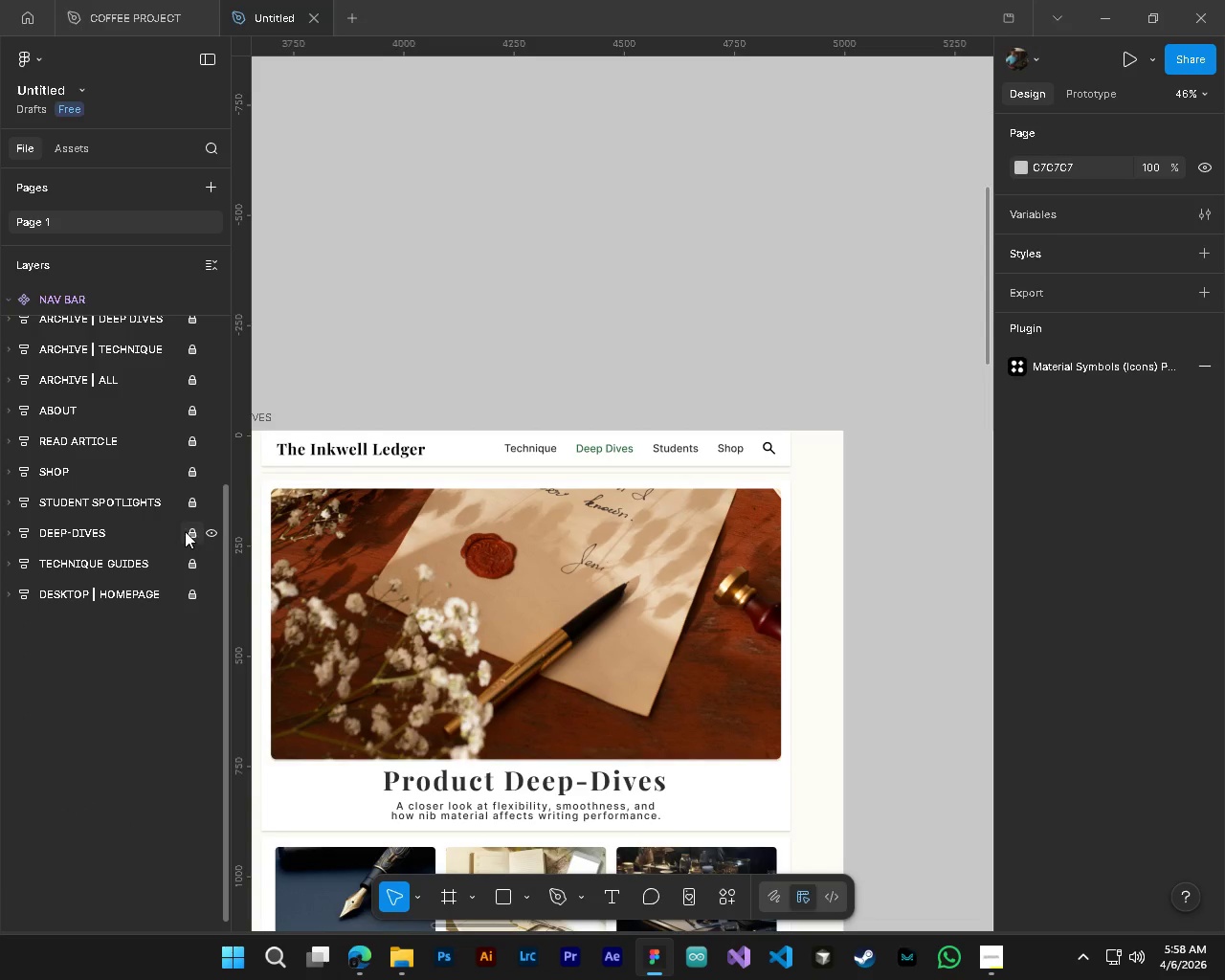 
left_click([185, 531])
 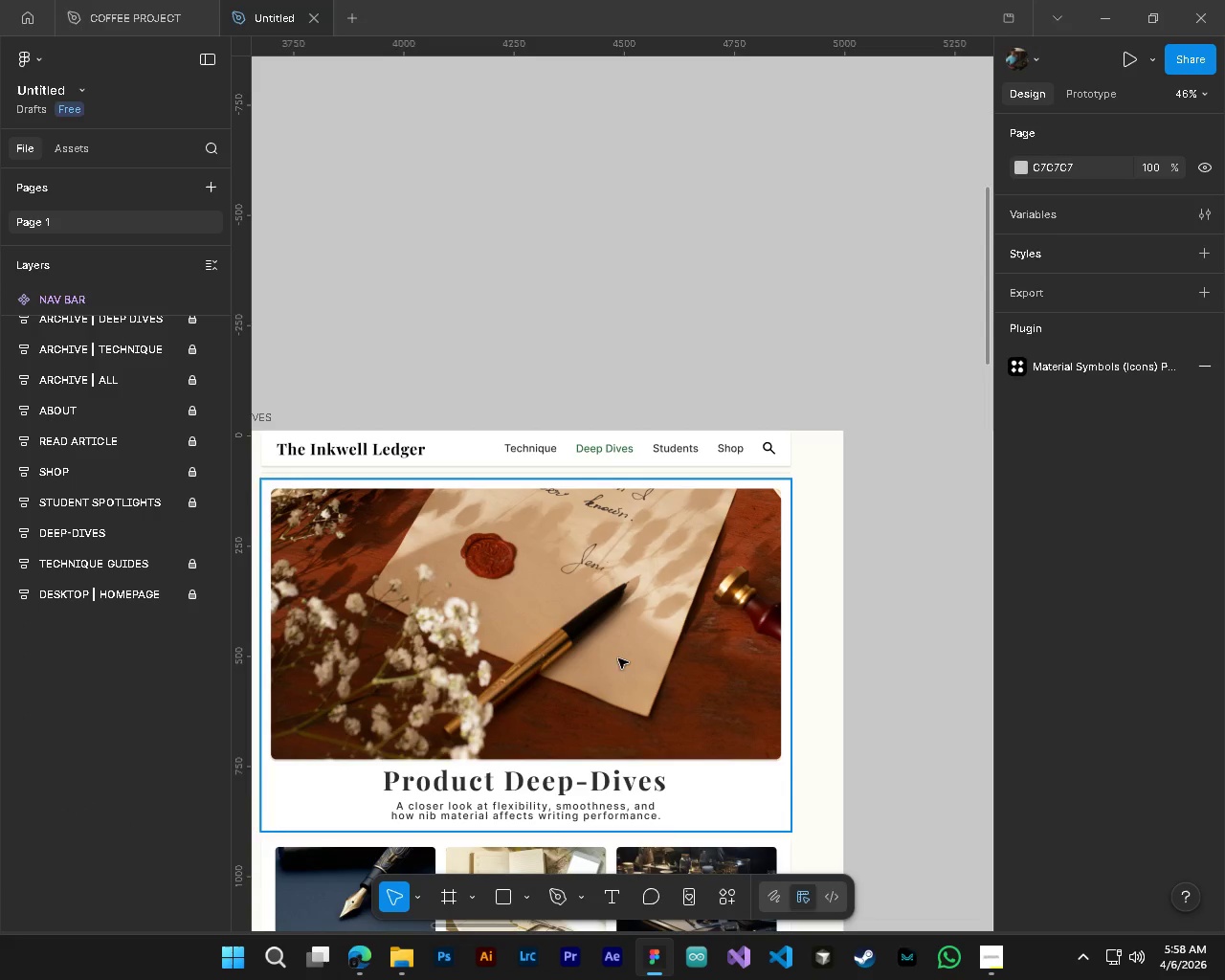 
key(Alt+AltLeft)
 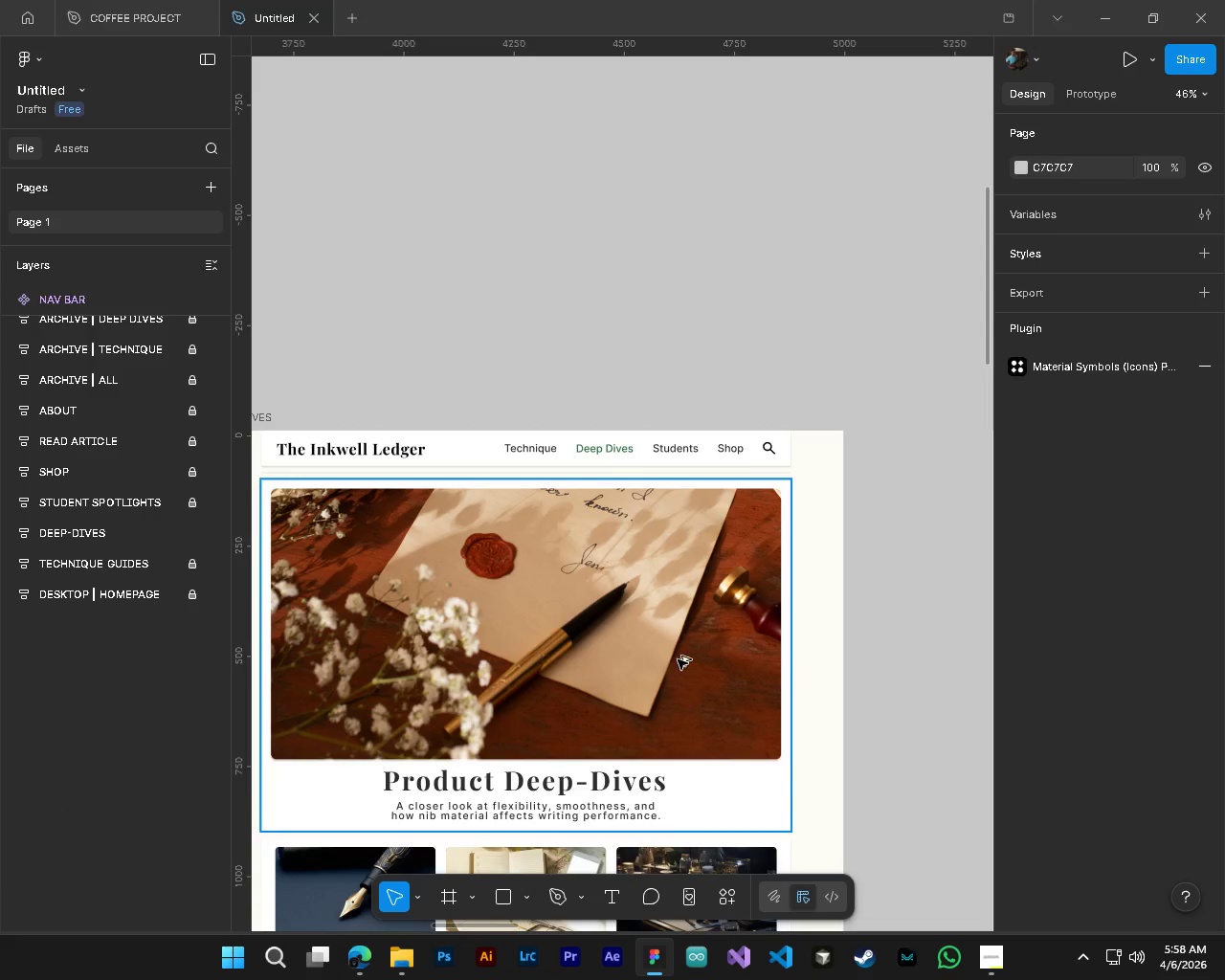 
key(Alt+Control+ControlLeft)
 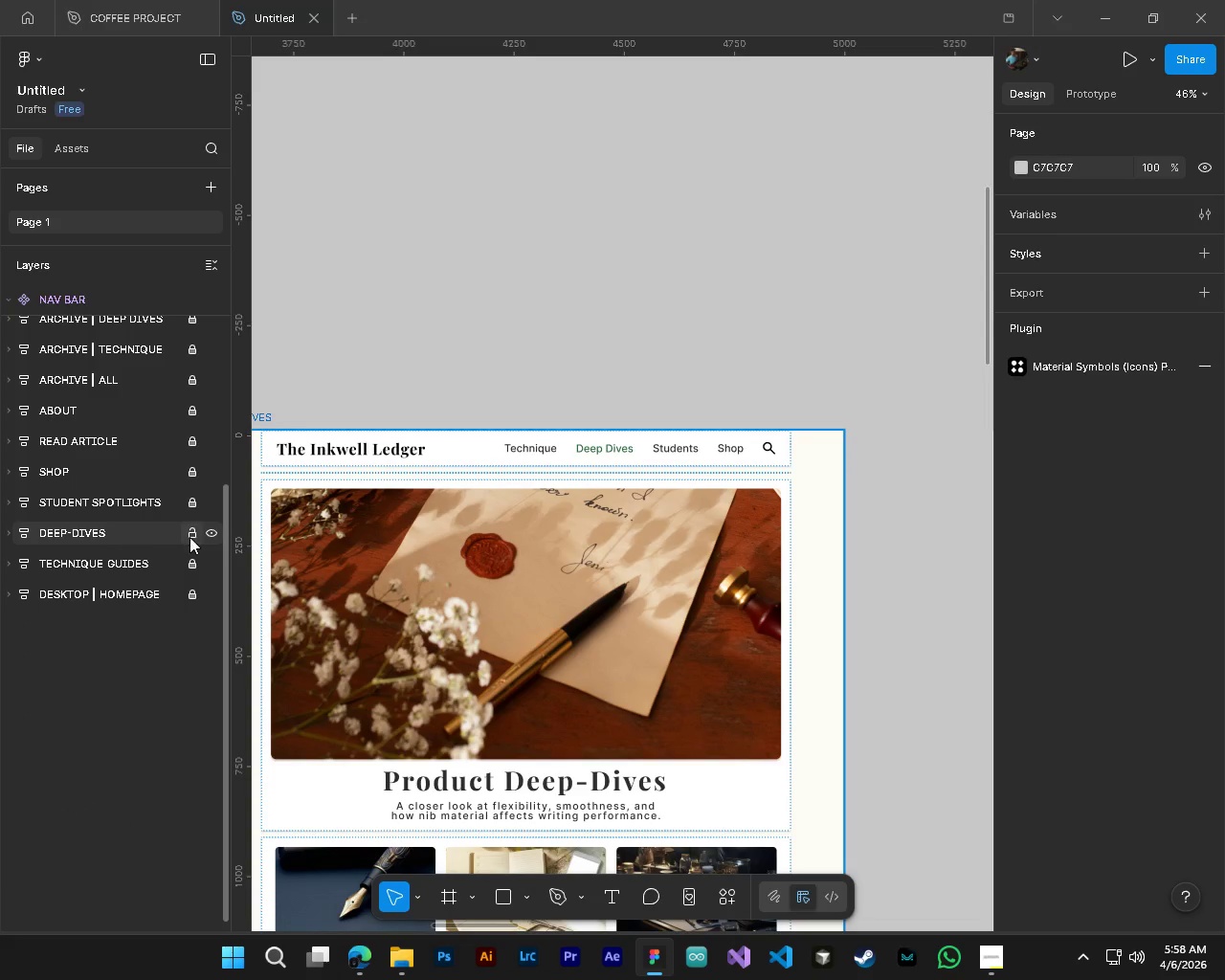 
left_click([196, 536])
 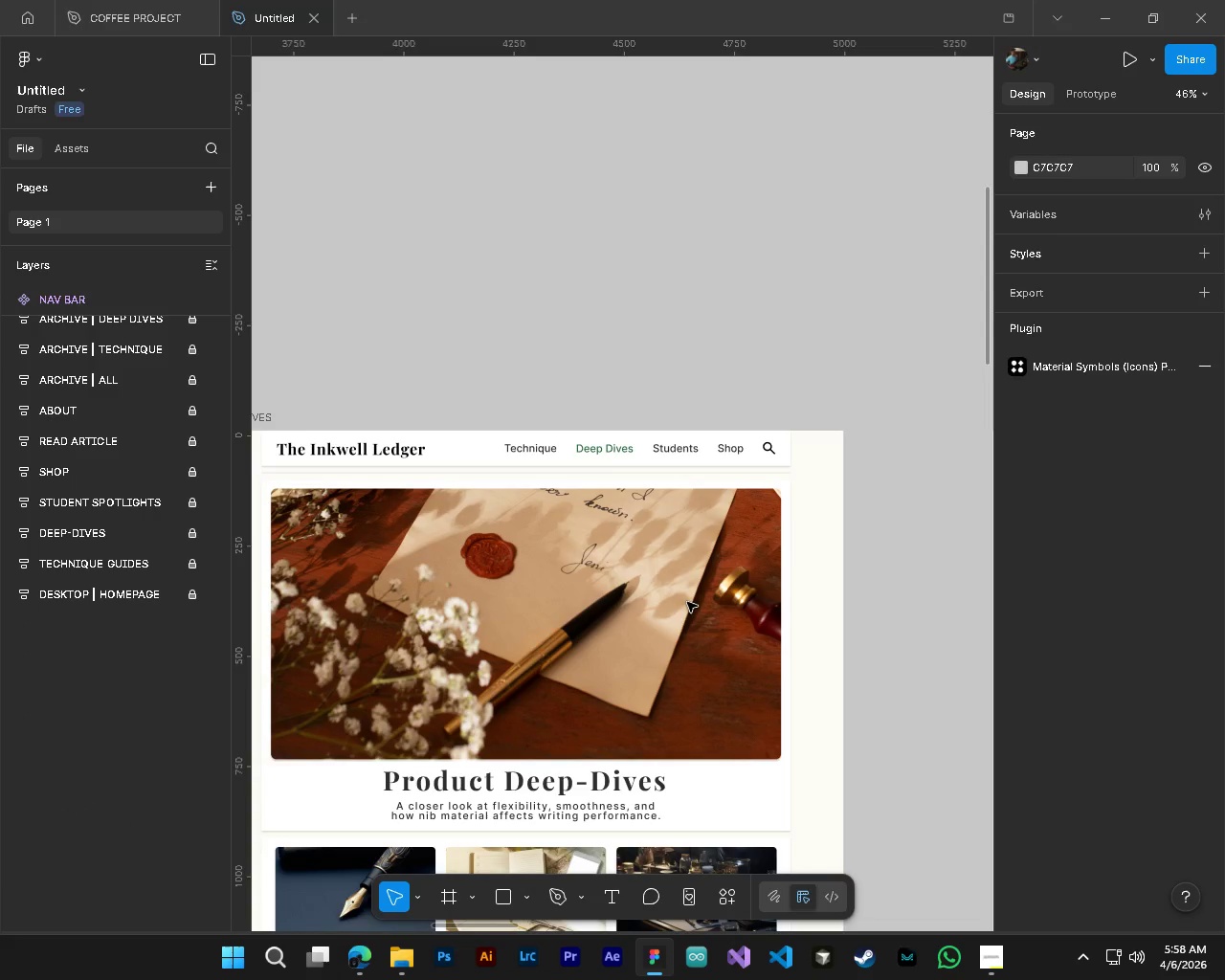 
hold_key(key=ControlLeft, duration=0.44)
hold_key(key=AltLeft, duration=0.36)
scroll: coordinate [688, 603], scroll_direction: down, amount: 5.0
 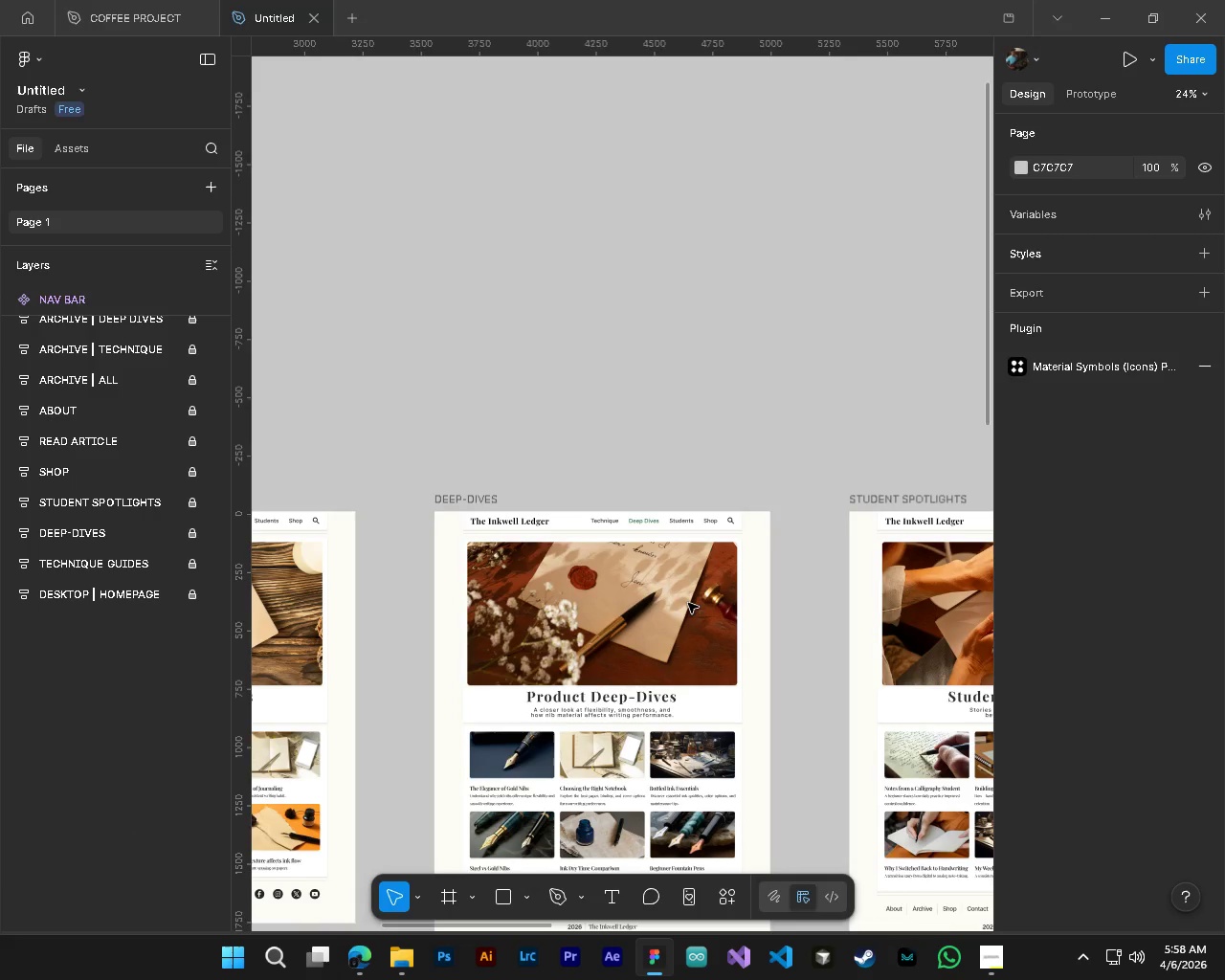 
key(Shift+ShiftLeft)
 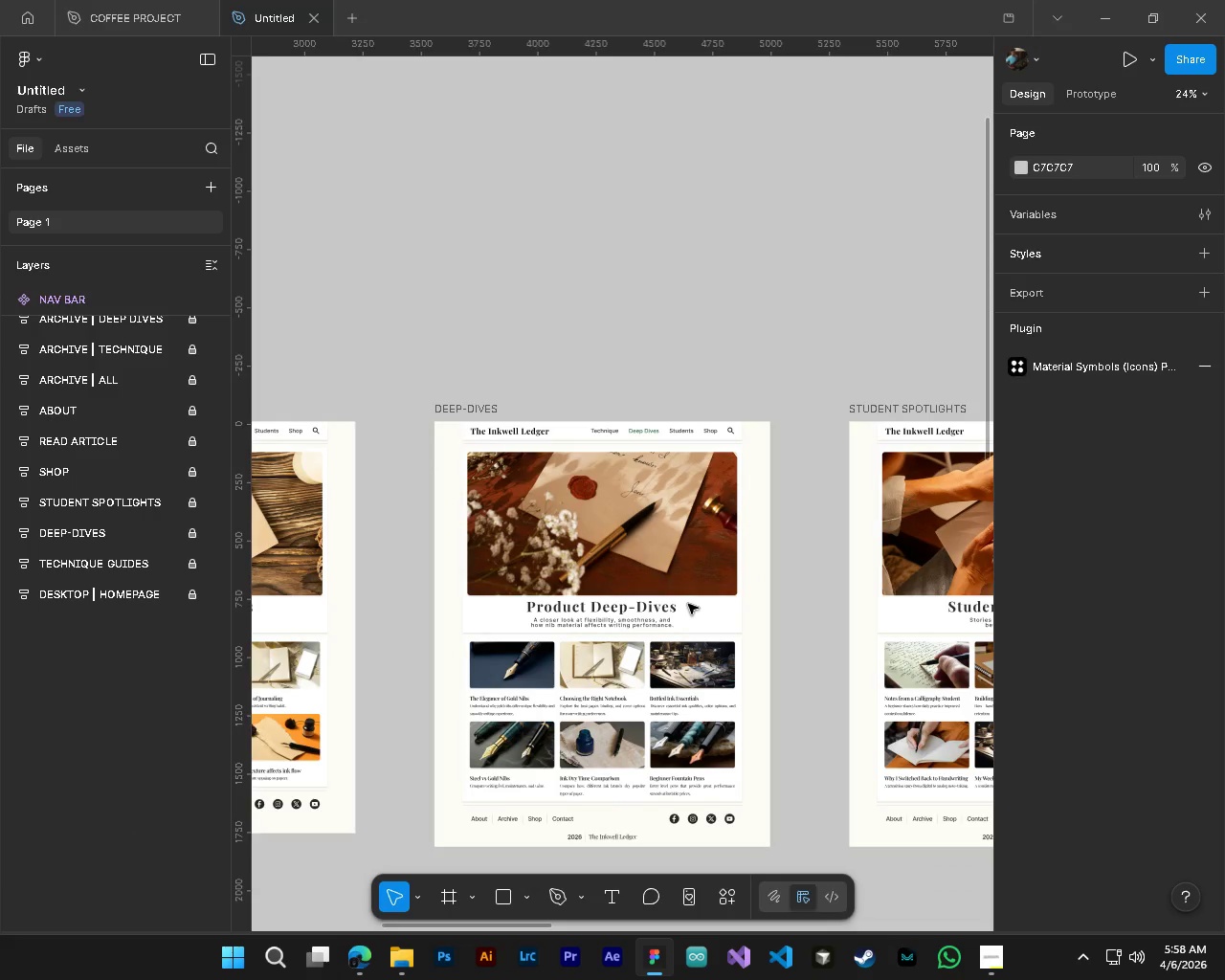 
scroll: coordinate [688, 604], scroll_direction: down, amount: 5.0
 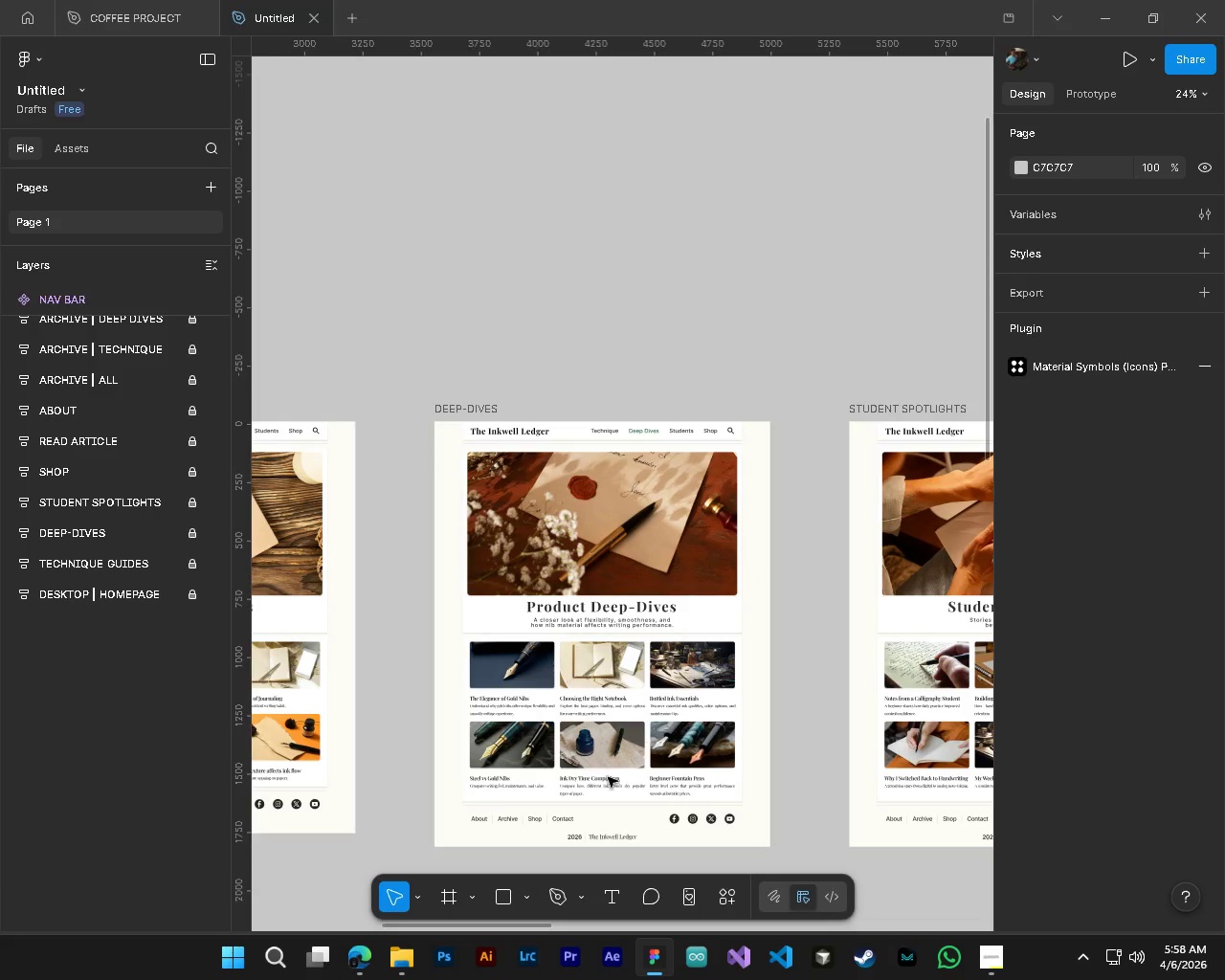 
key(Alt+Control+AltLeft)
 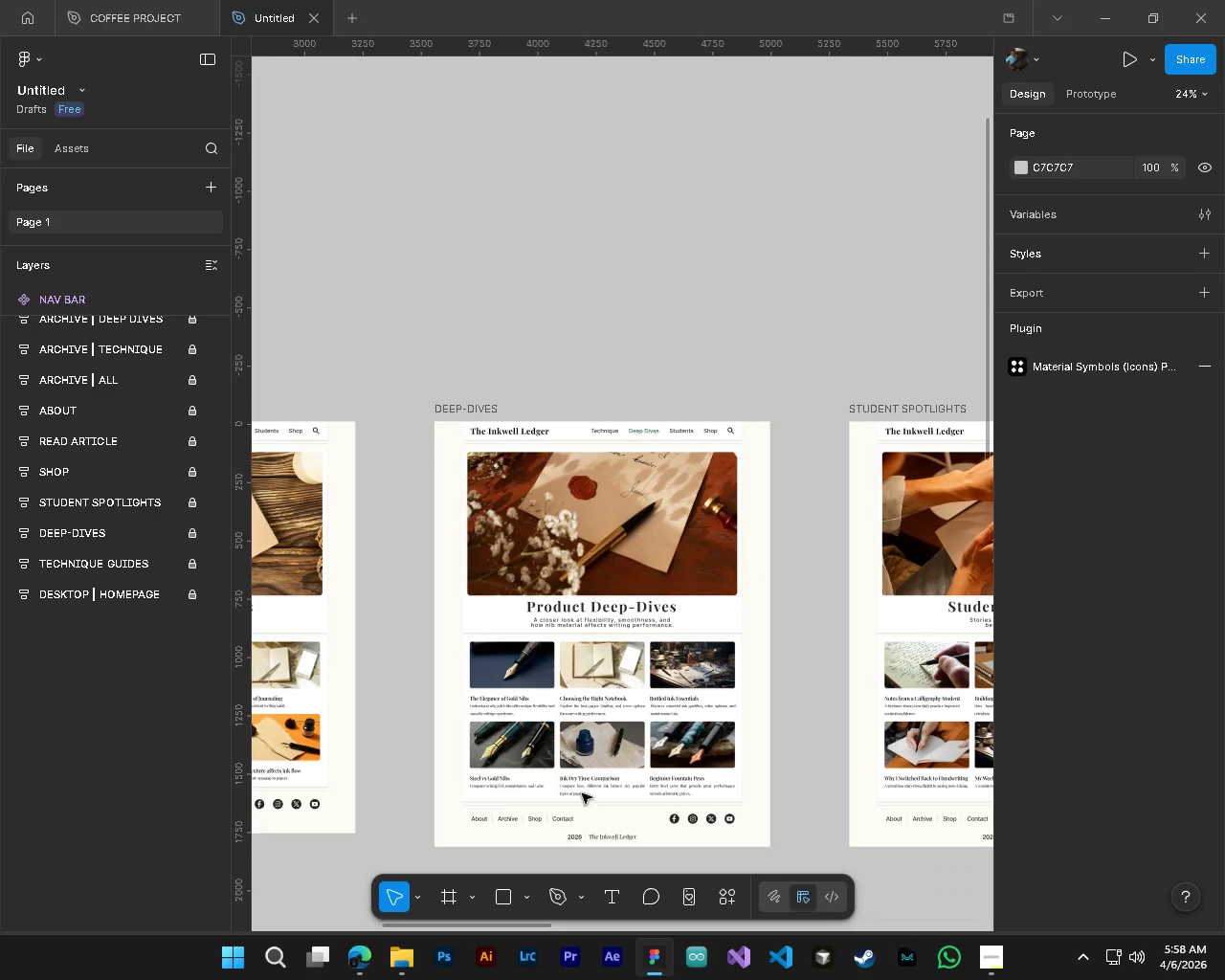 
hold_key(key=AltLeft, duration=1.03)
scroll: coordinate [534, 831], scroll_direction: up, amount: 3.0
 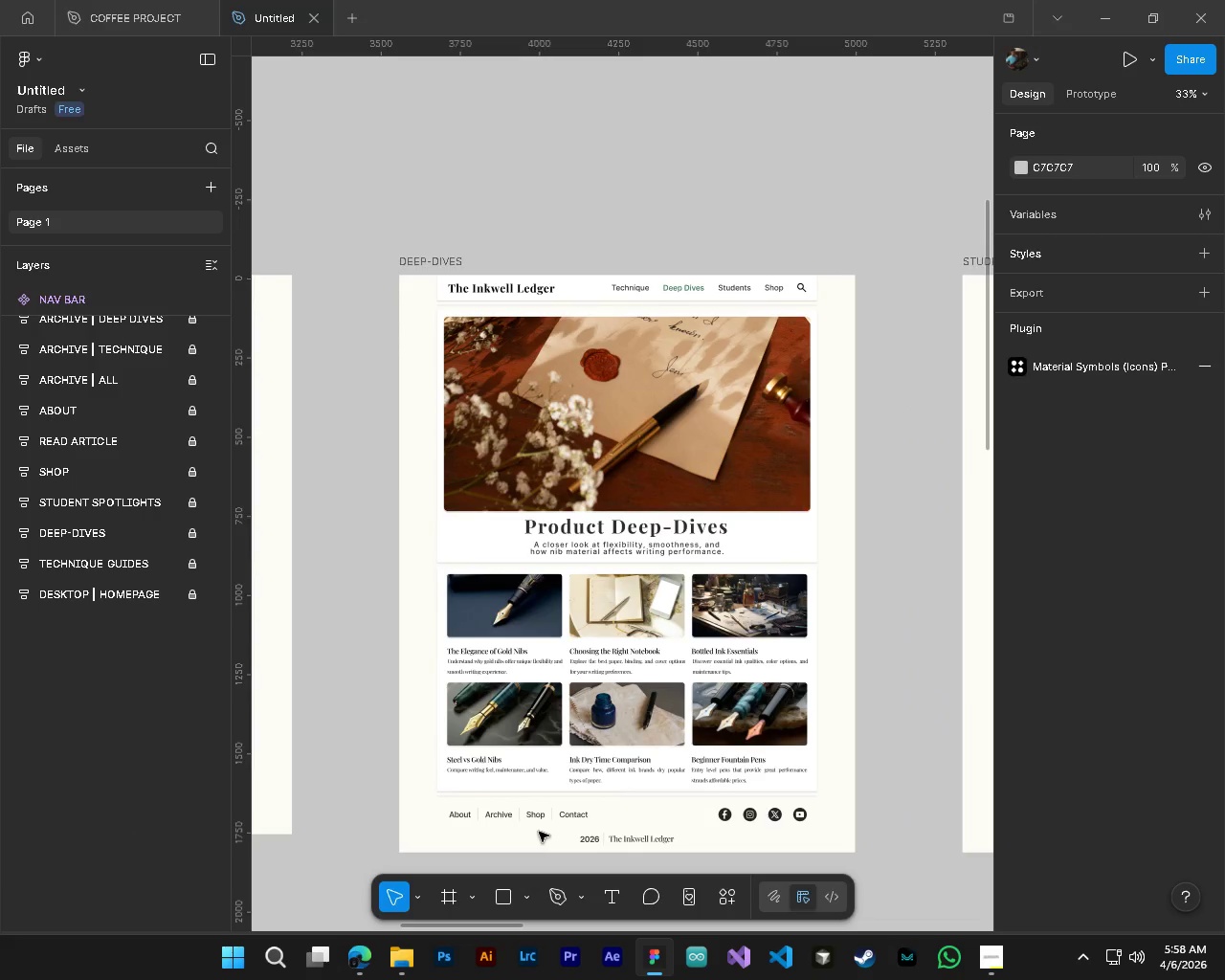 
key(Control+S)
 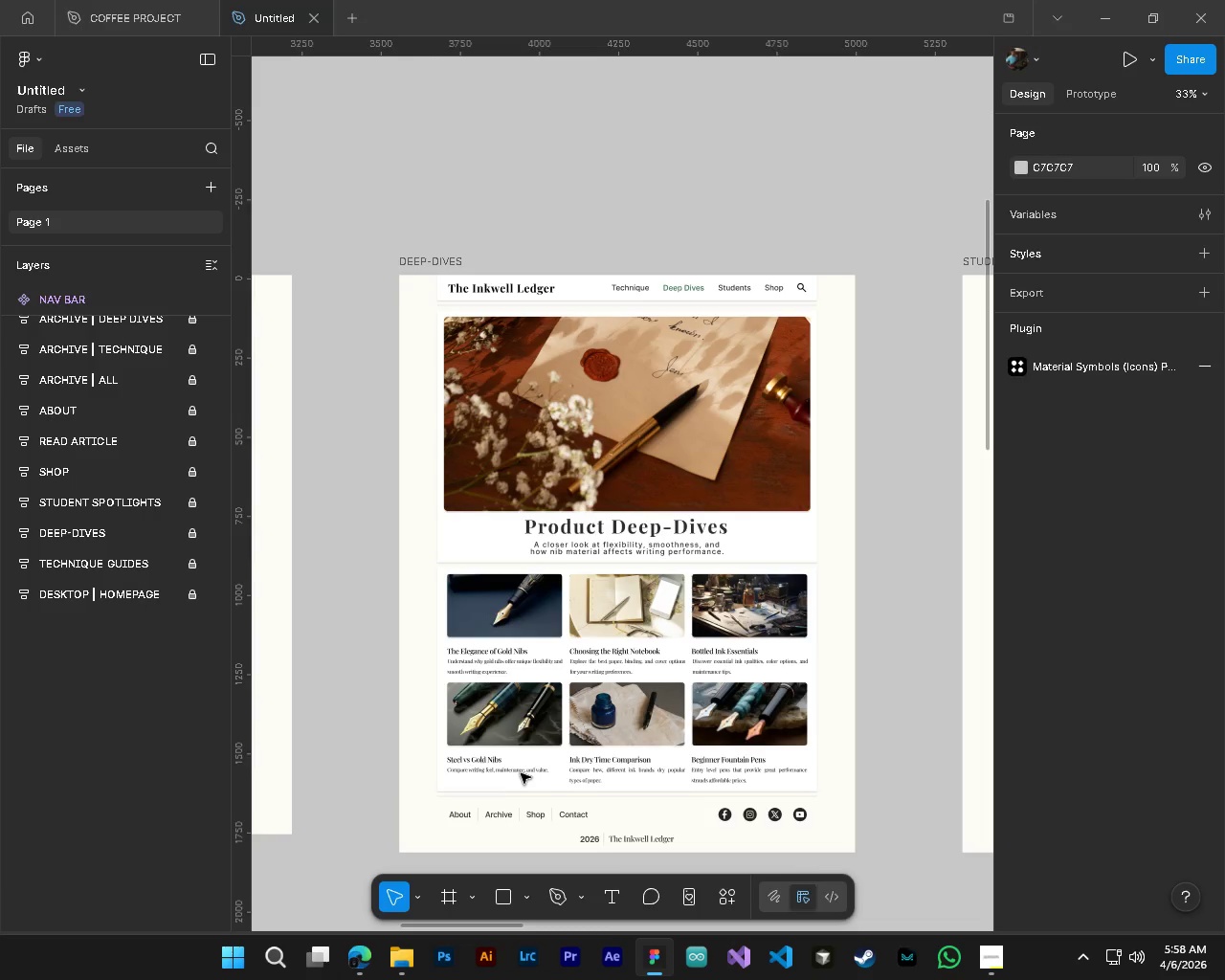 
hold_key(key=ControlLeft, duration=1.3)
 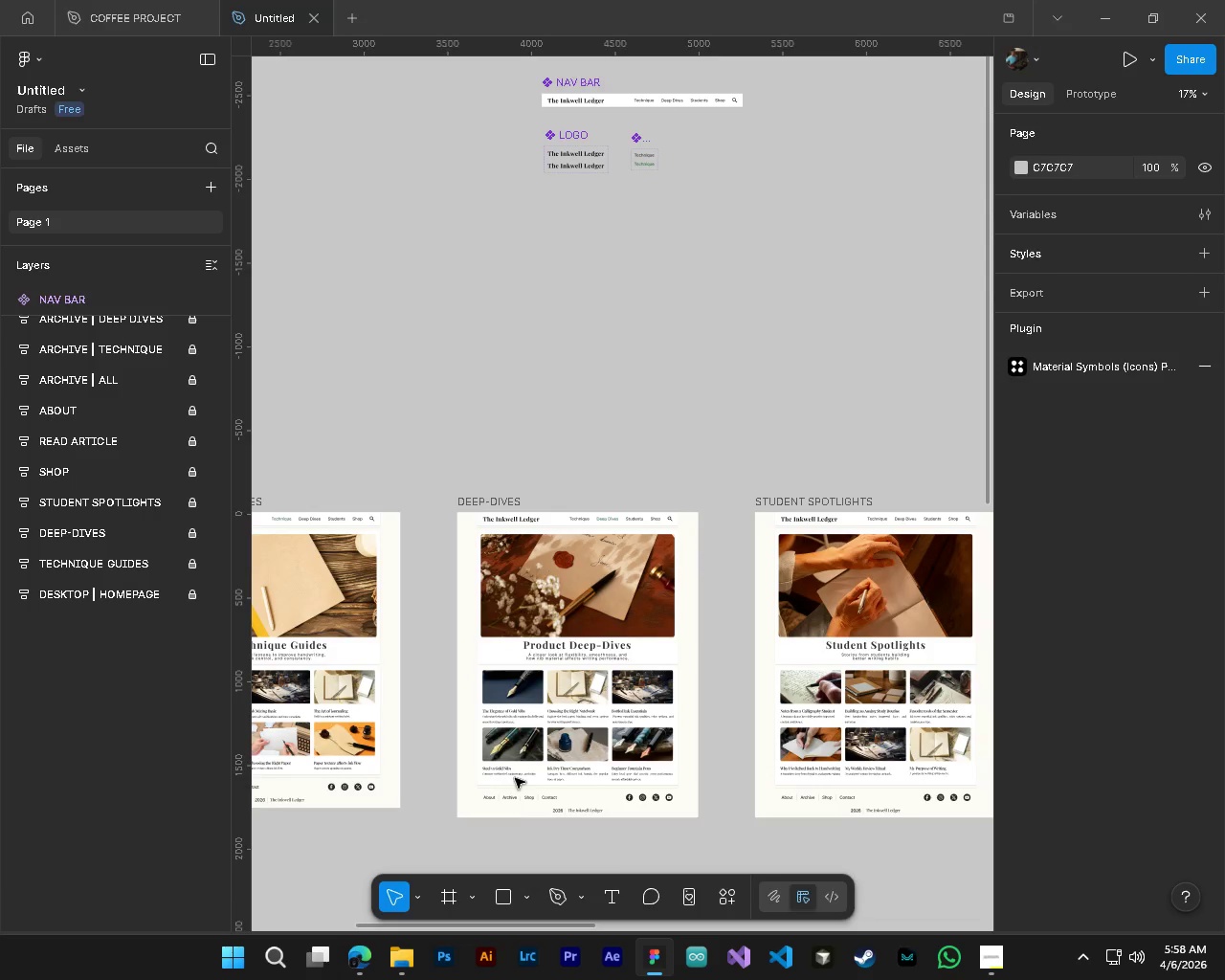 
hold_key(key=AltLeft, duration=1.25)
 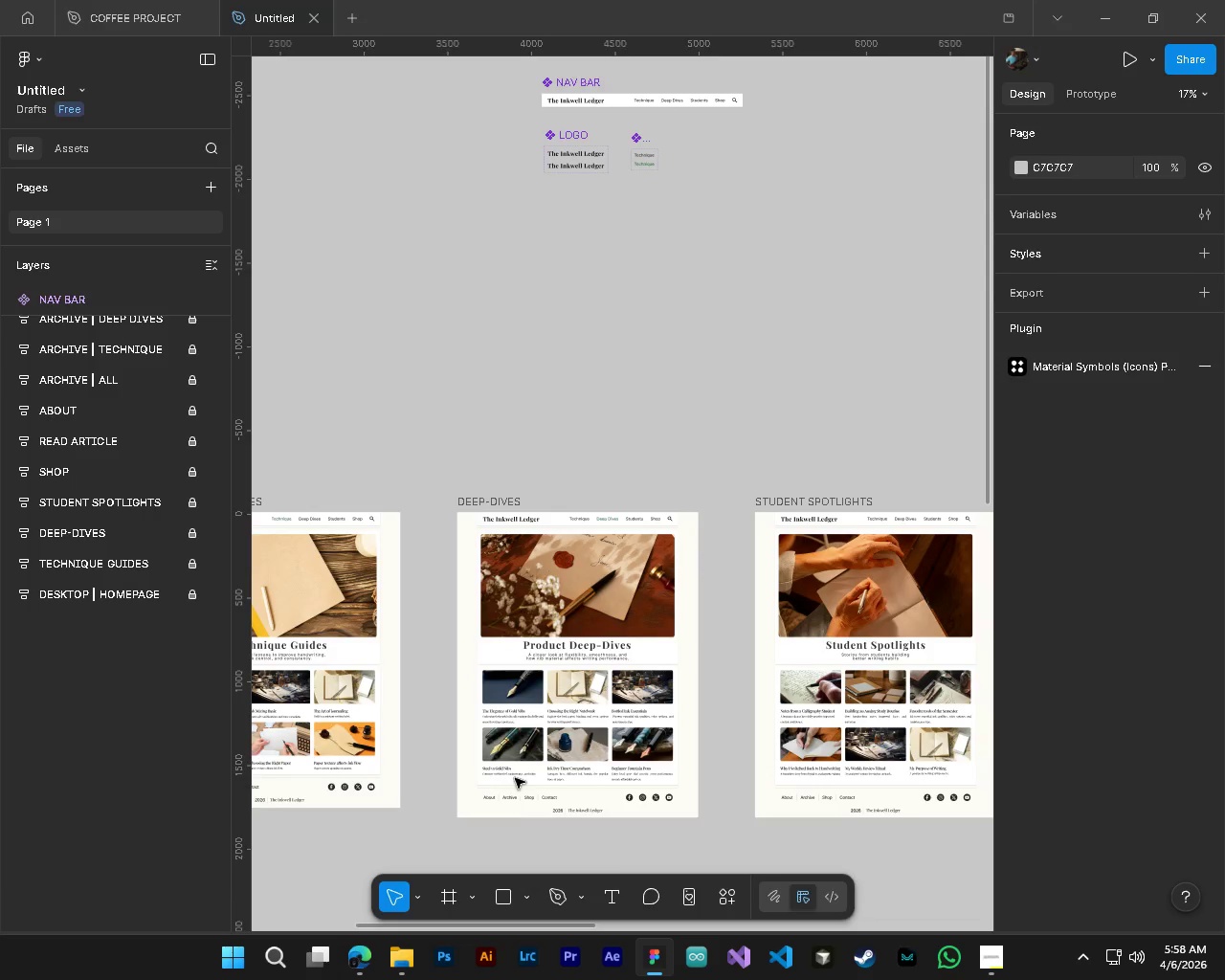 
hold_key(key=ShiftLeft, duration=1.5)
 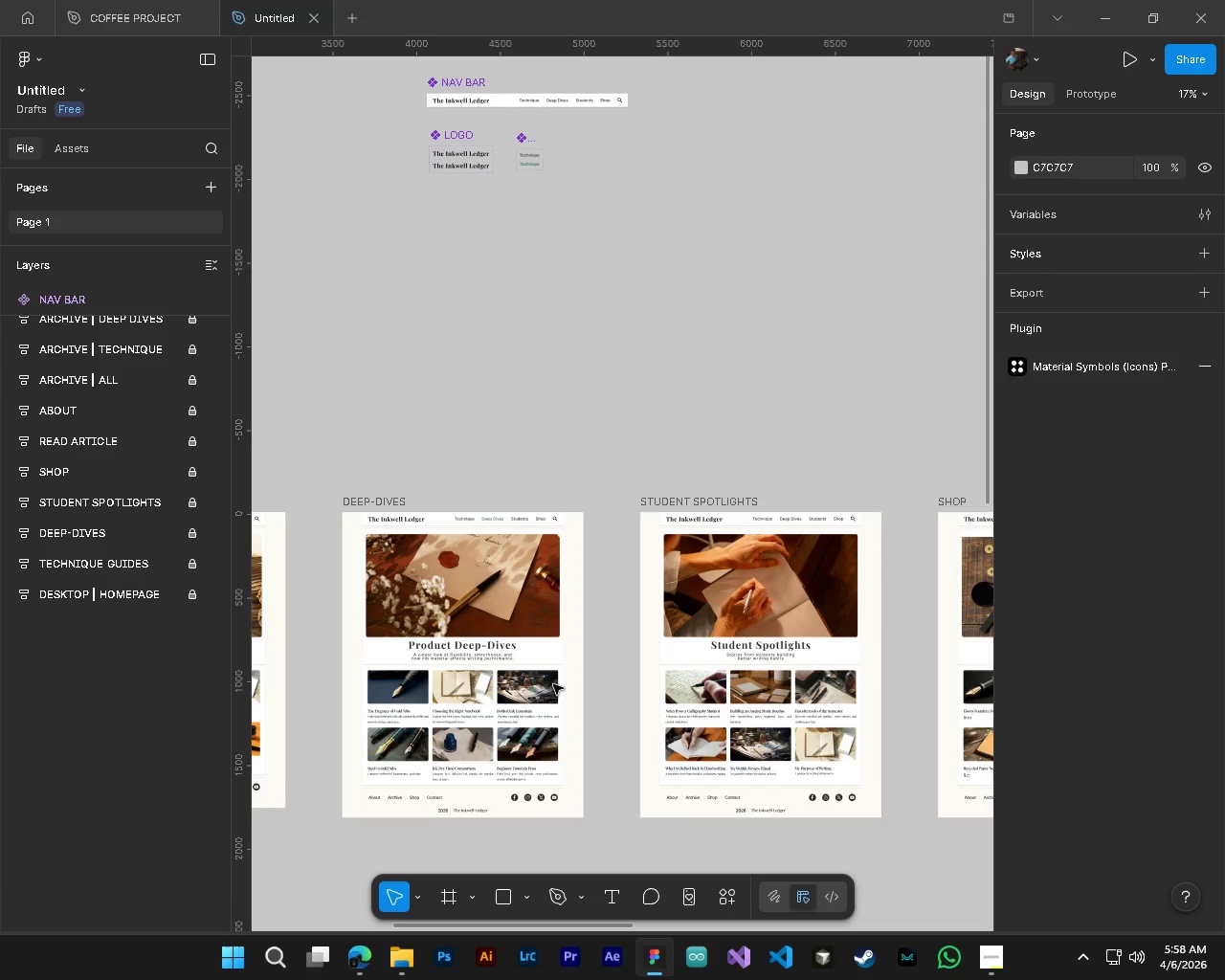 
scroll: coordinate [522, 777], scroll_direction: down, amount: 5.0
 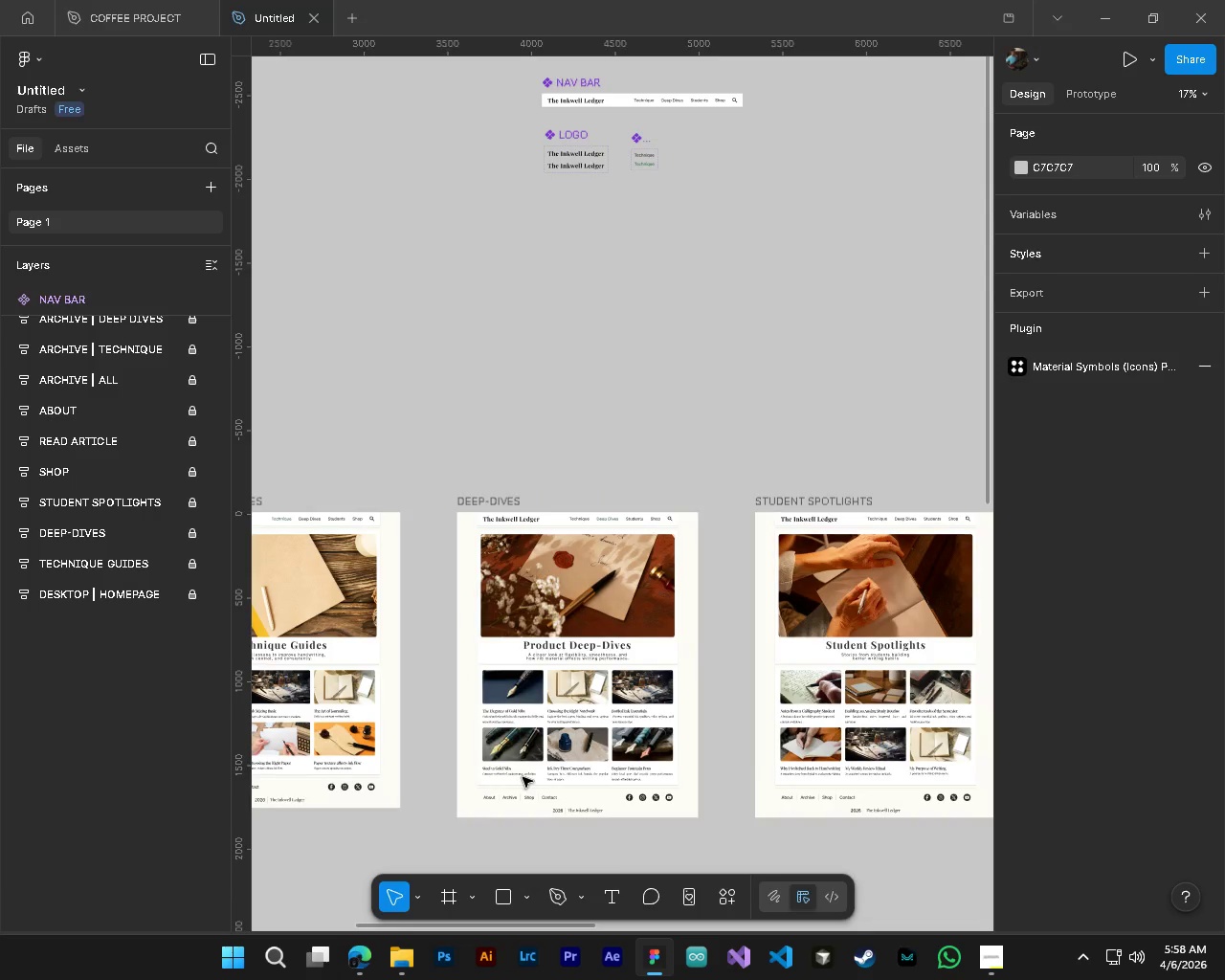 
hold_key(key=ShiftLeft, duration=0.8)
 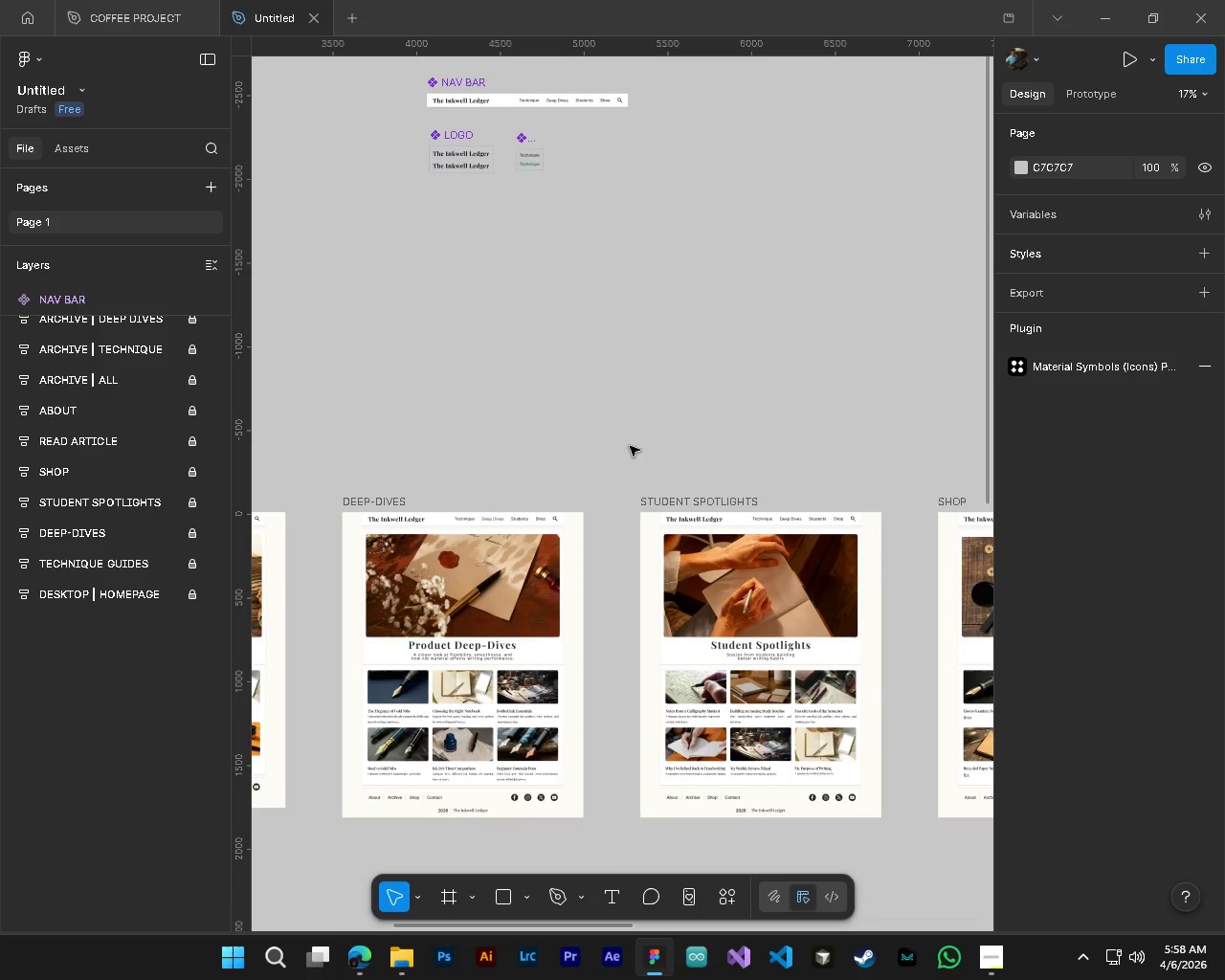 
scroll: coordinate [512, 668], scroll_direction: up, amount: 3.0
 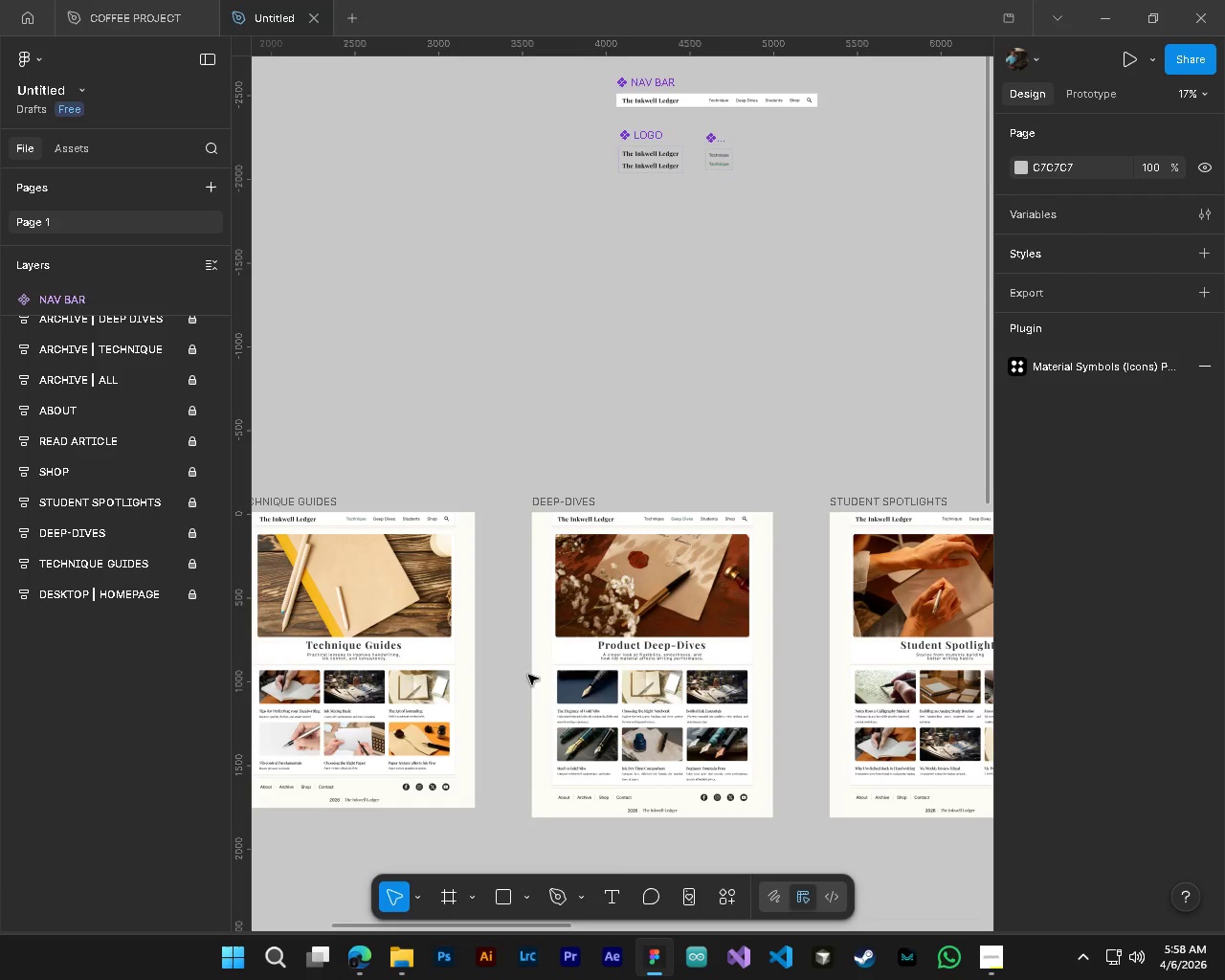 
scroll: coordinate [553, 684], scroll_direction: down, amount: 4.0
 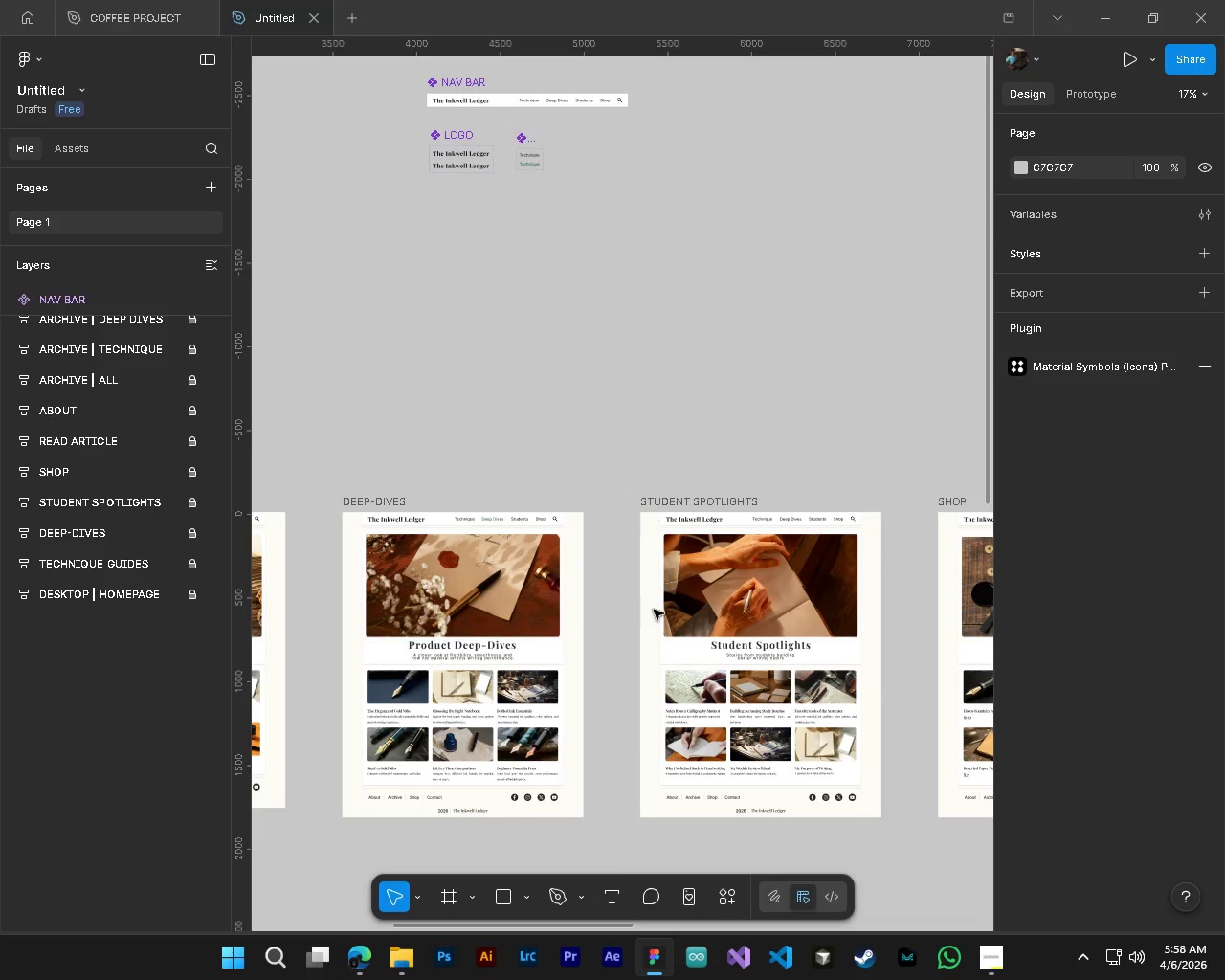 
hold_key(key=ControlLeft, duration=3.03)
hold_key(key=AltLeft, duration=1.5)
scroll: coordinate [420, 806], scroll_direction: up, amount: 8.0
 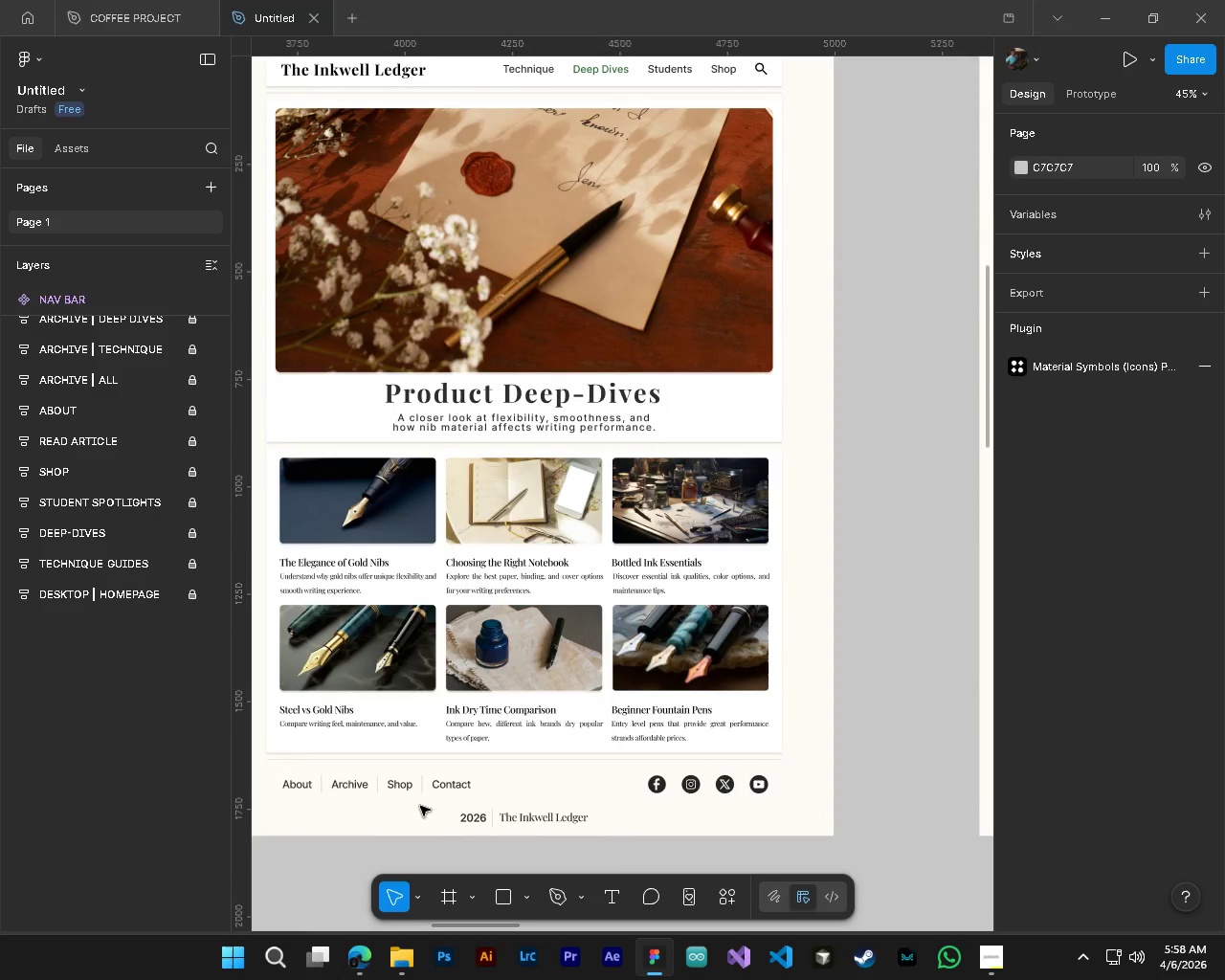 
hold_key(key=AltLeft, duration=1.38)
scroll: coordinate [420, 806], scroll_direction: down, amount: 9.0
 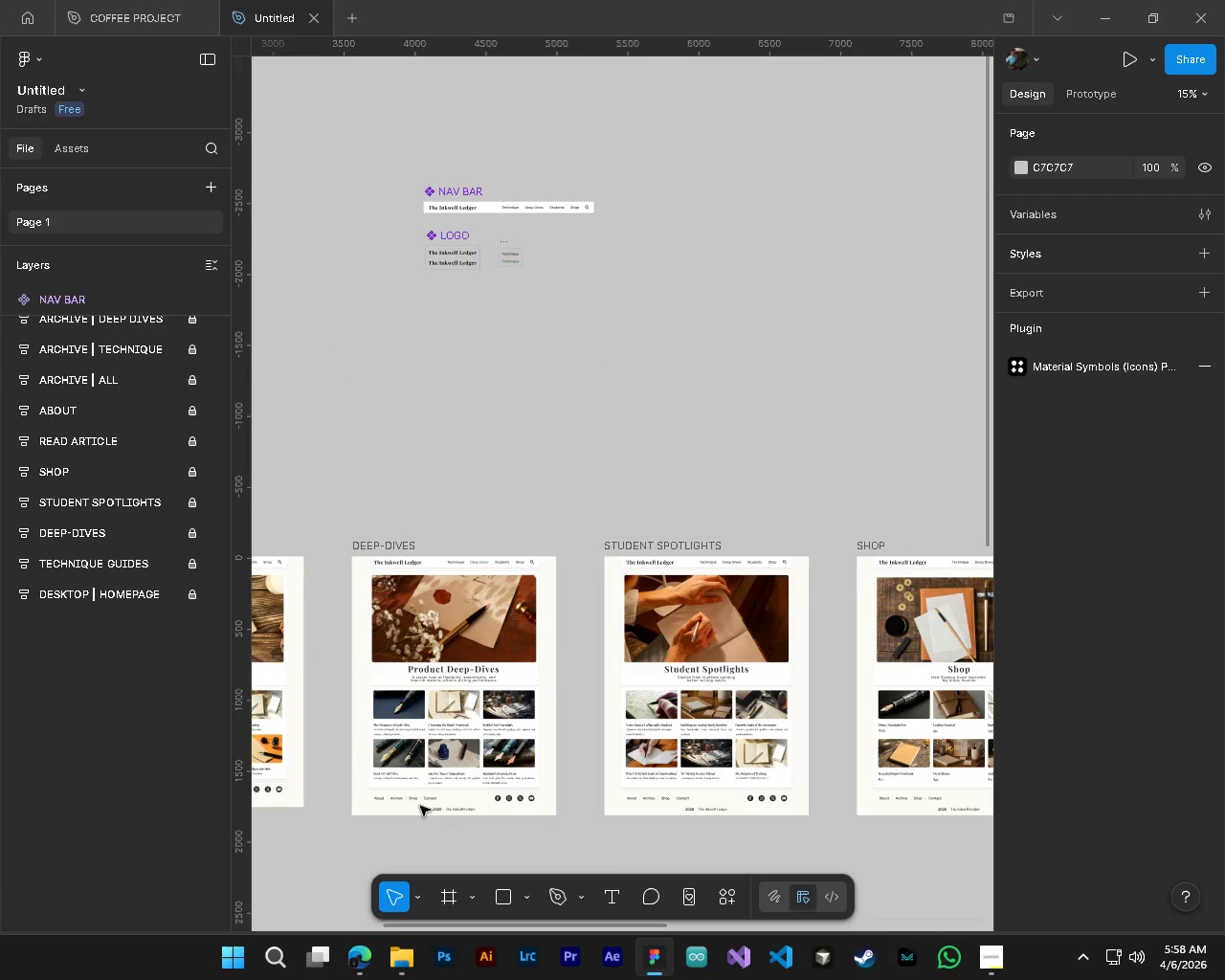 
wait(13.91)
 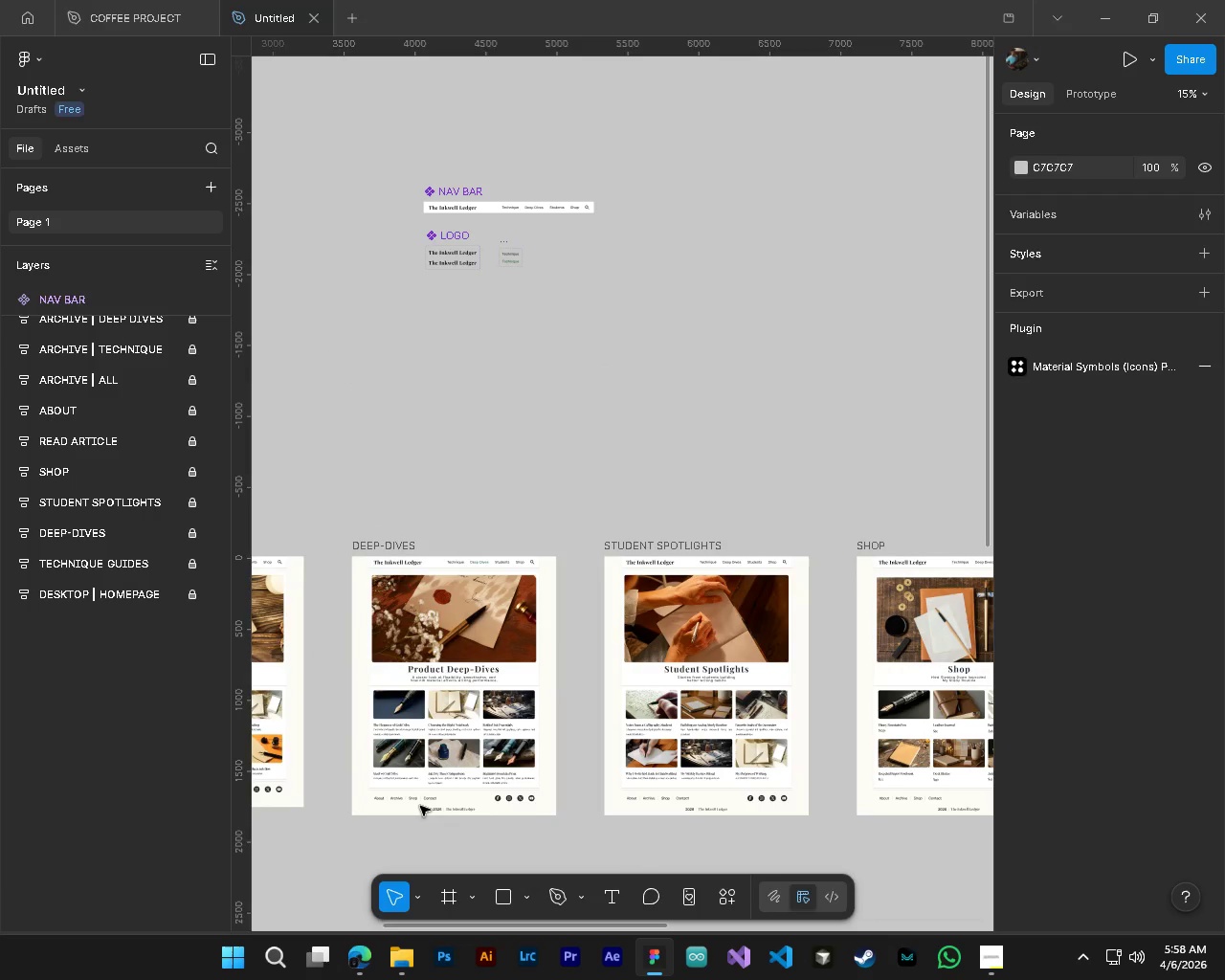 
hold_key(key=ControlLeft, duration=1.67)
hold_key(key=AltLeft, duration=1.53)
scroll: coordinate [768, 572], scroll_direction: up, amount: 11.0
 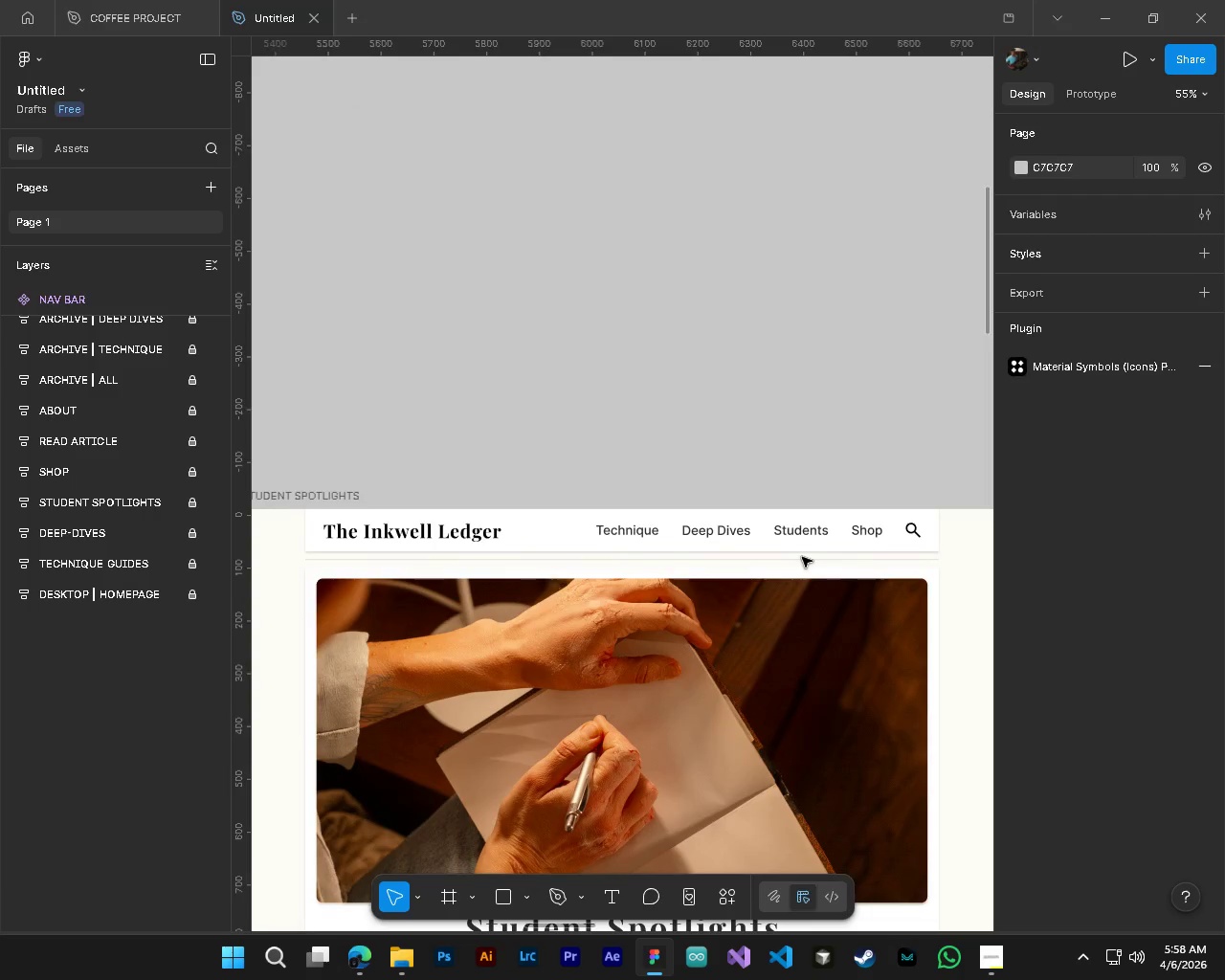 
key(Alt+Control+AltLeft)
 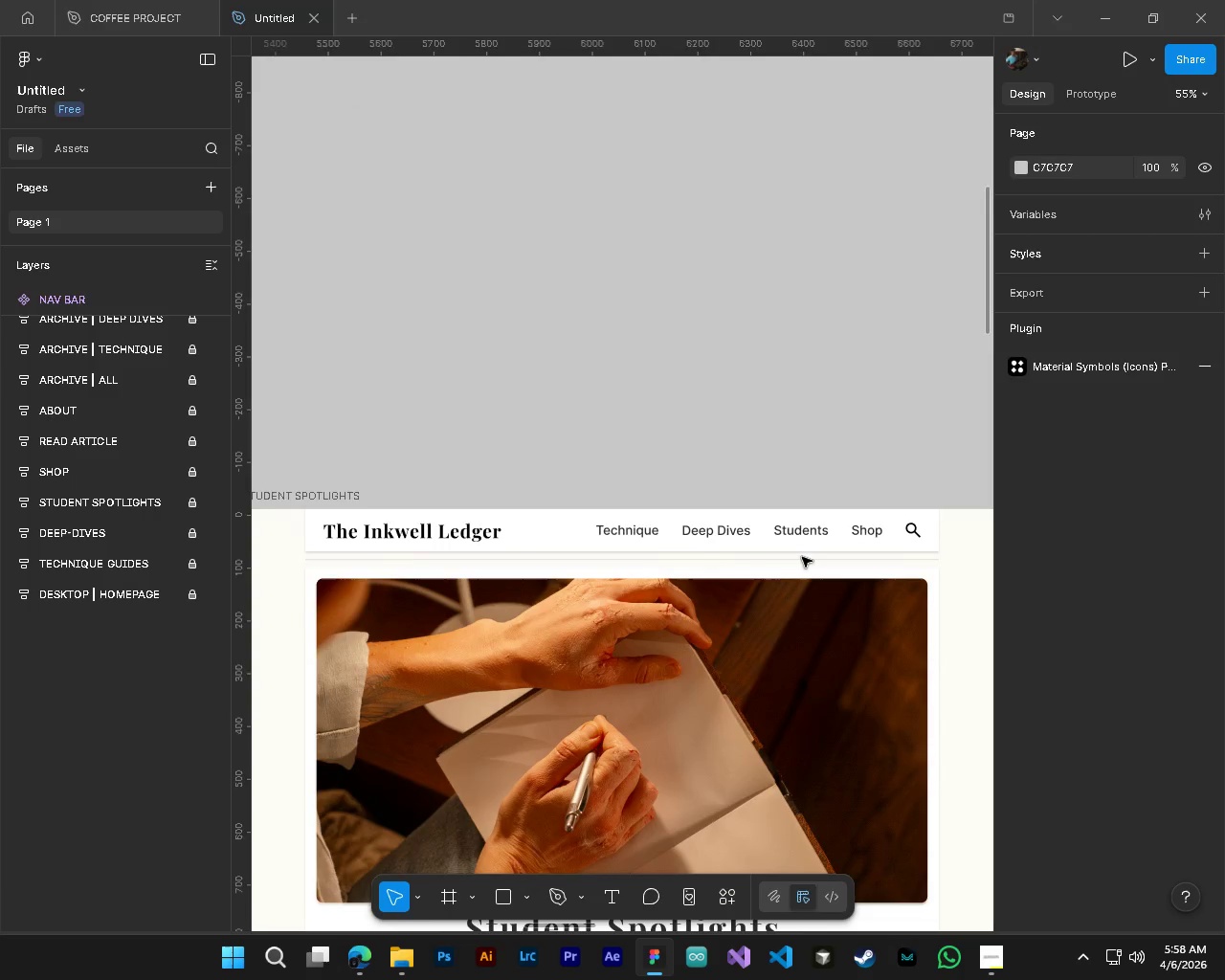 
key(Alt+Control+AltLeft)
 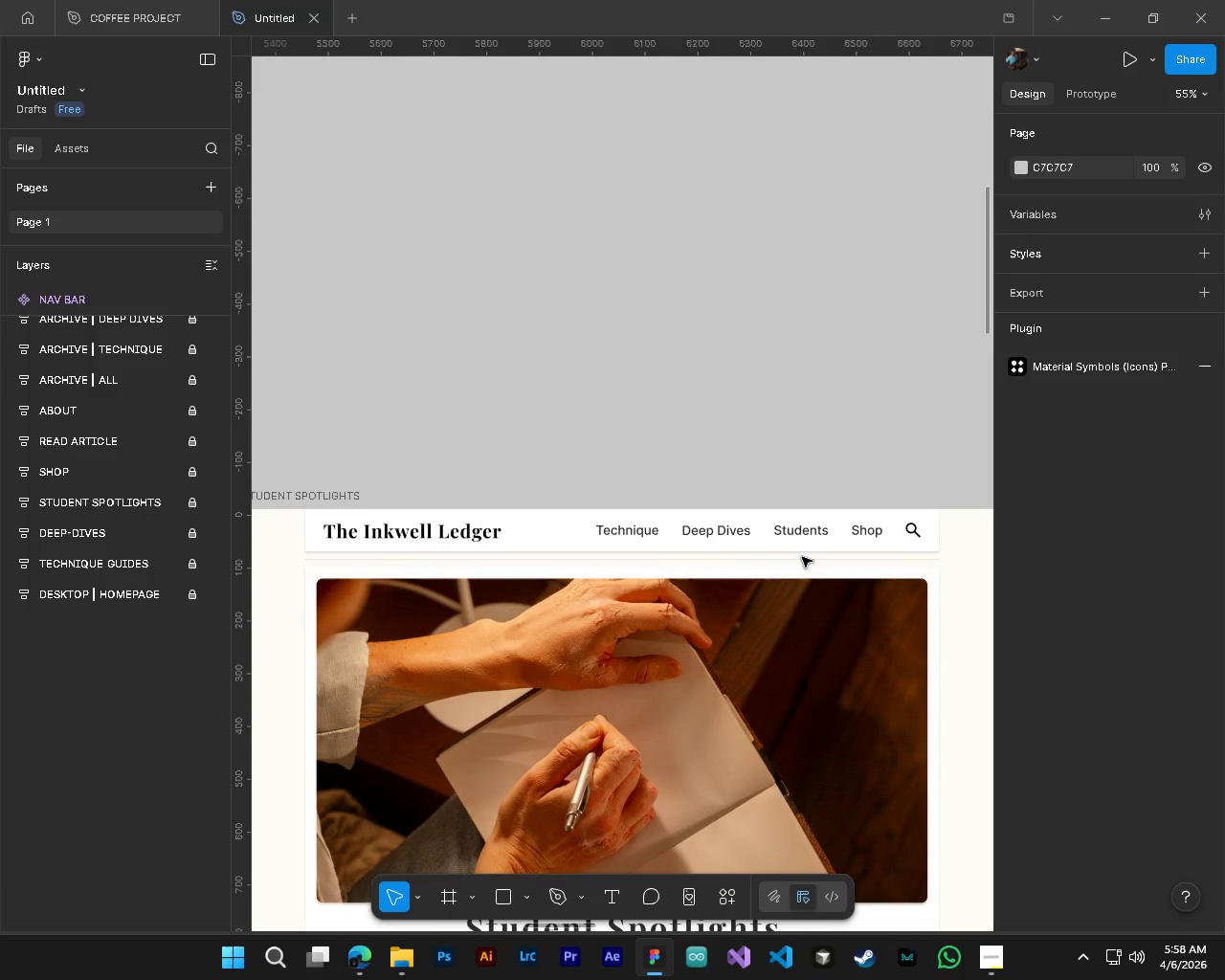 
key(Alt+Control+AltLeft)
 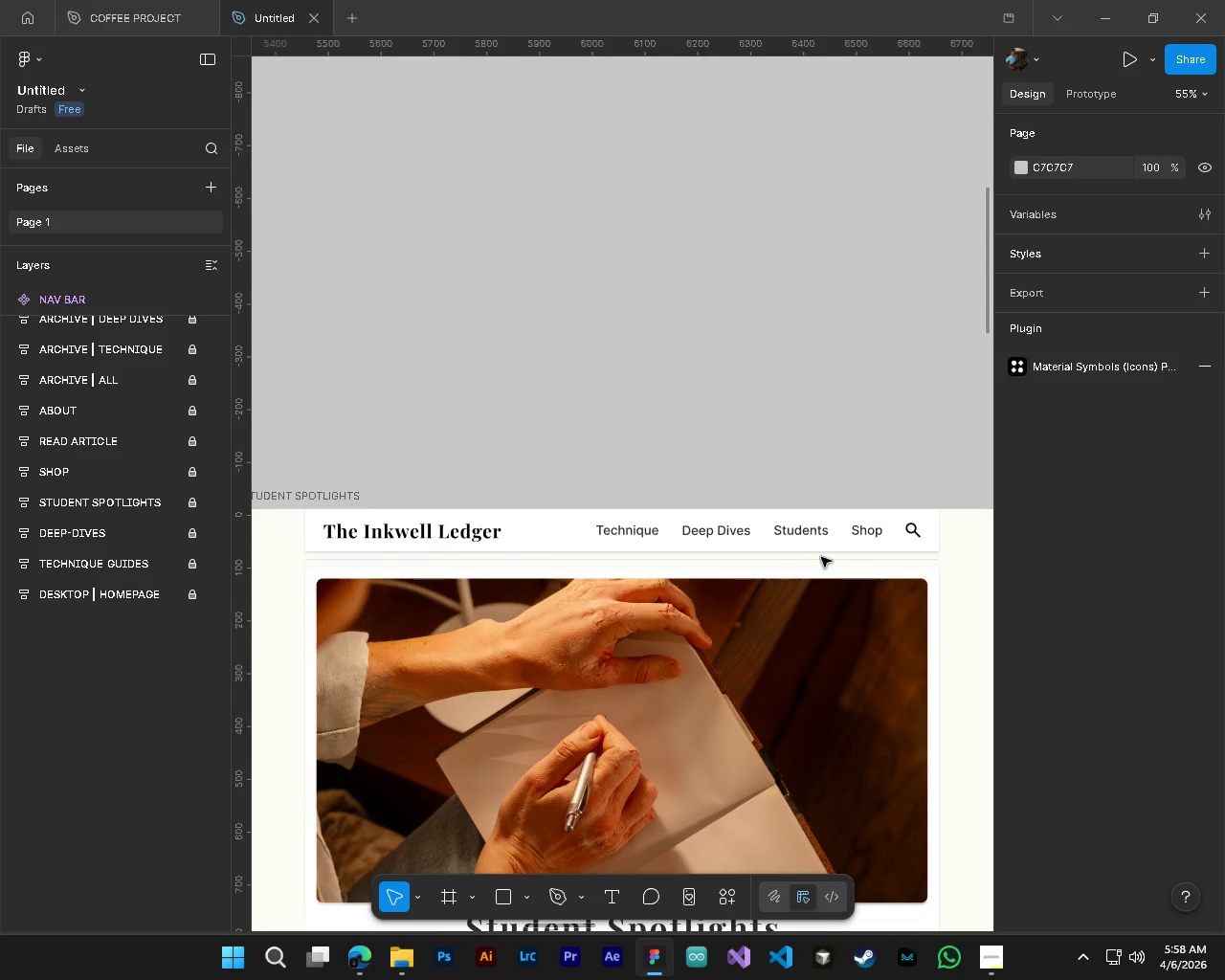 
hold_key(key=ControlLeft, duration=0.5)
 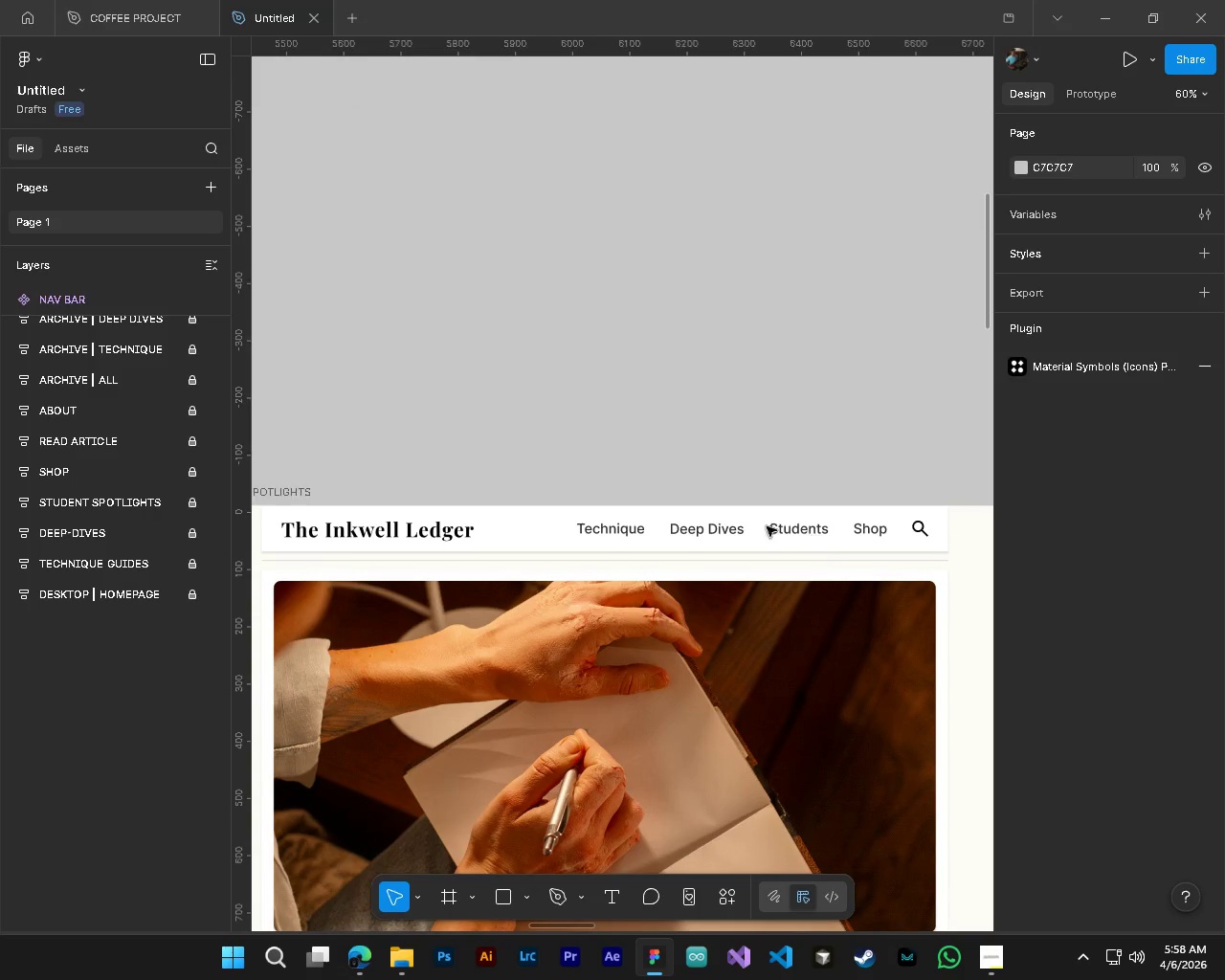 
hold_key(key=AltLeft, duration=0.48)
 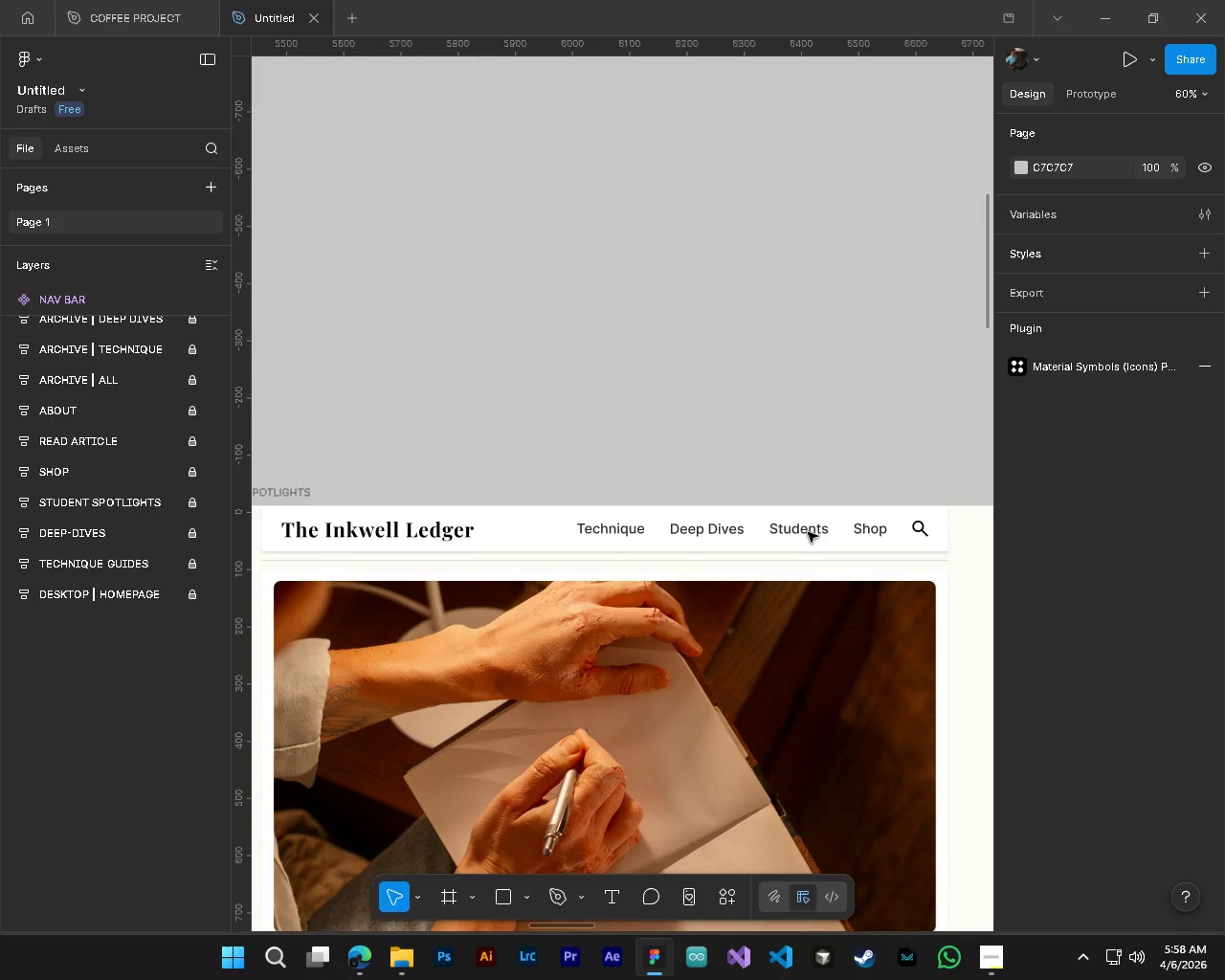 
hold_key(key=ControlLeft, duration=0.45)
 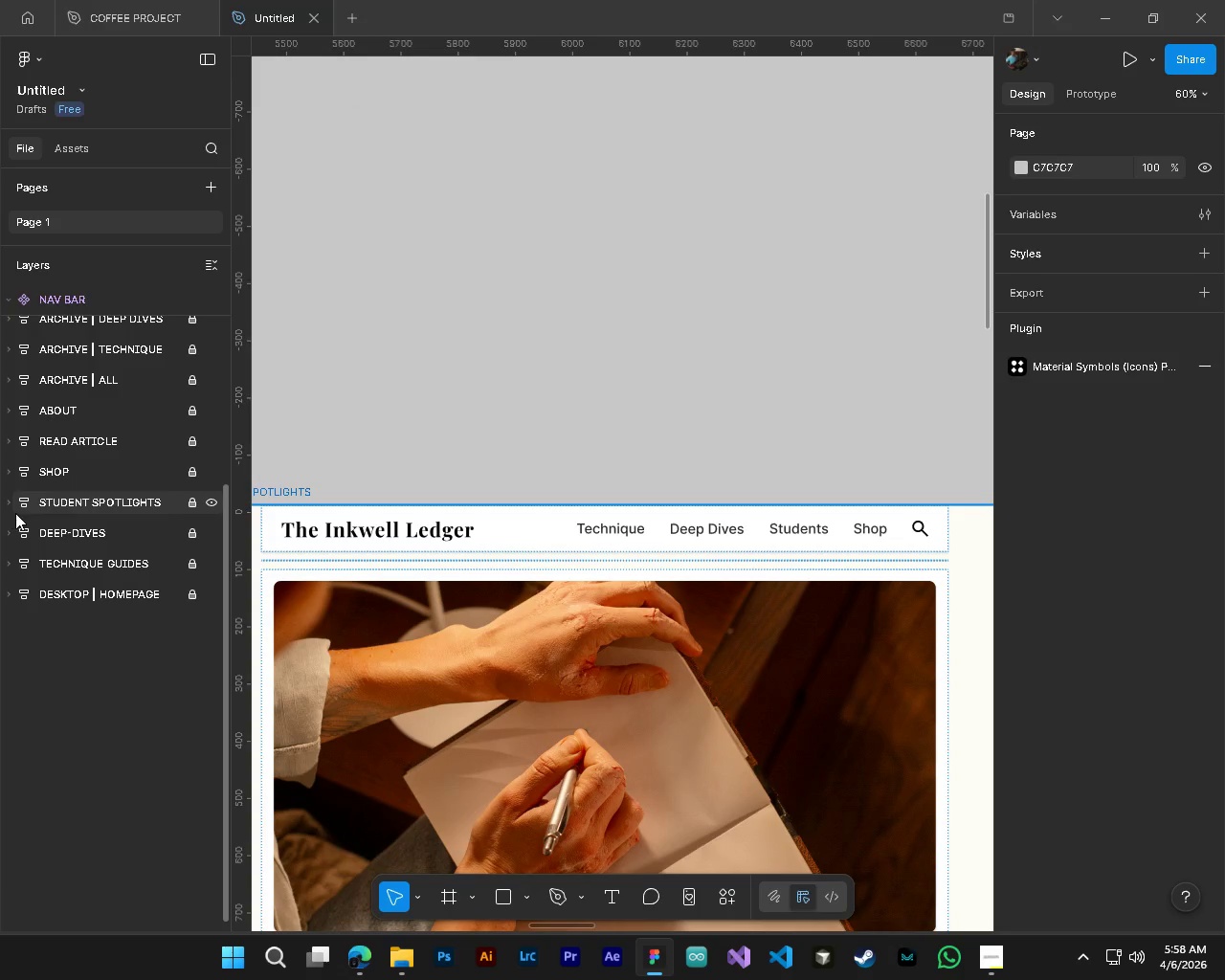 
scroll: coordinate [826, 554], scroll_direction: up, amount: 2.0
 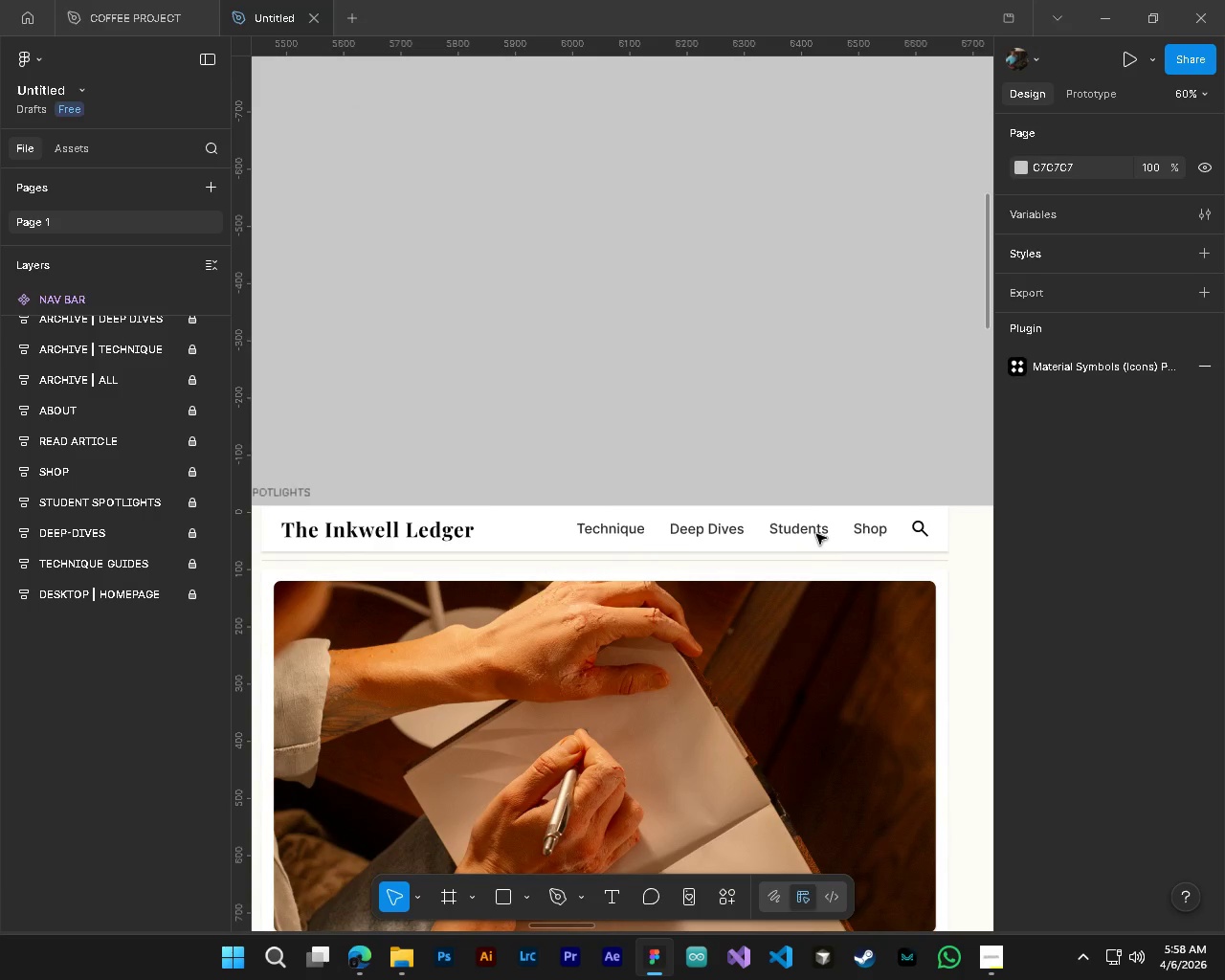 
left_click([11, 504])
 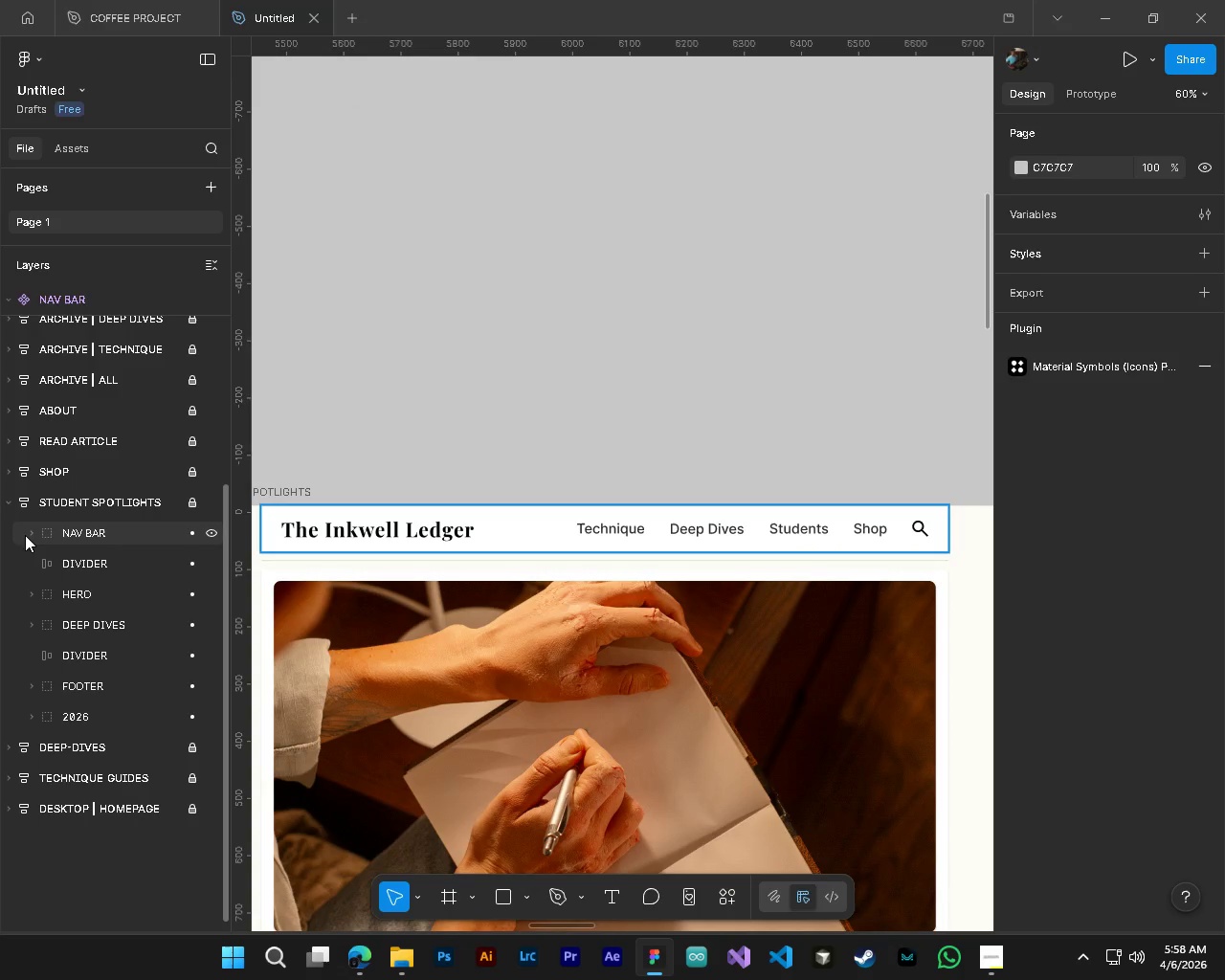 
left_click([33, 531])
 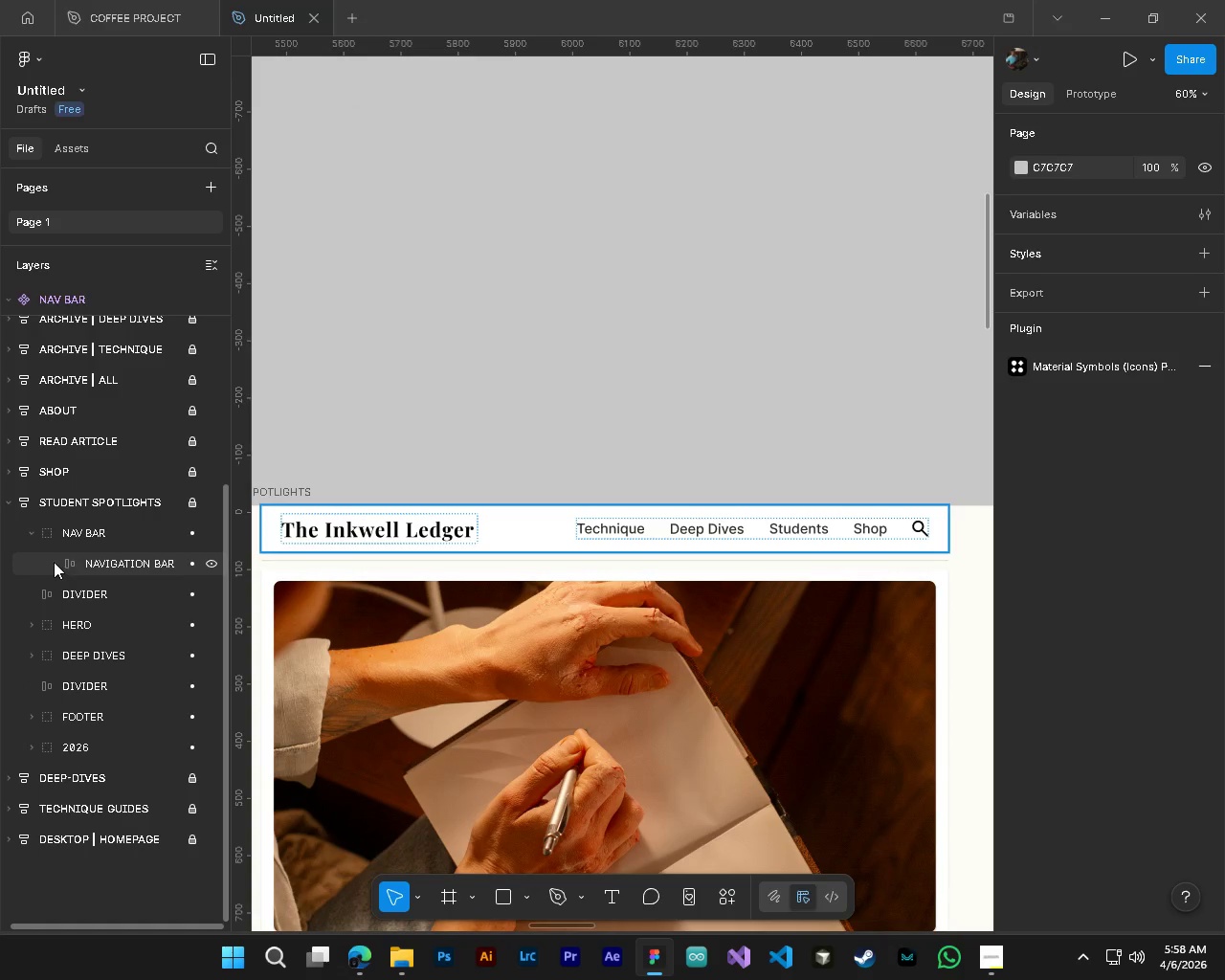 
left_click([53, 562])
 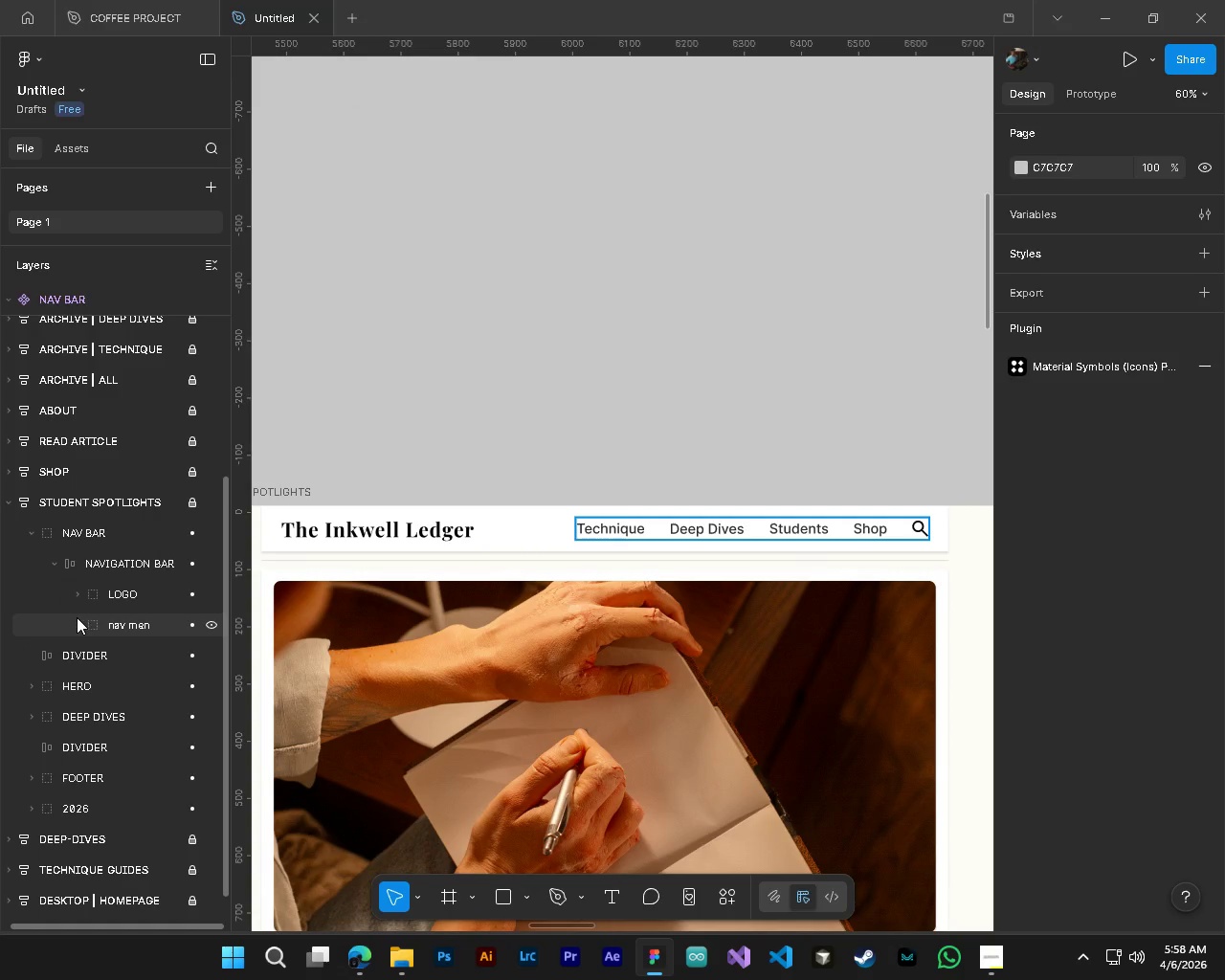 
left_click([76, 623])
 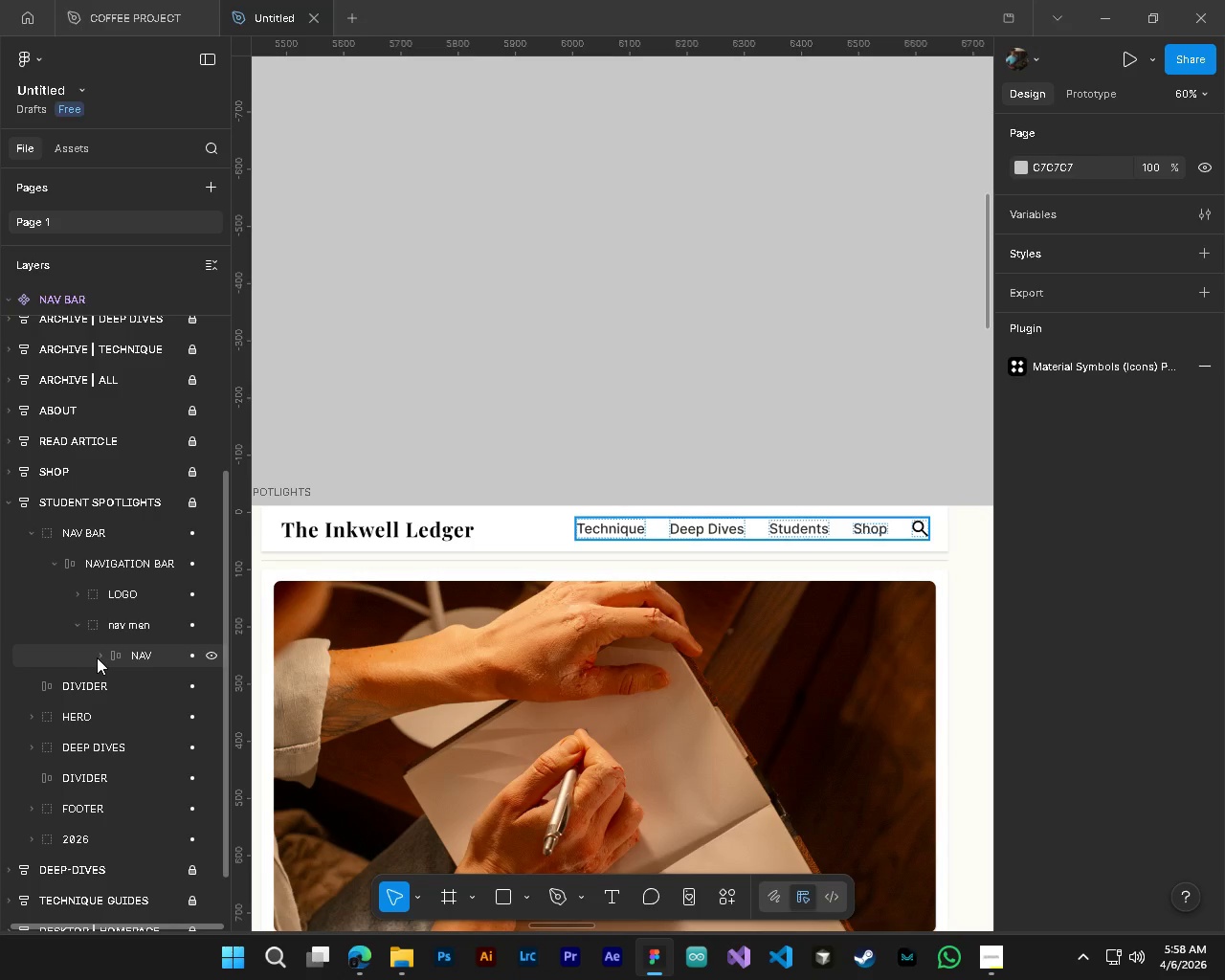 
double_click([99, 658])
 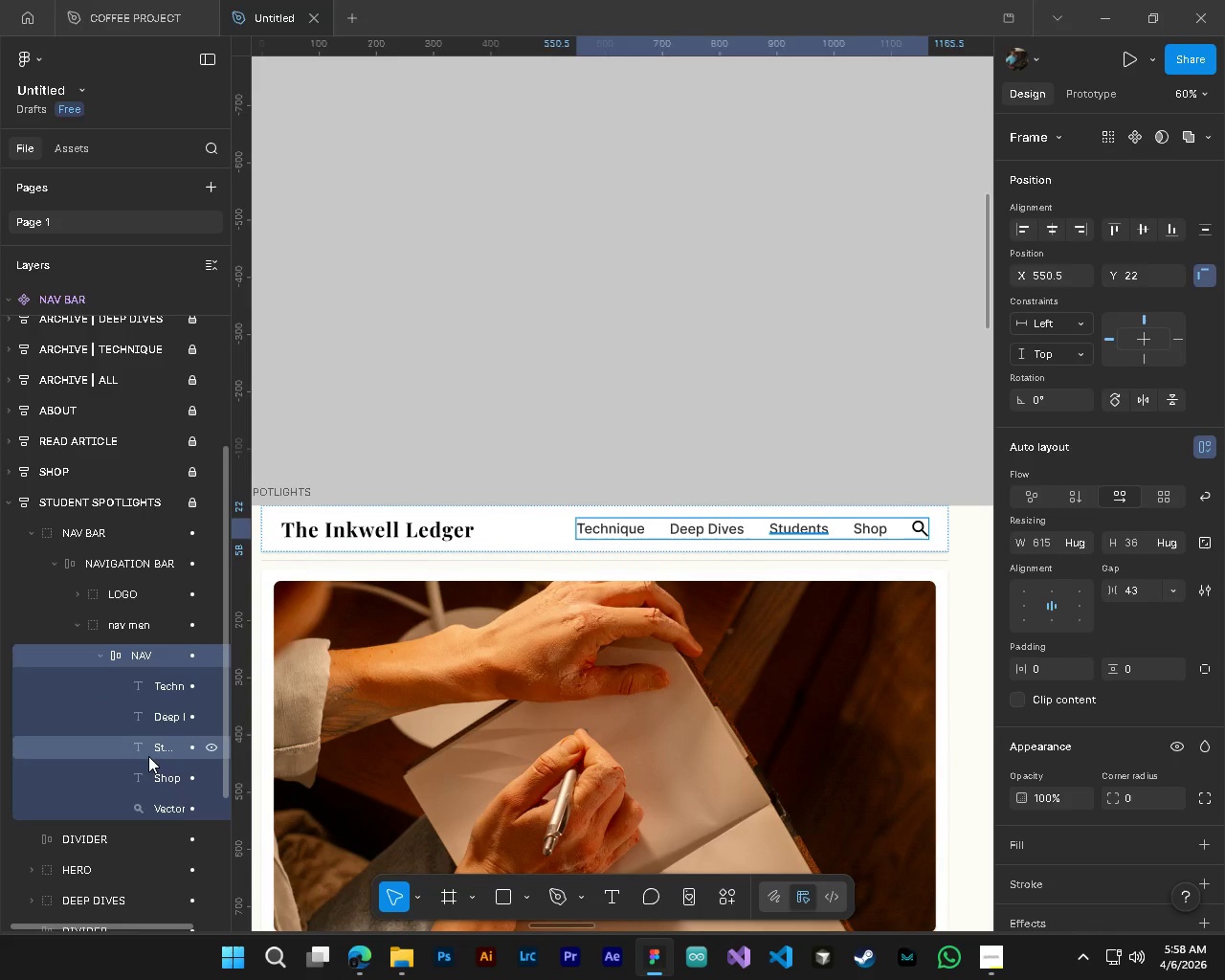 
left_click([148, 749])
 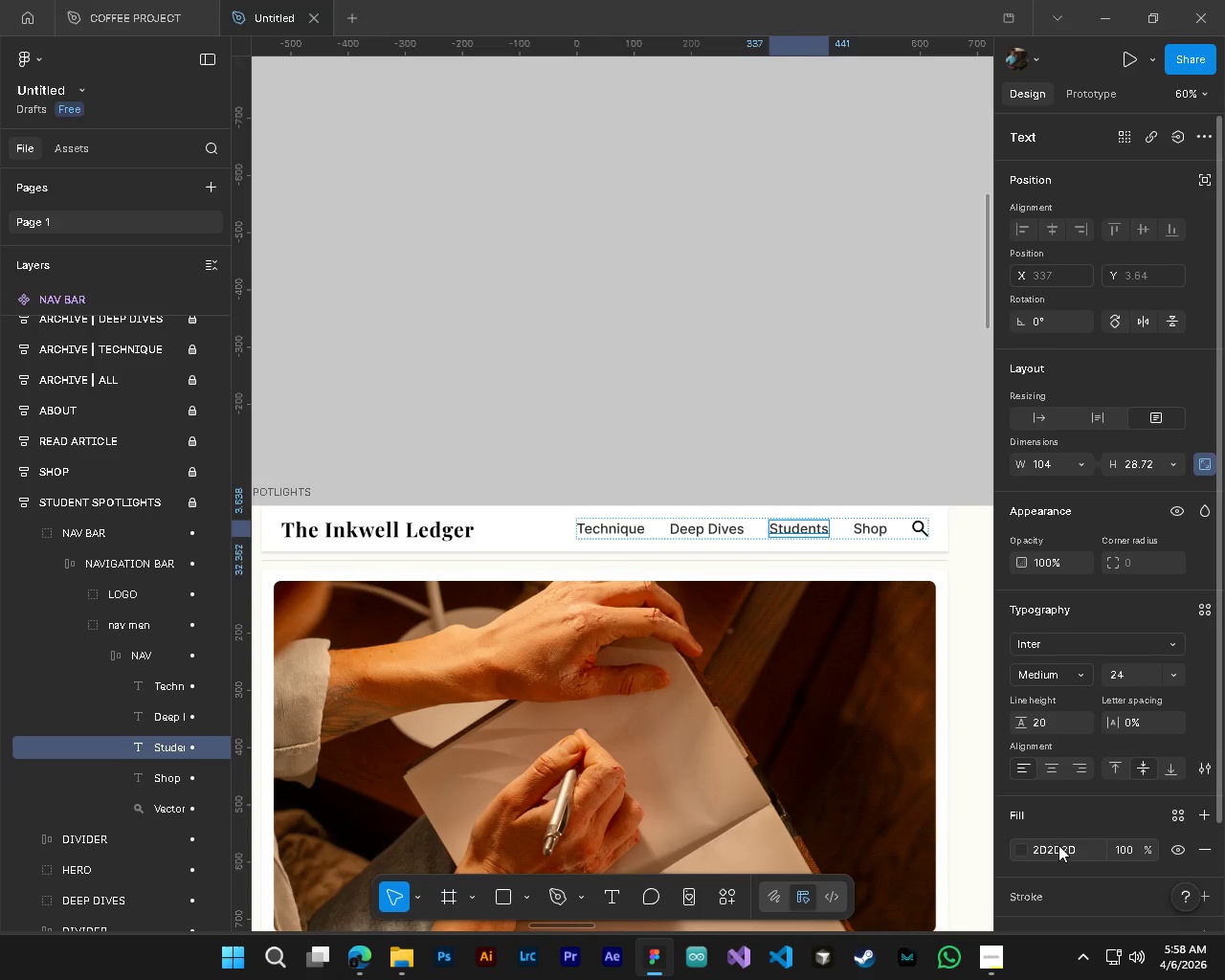 
left_click([1024, 848])
 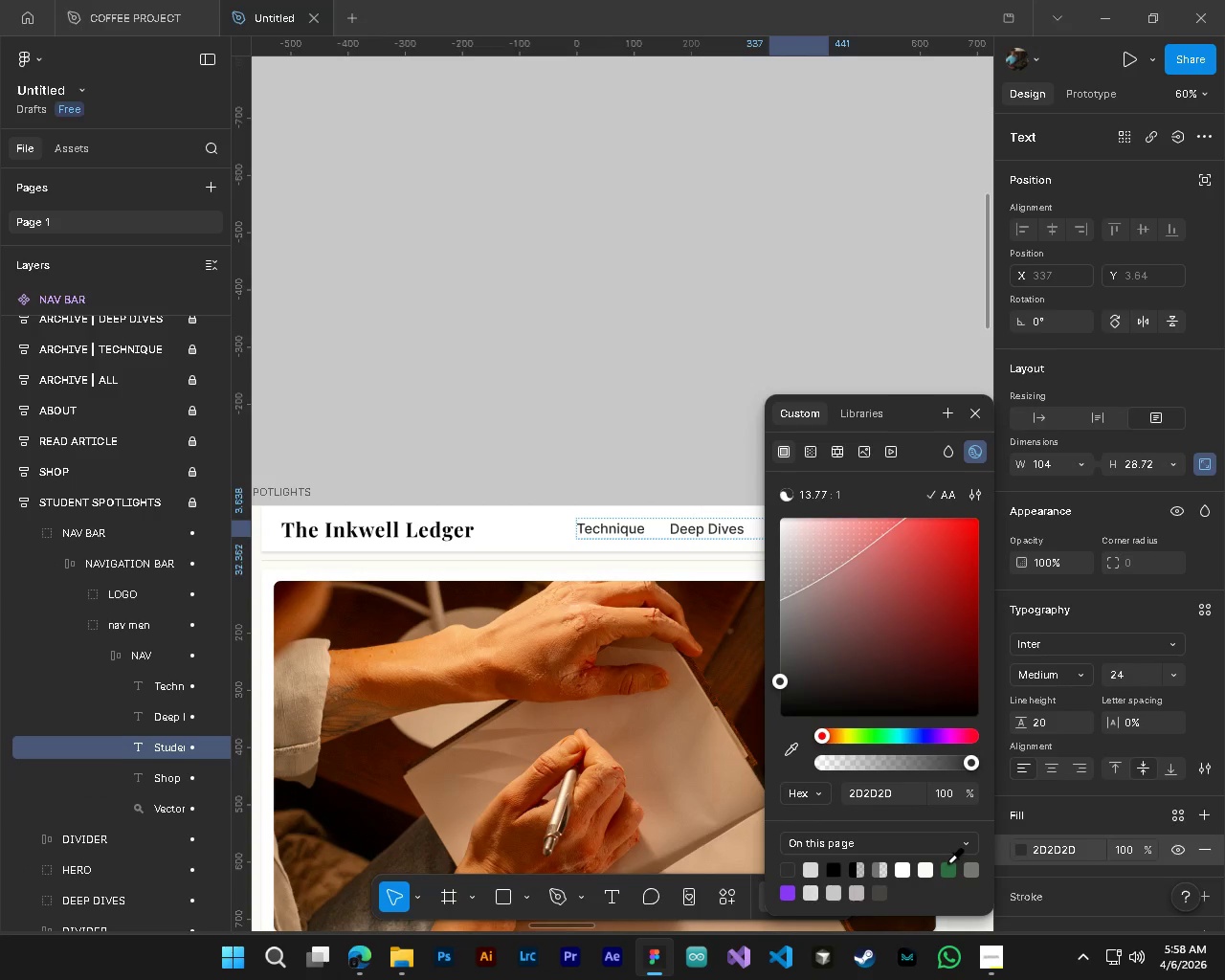 
left_click([948, 868])
 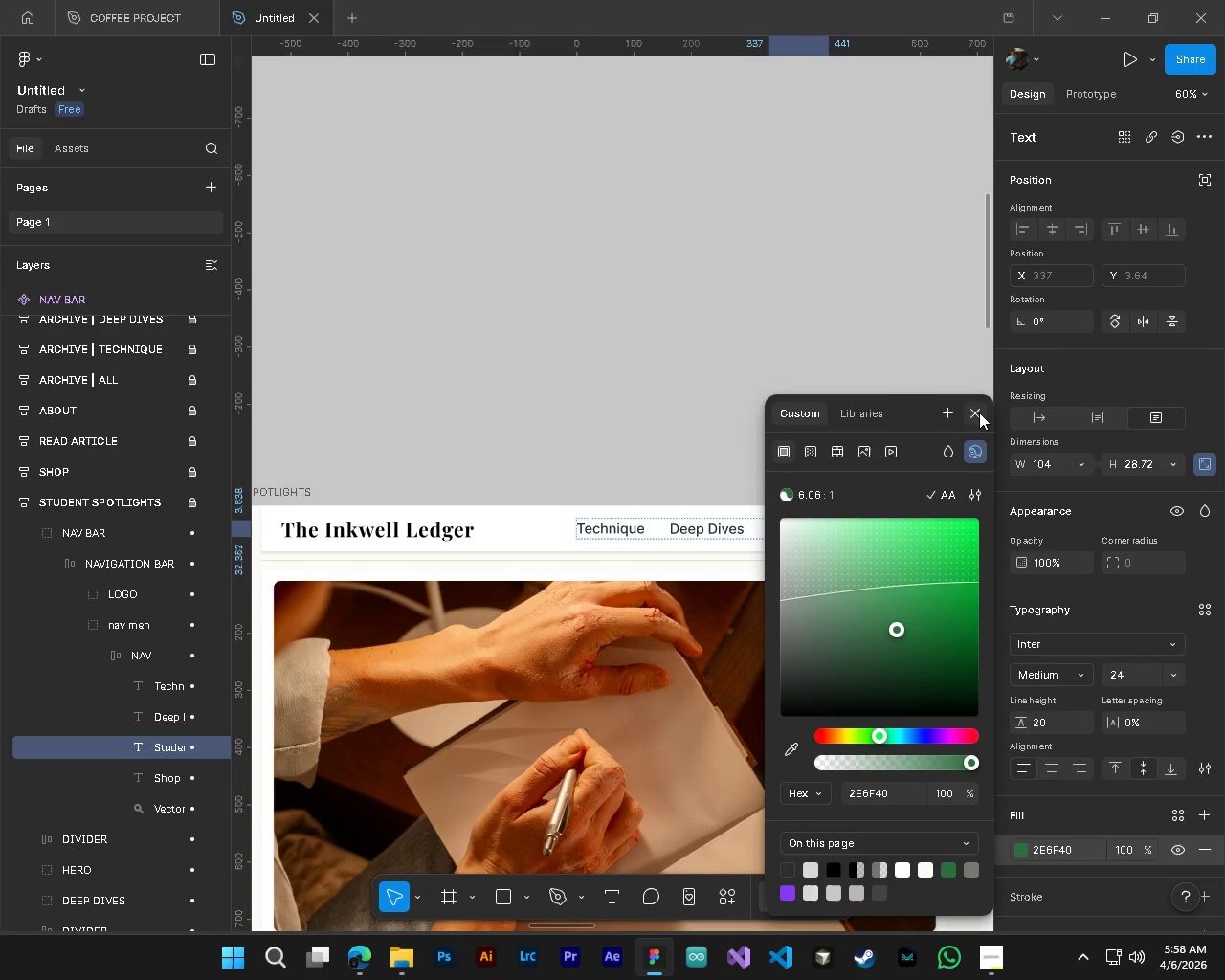 
left_click([979, 420])
 